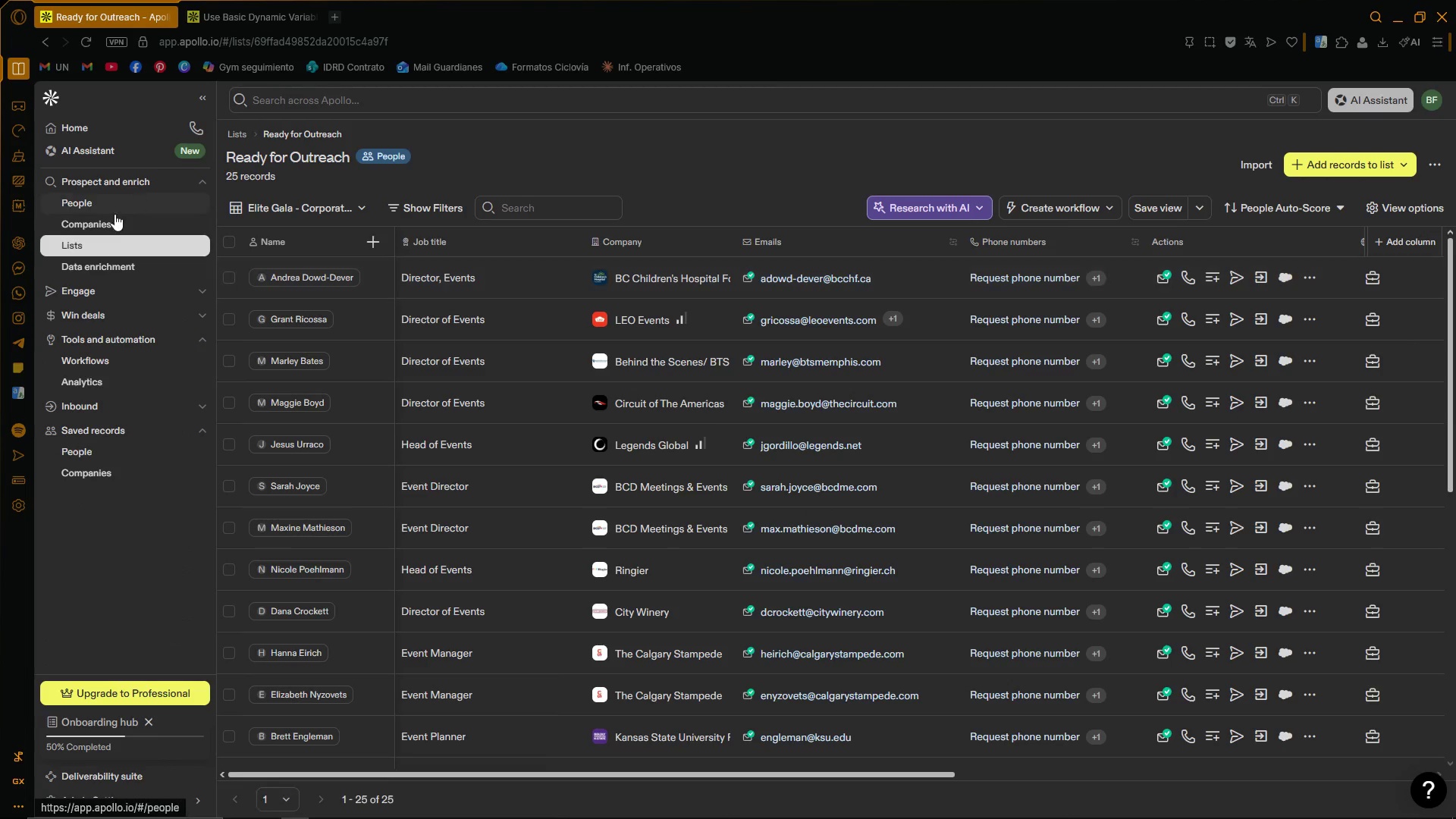 
left_click([99, 246])
 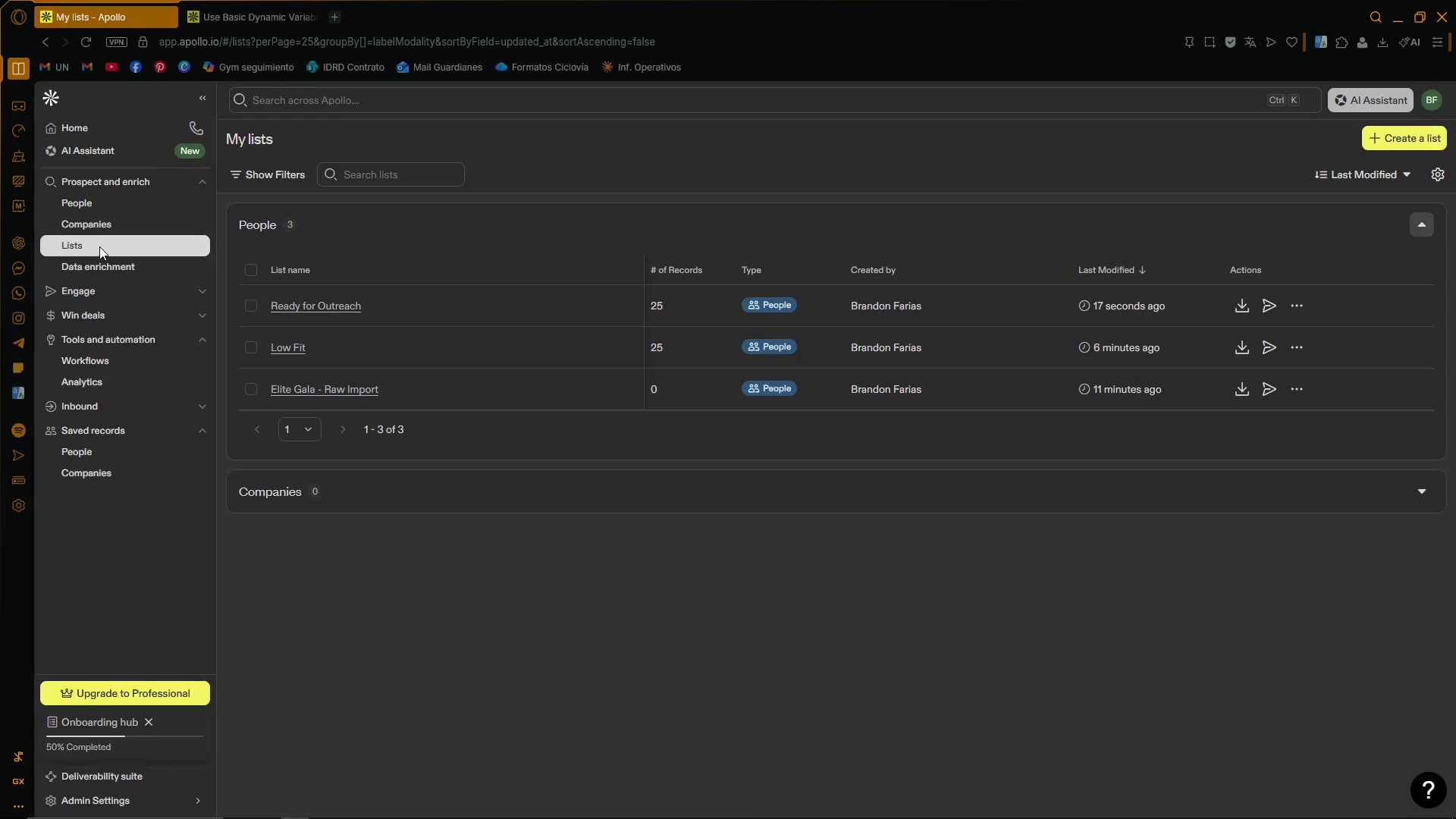 
left_click([588, 586])
 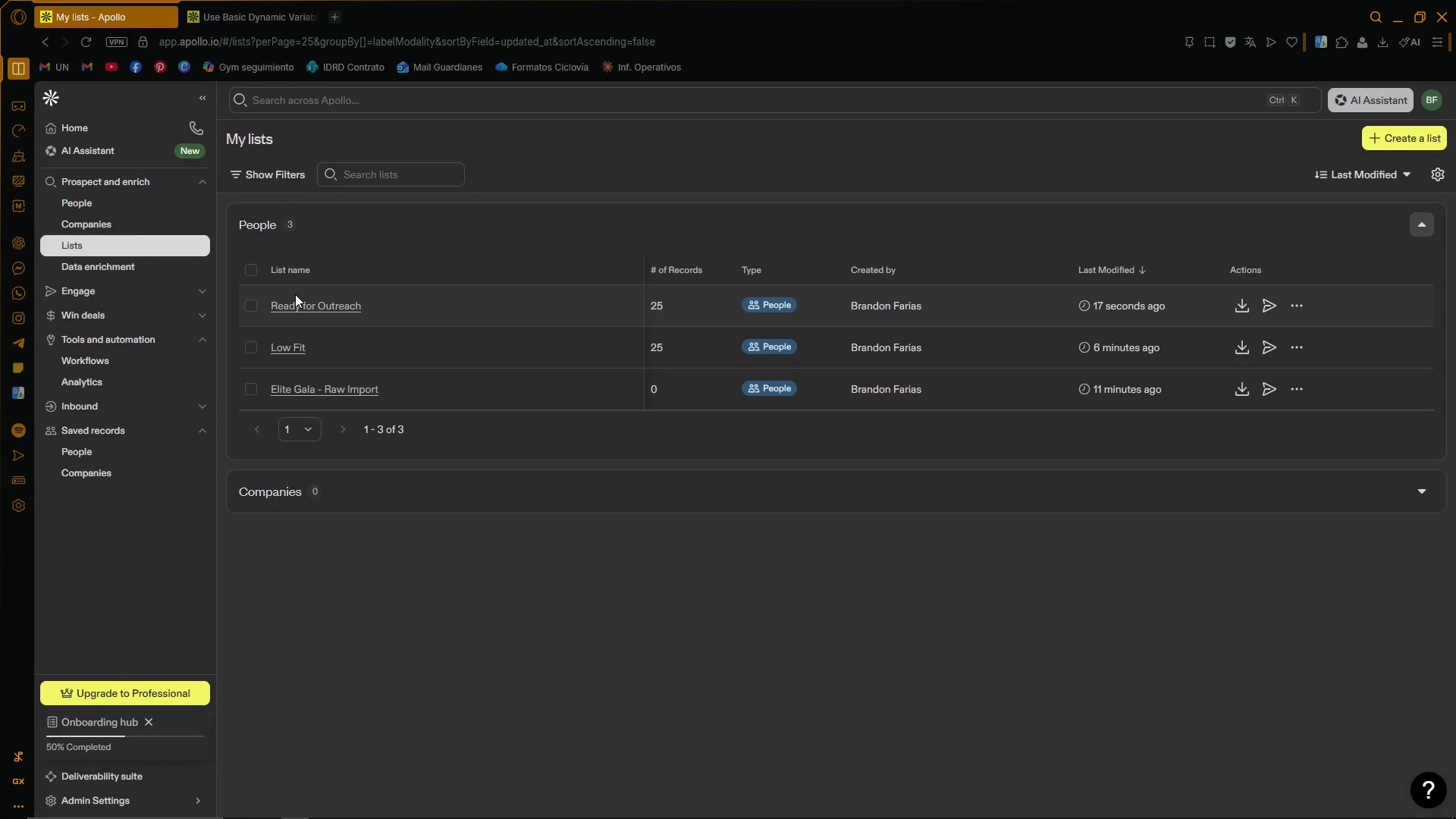 
left_click([300, 306])
 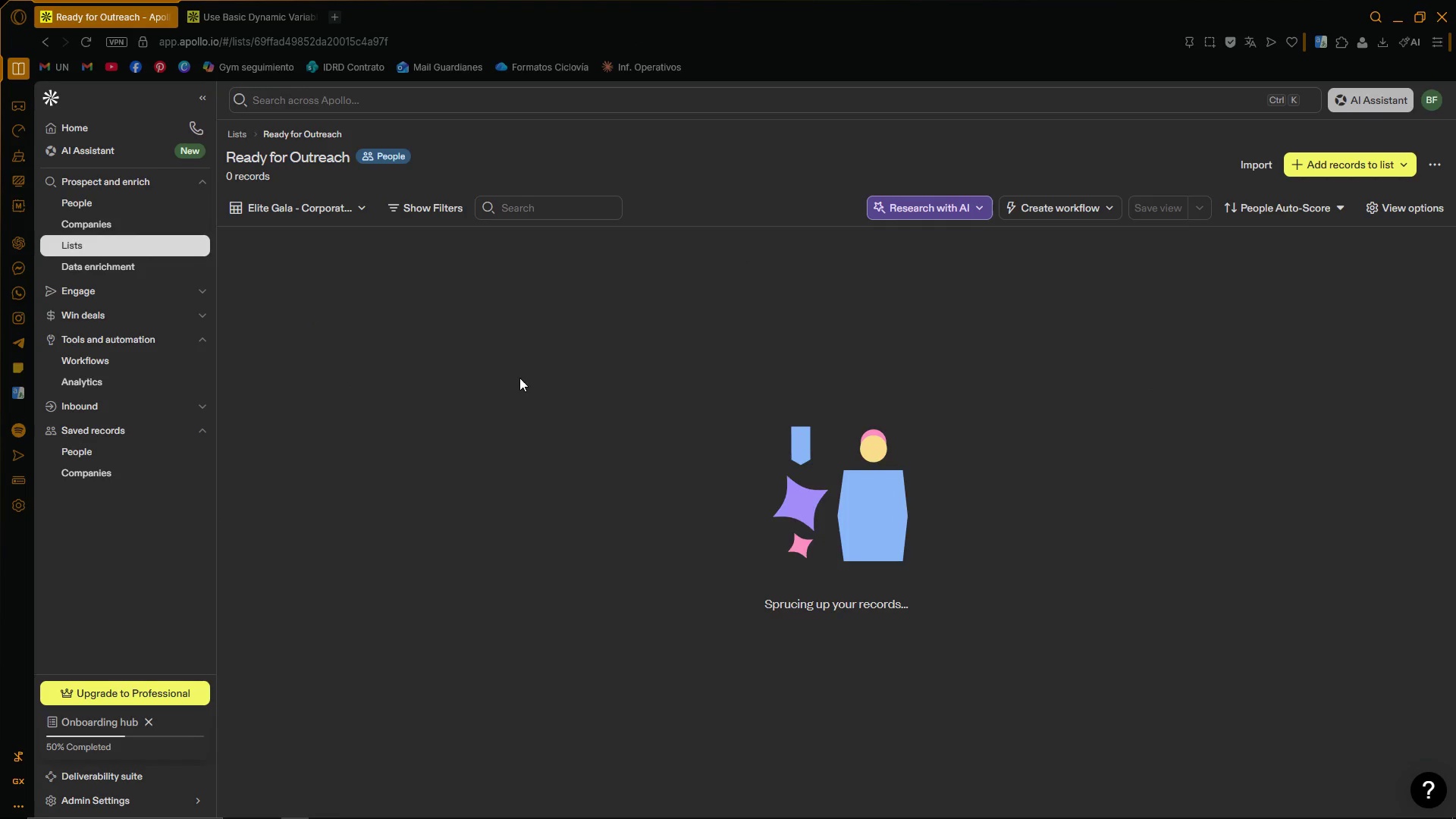 
scroll: coordinate [517, 634], scroll_direction: up, amount: 17.0
 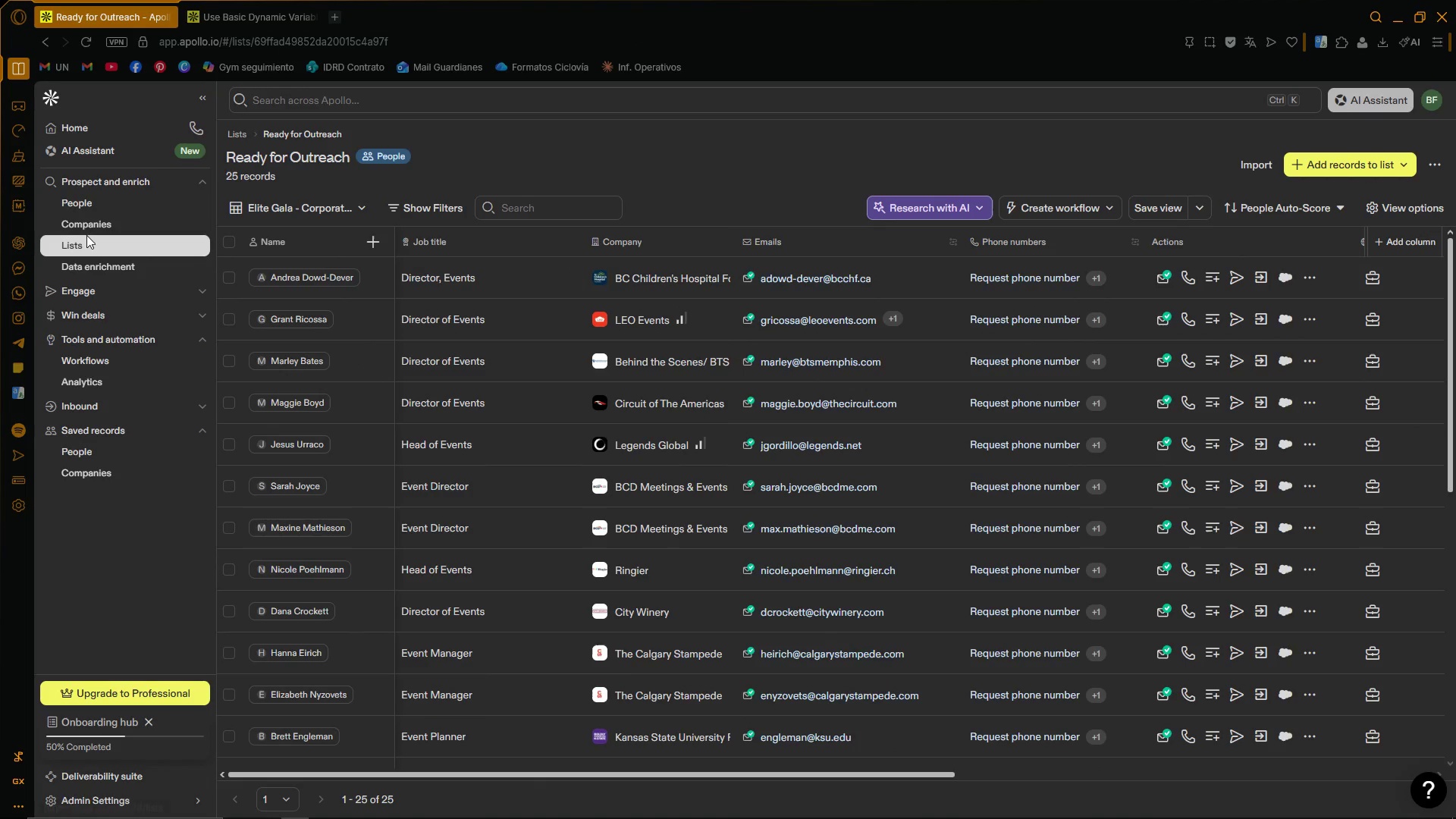 
left_click([77, 243])
 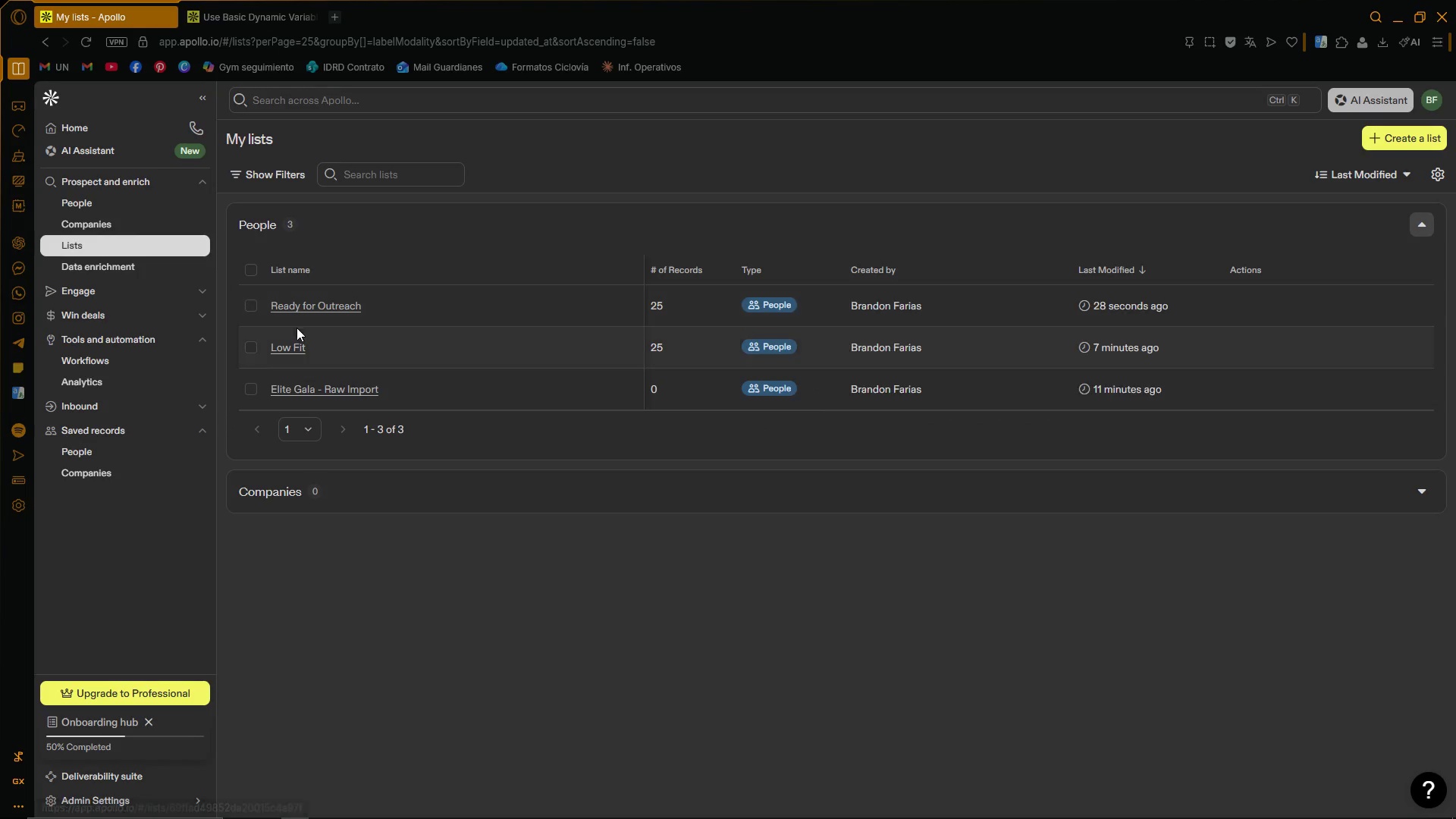 
left_click([297, 349])
 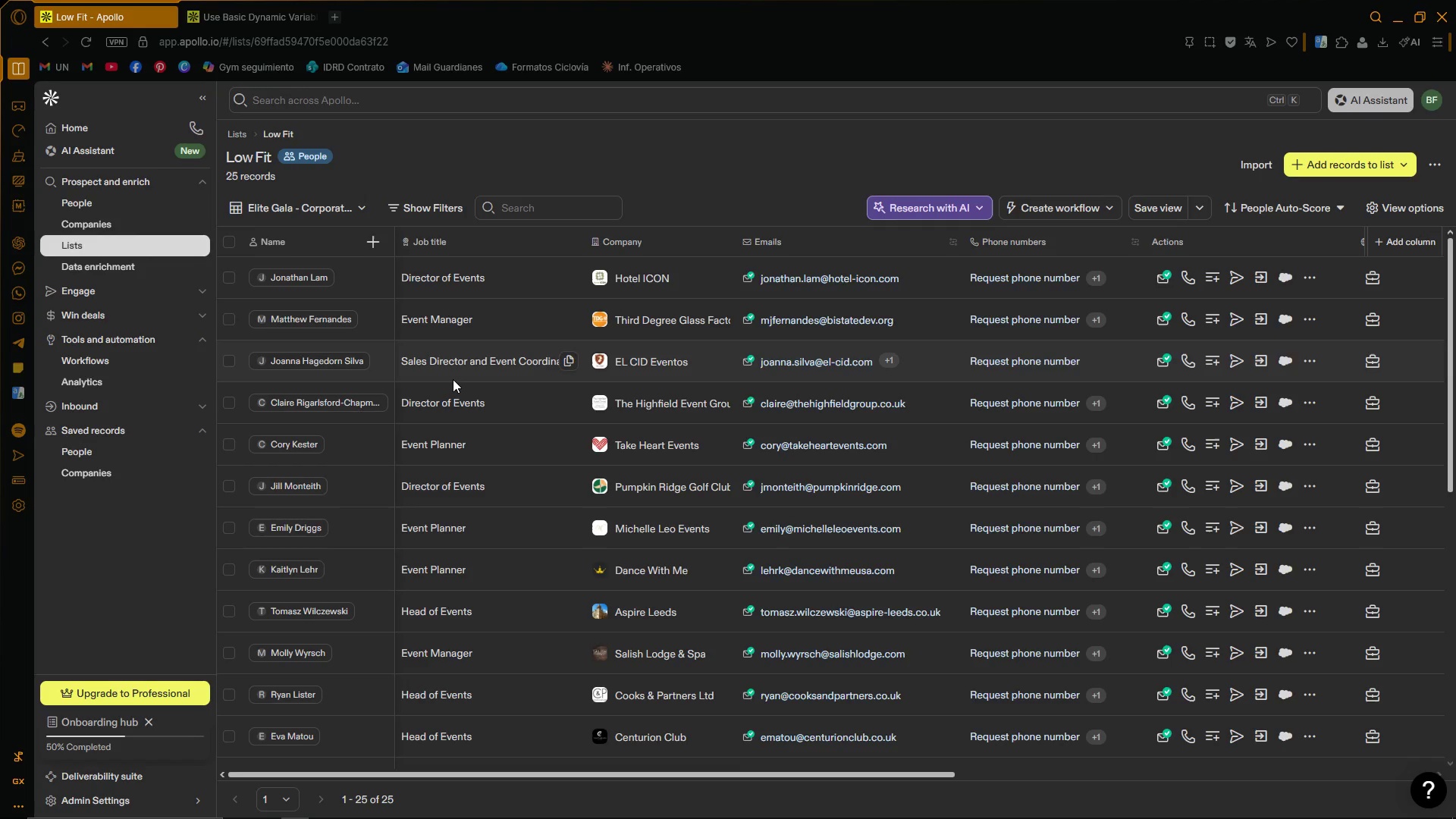 
scroll: coordinate [470, 440], scroll_direction: down, amount: 12.0
 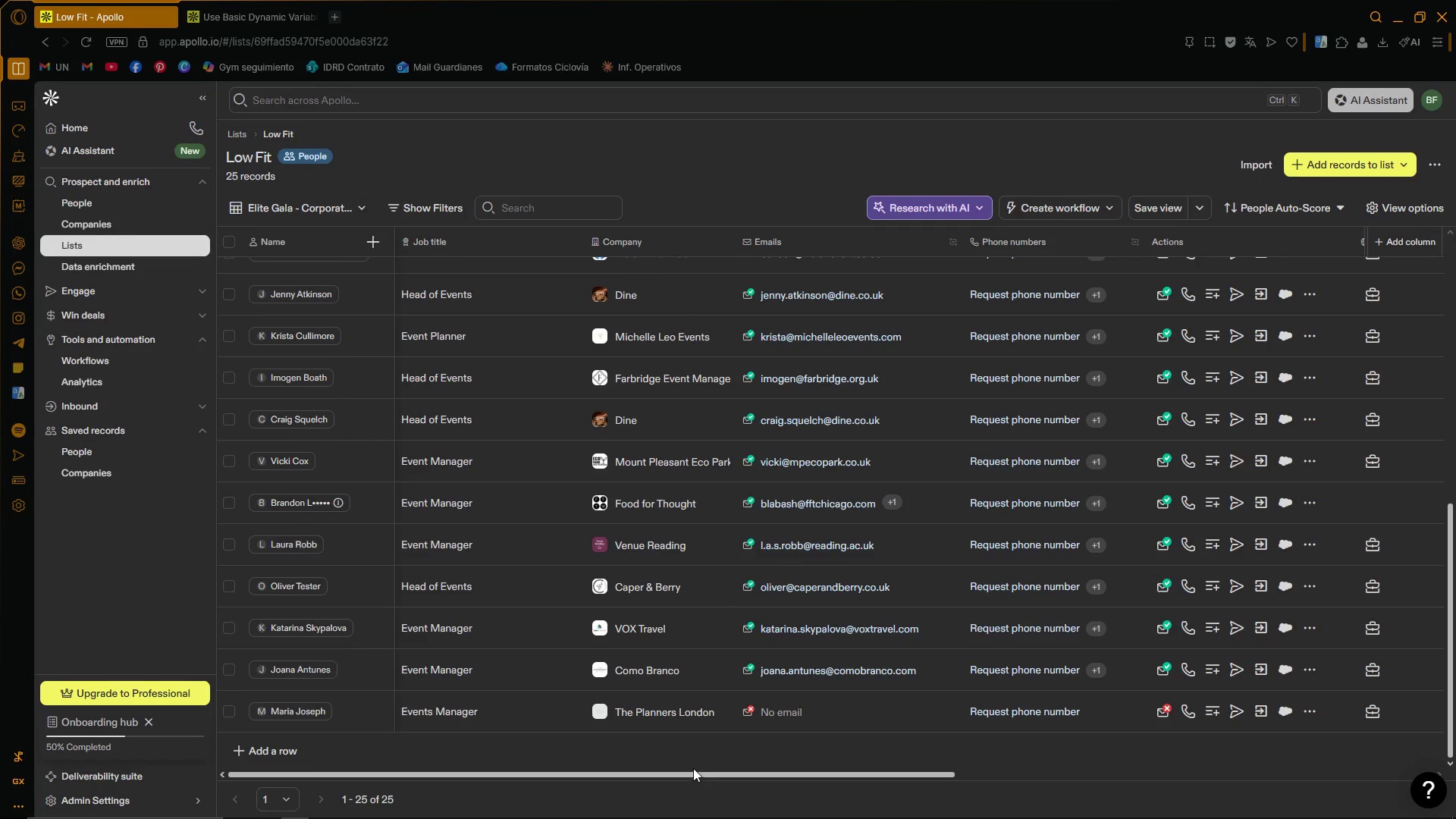 
scroll: coordinate [470, 405], scroll_direction: up, amount: 19.0
 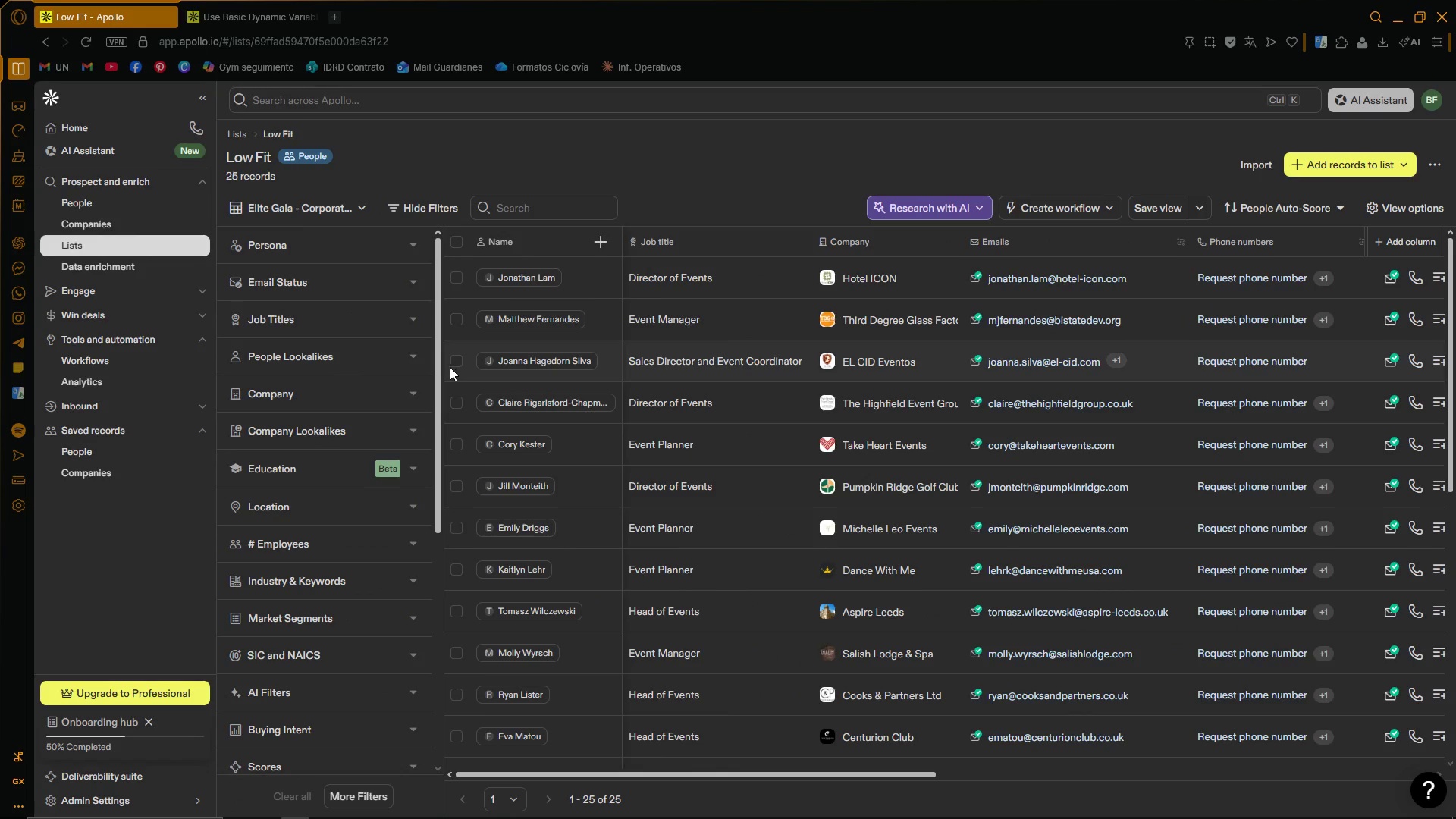 
left_click_drag(start_coordinate=[436, 370], to_coordinate=[422, 232])
 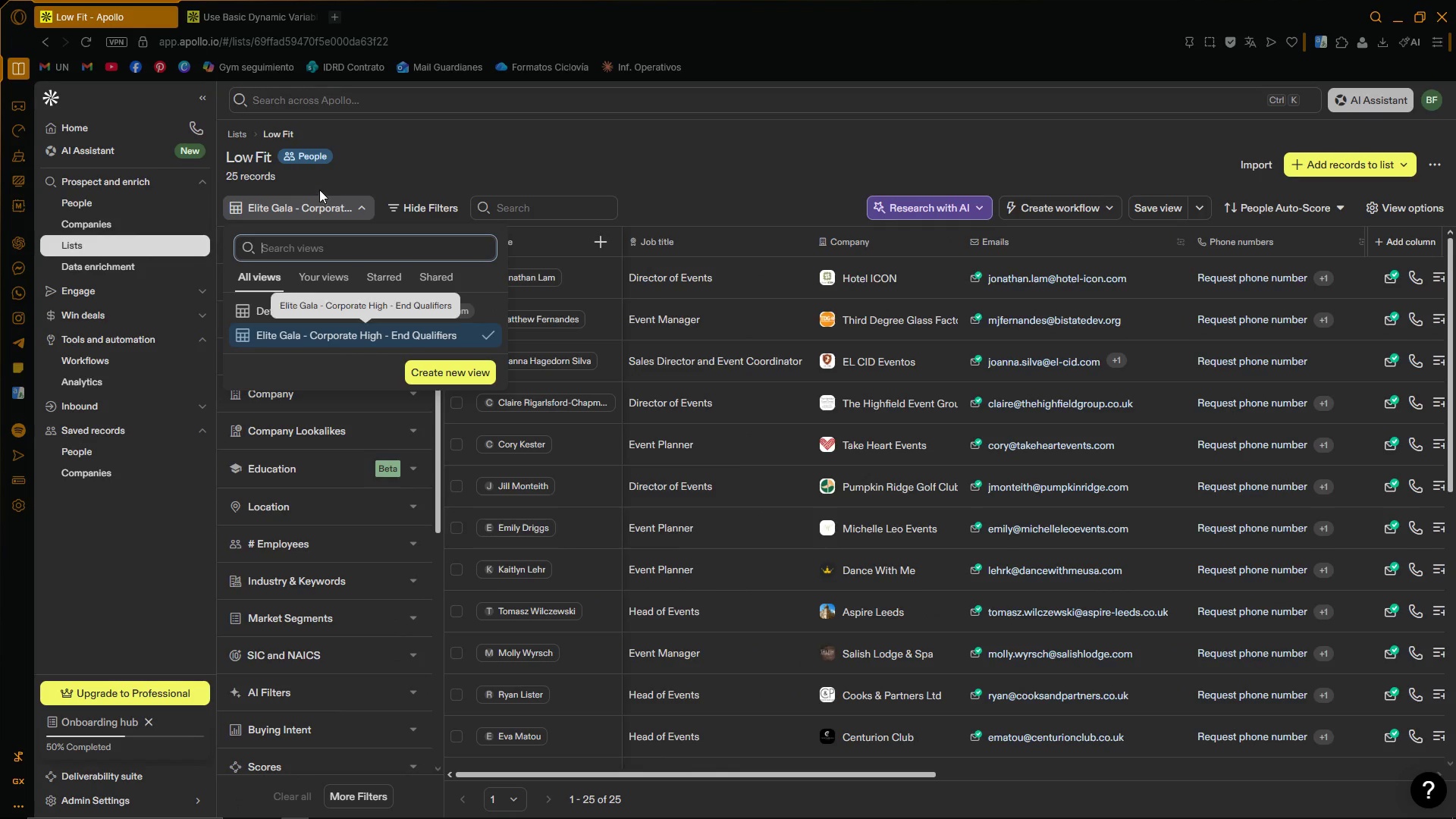 
double_click([353, 206])
 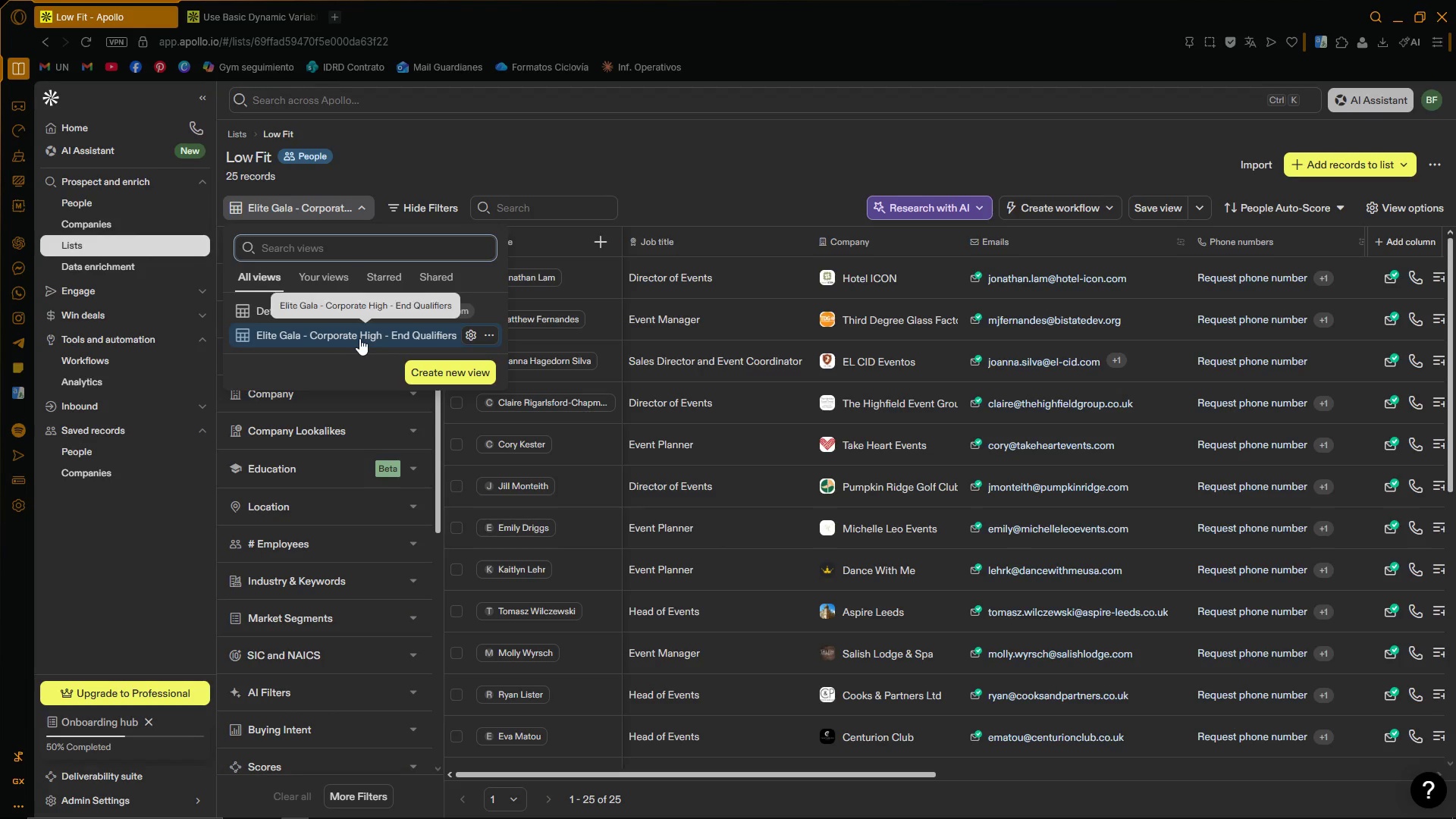 
left_click([359, 338])
 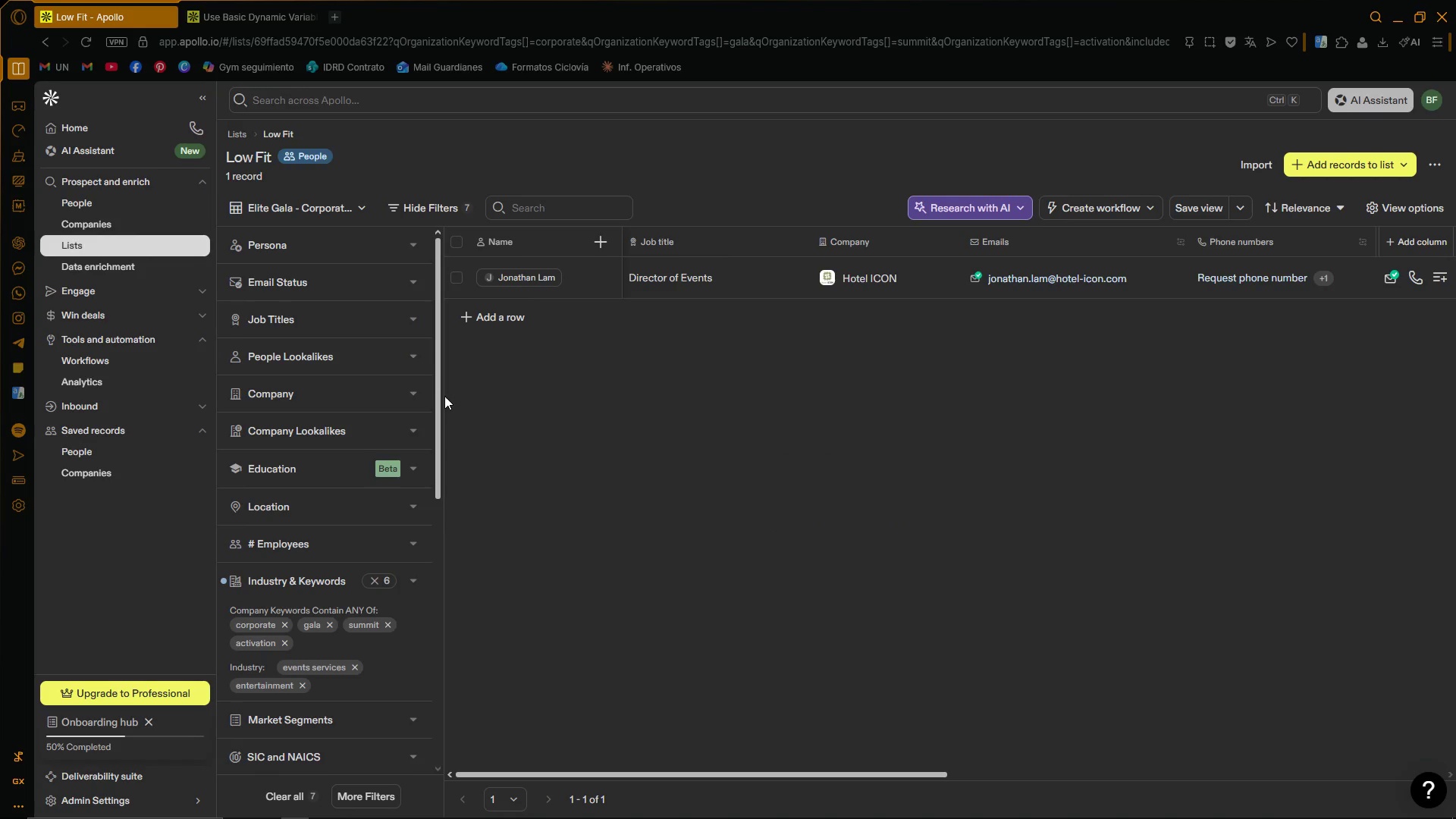 
wait(5.27)
 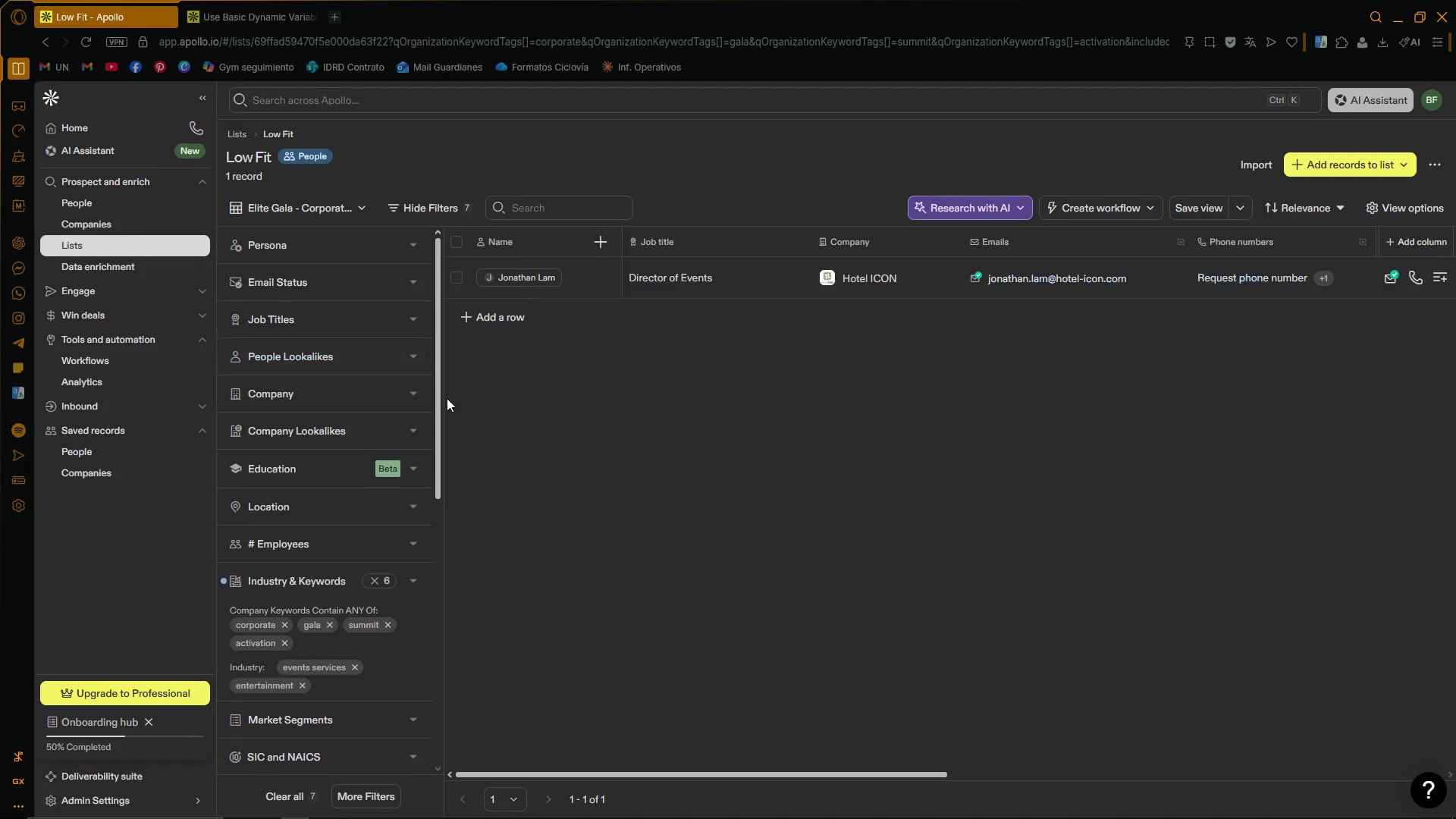 
left_click([435, 207])
 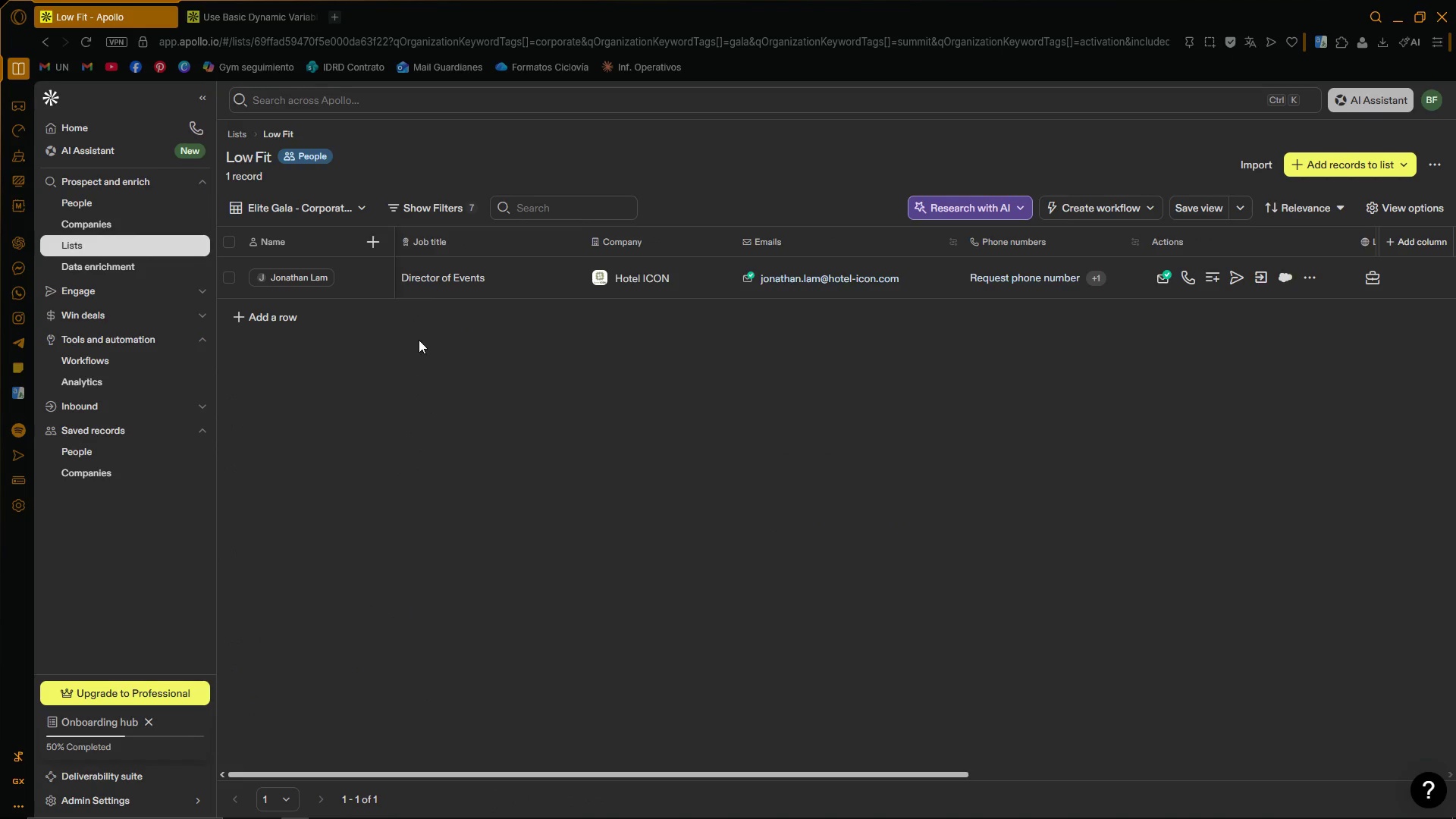 
left_click([429, 203])
 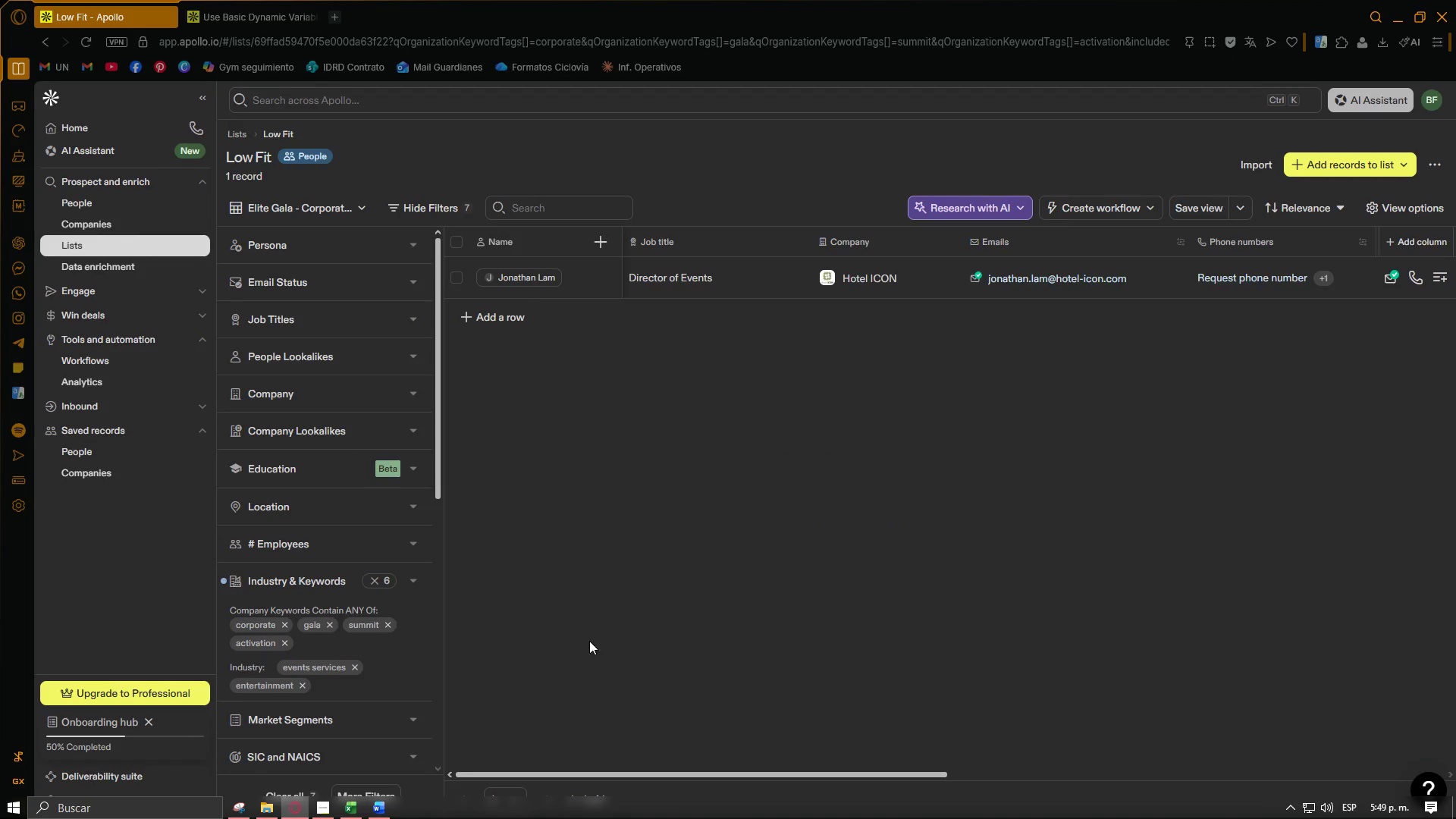 
left_click([353, 209])
 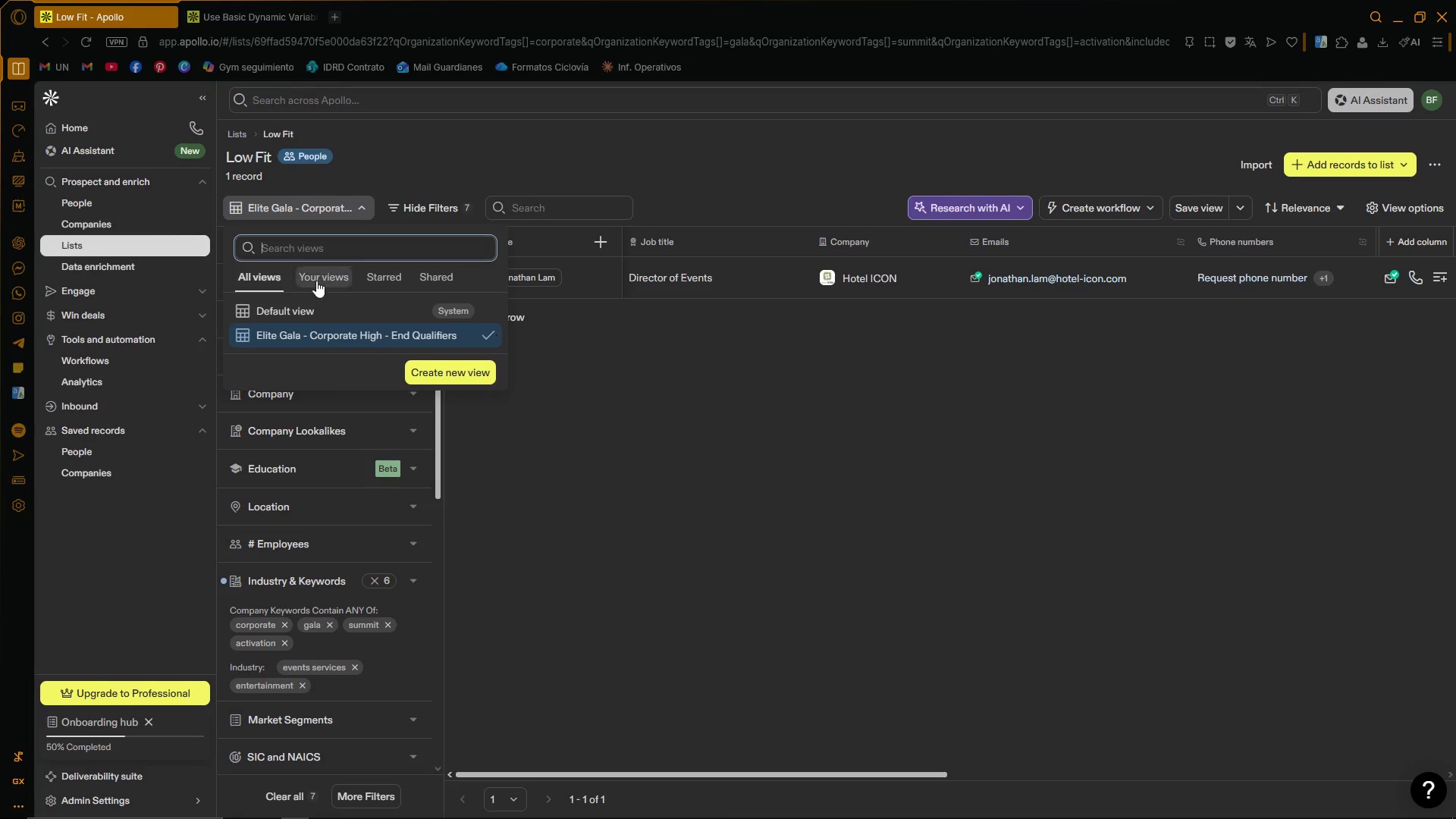 
left_click([306, 311])
 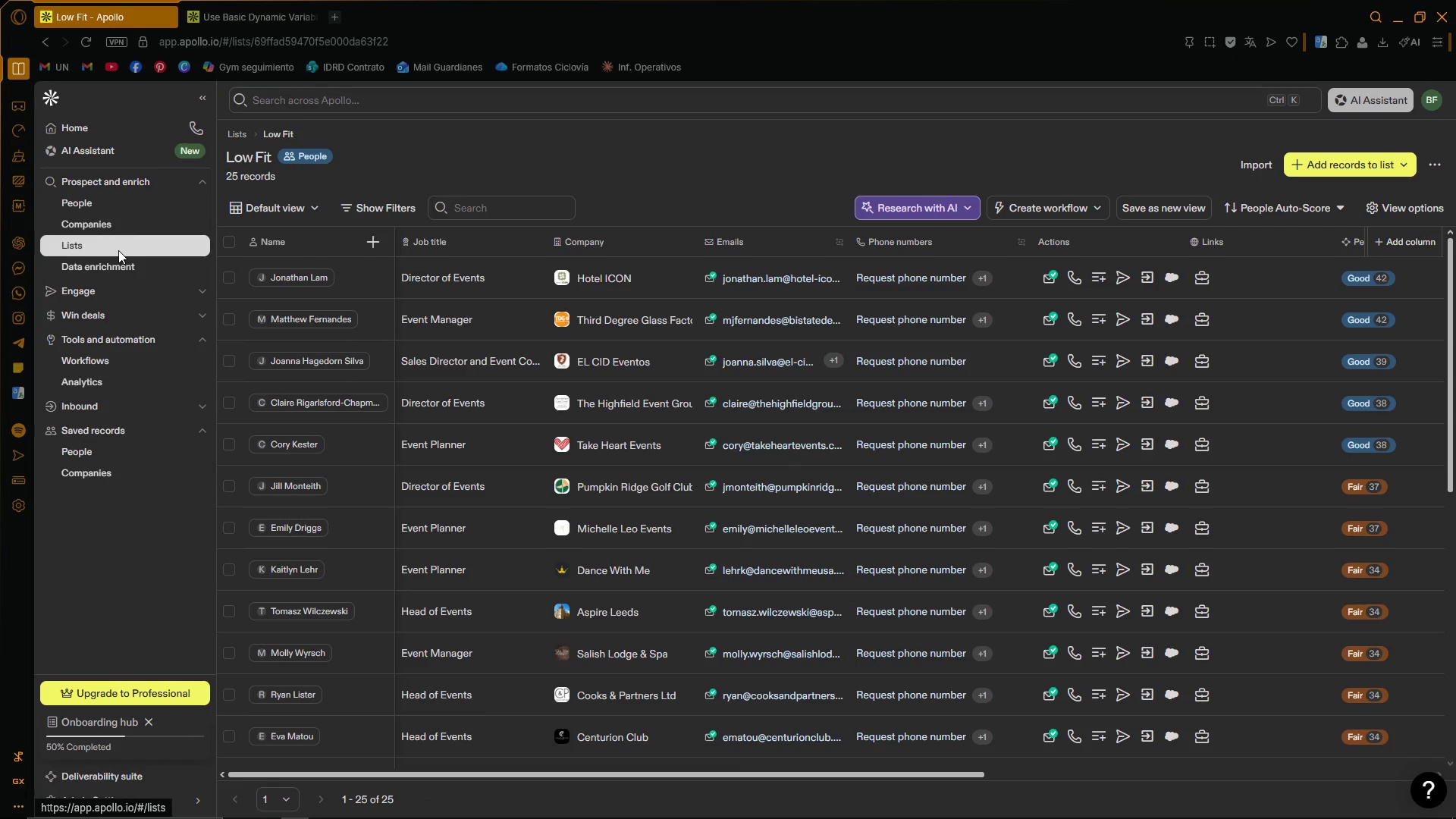 
left_click([118, 250])
 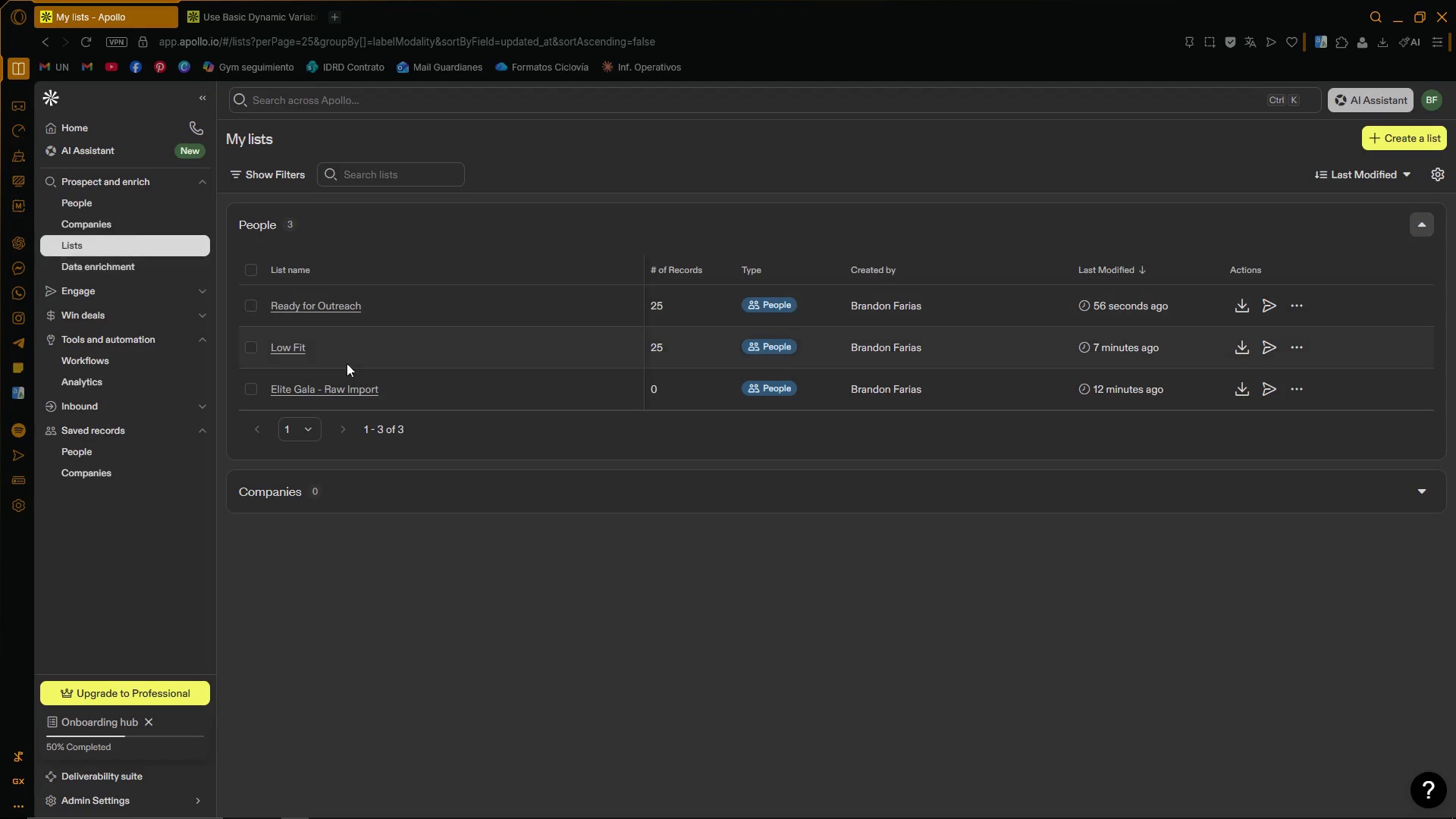 
left_click([327, 302])
 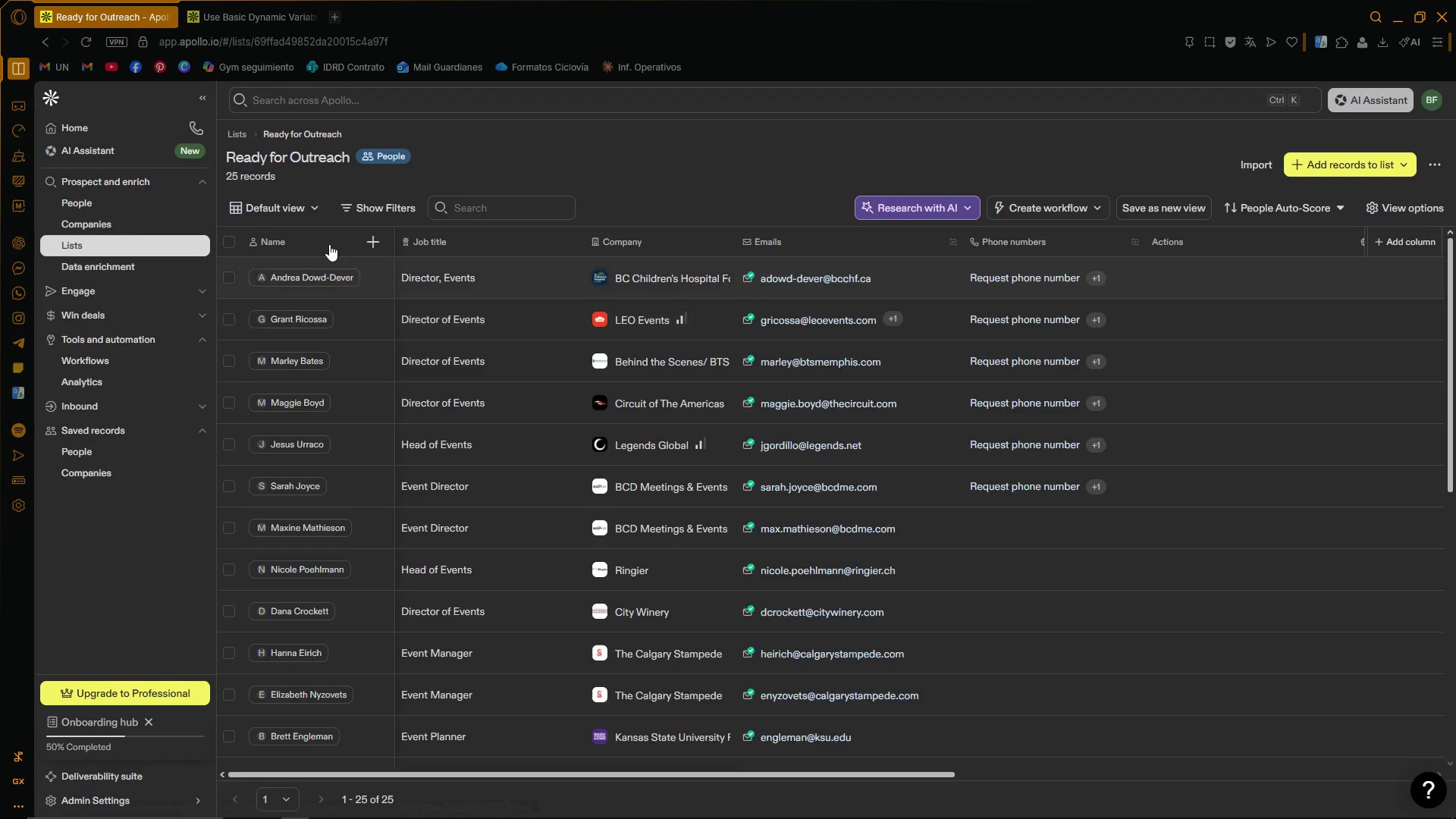 
left_click([304, 215])
 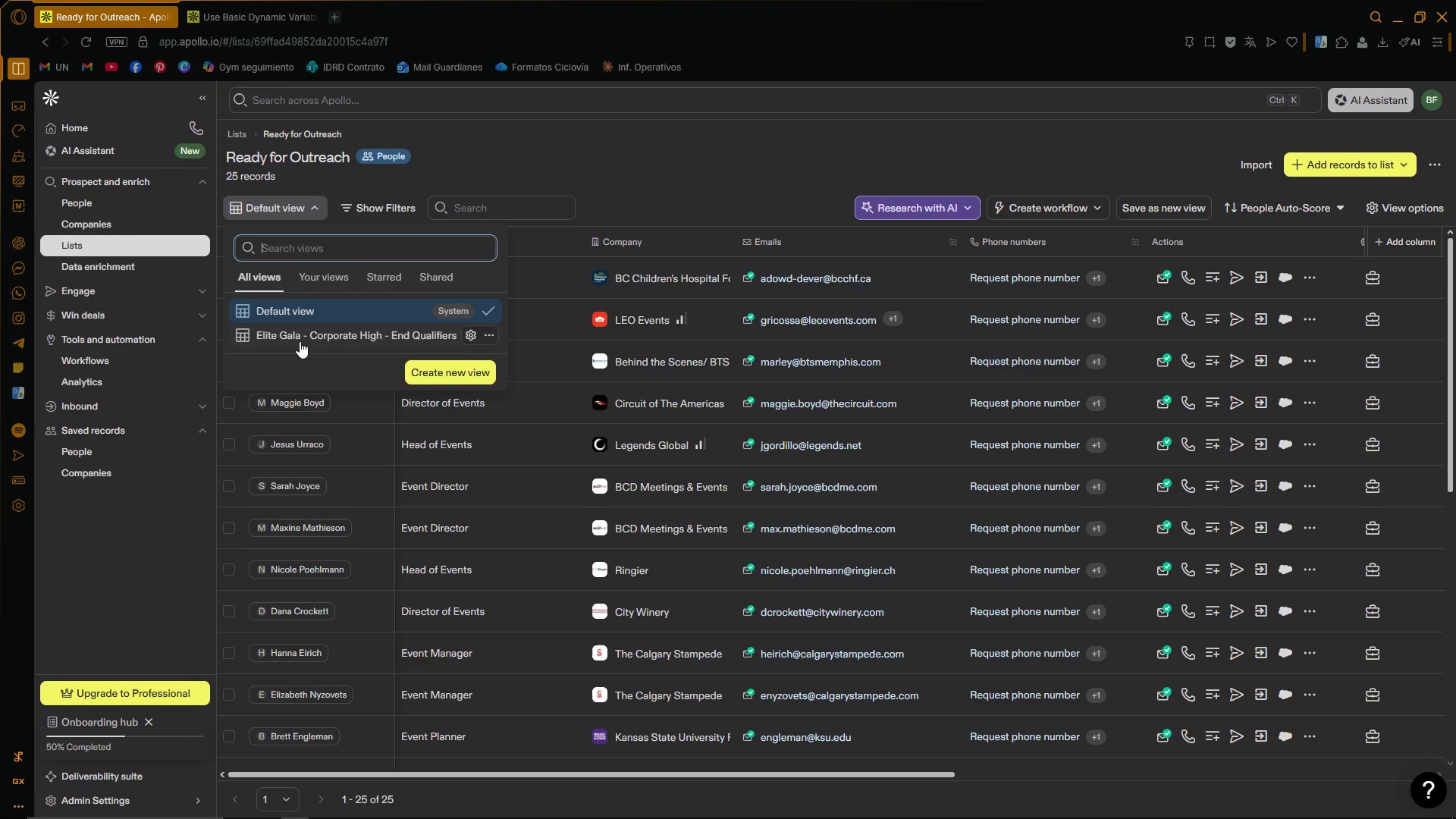 
left_click([300, 343])
 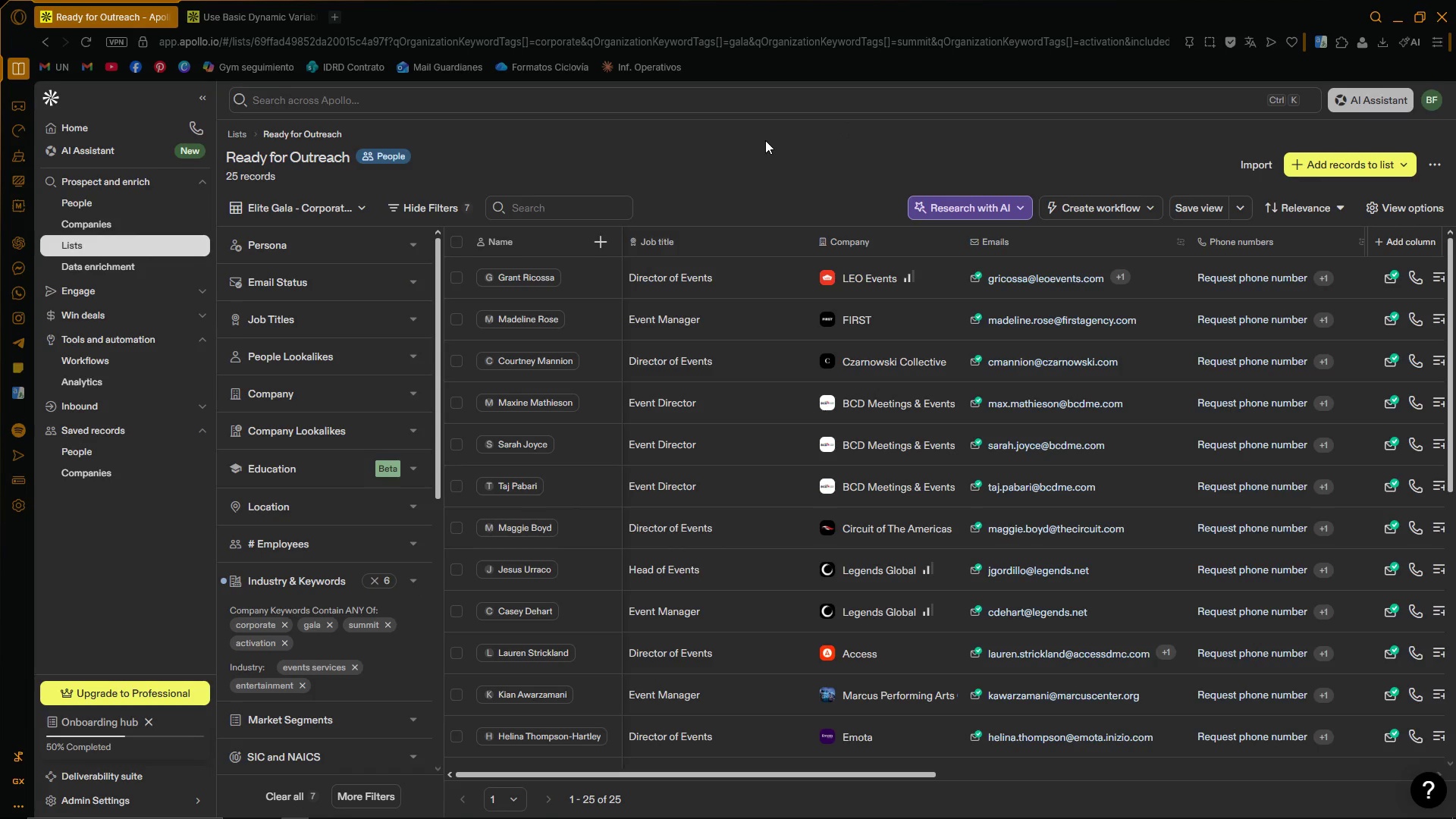 
wait(21.73)
 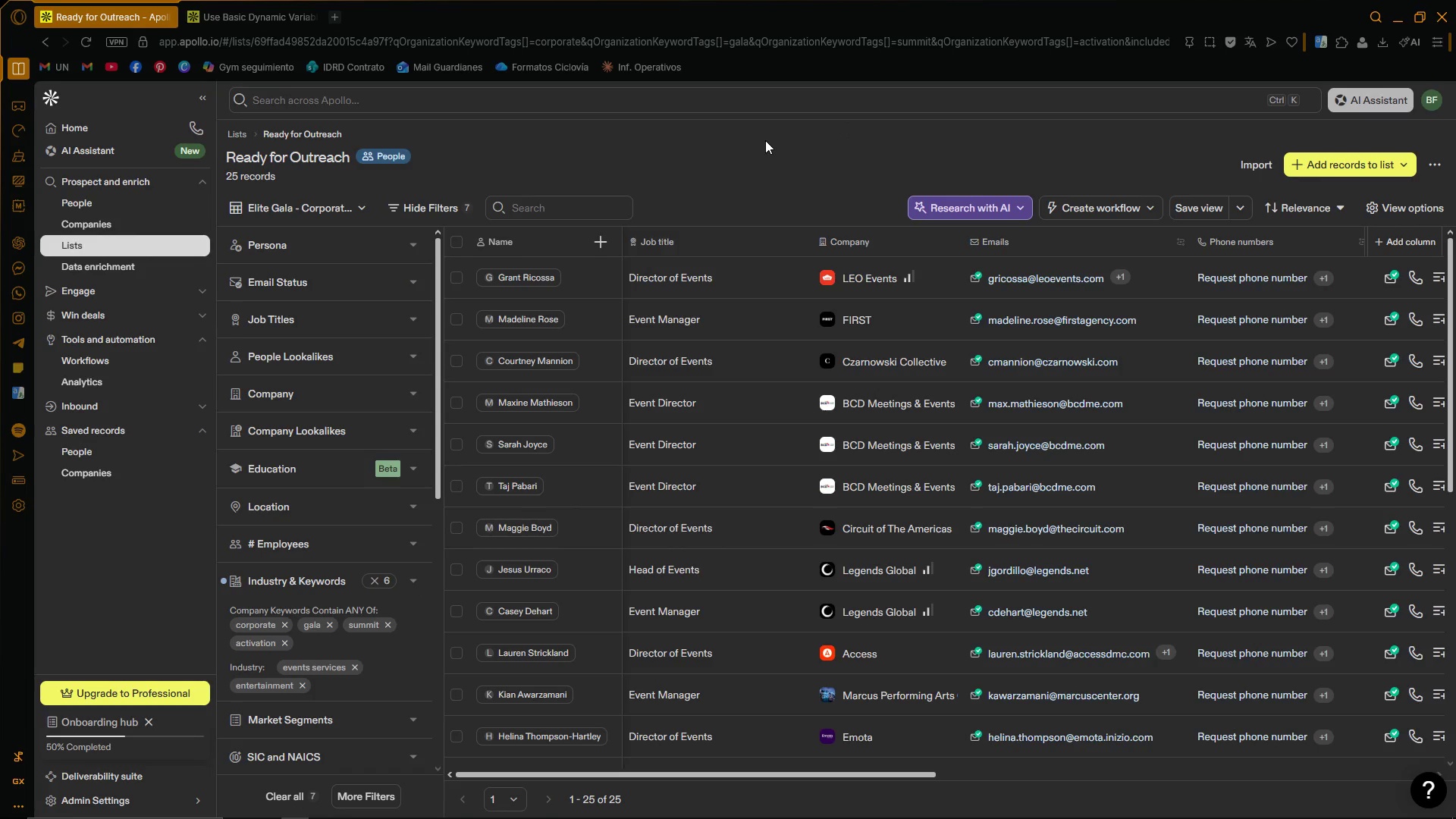 
left_click_drag(start_coordinate=[440, 336], to_coordinate=[437, 309])
 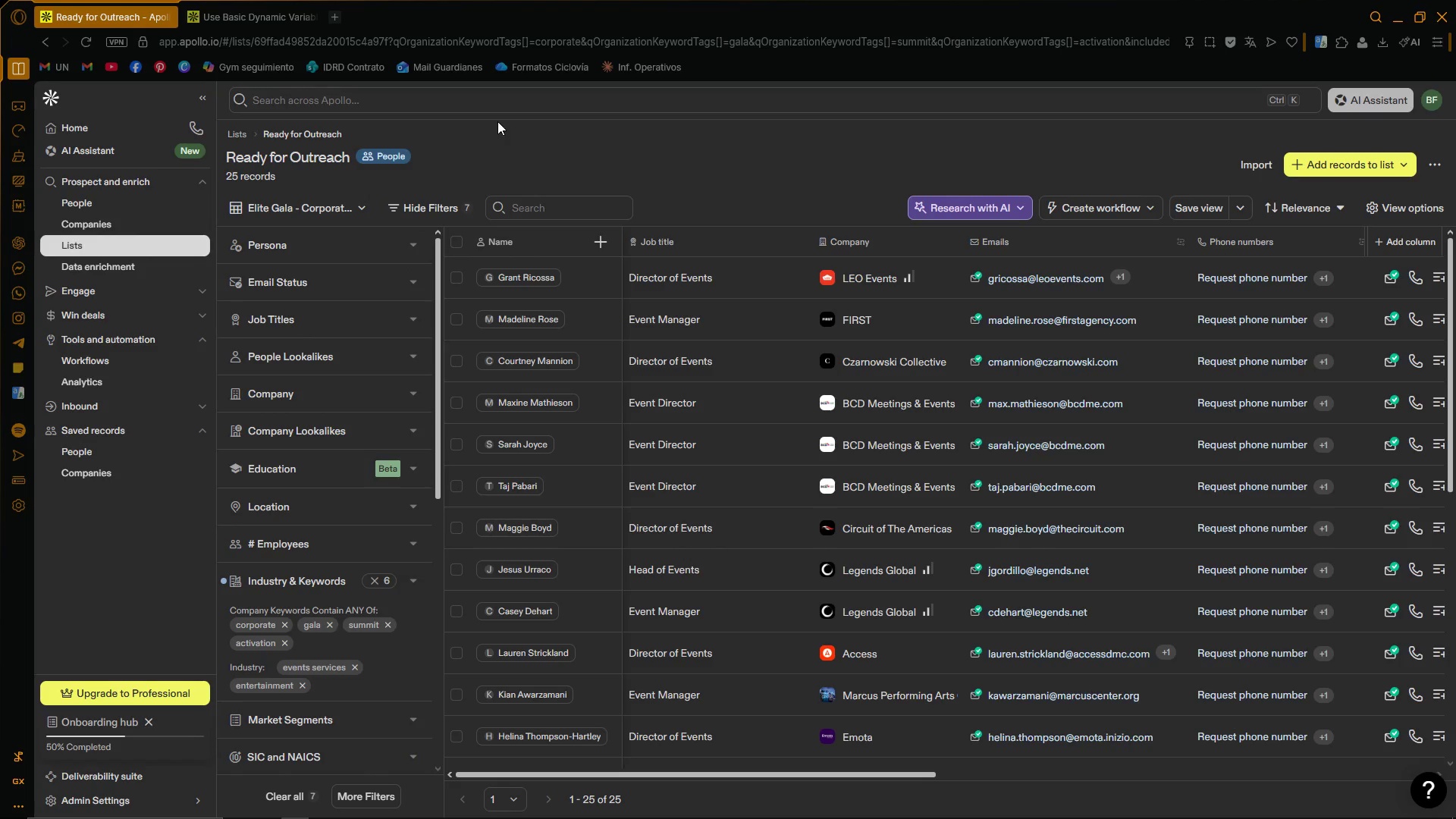 
left_click([494, 136])
 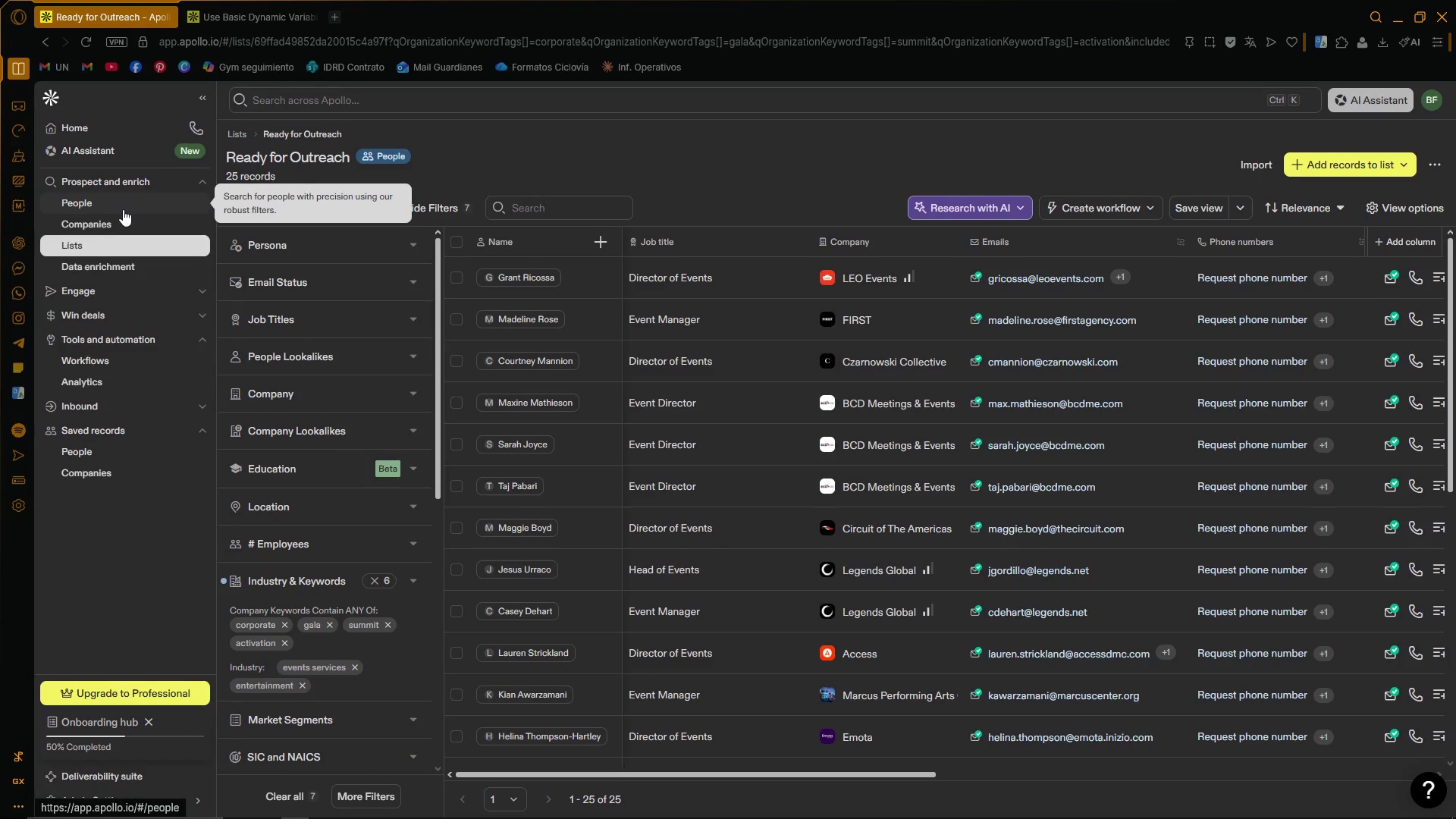 
left_click([123, 209])
 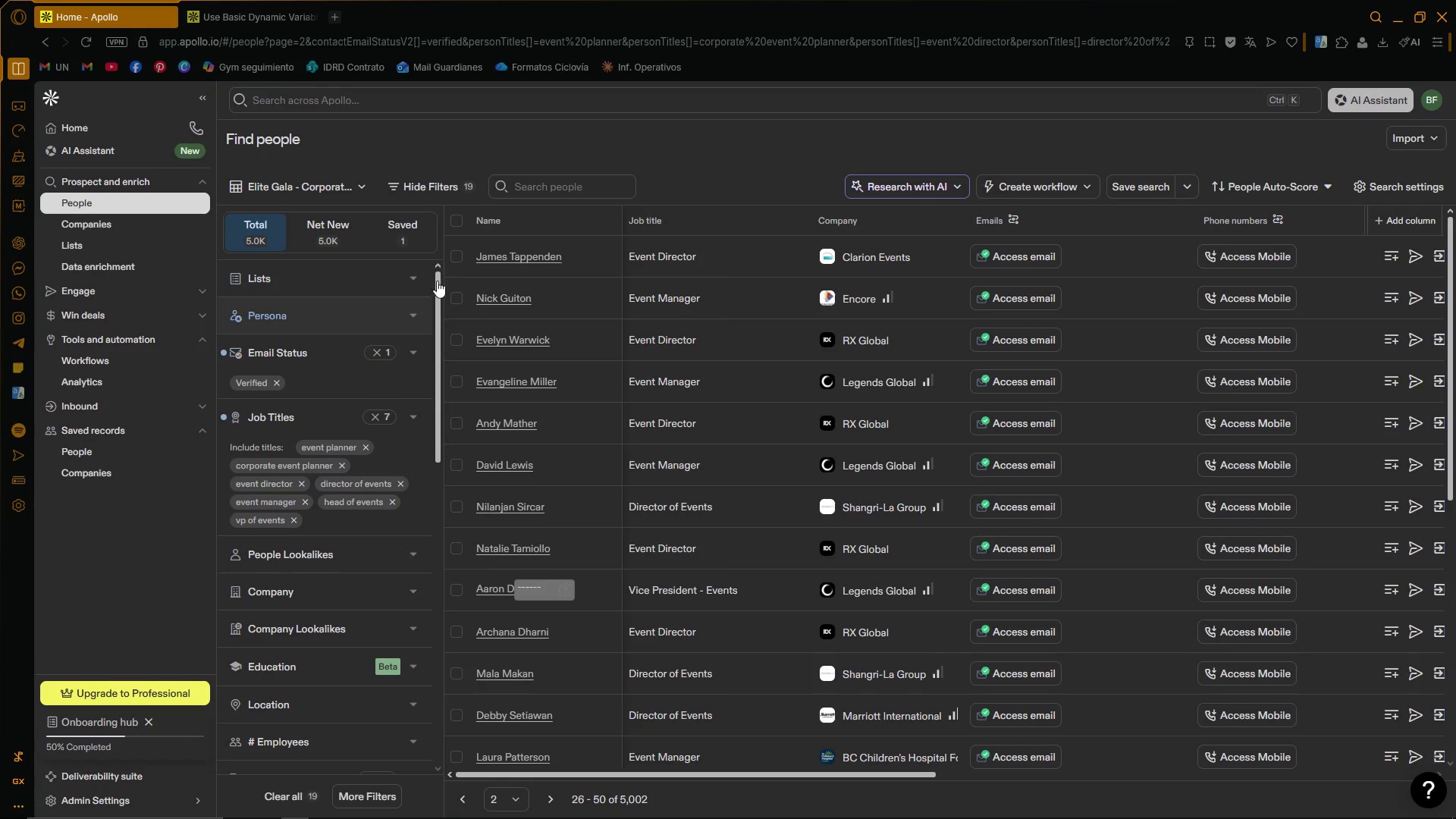 
wait(5.76)
 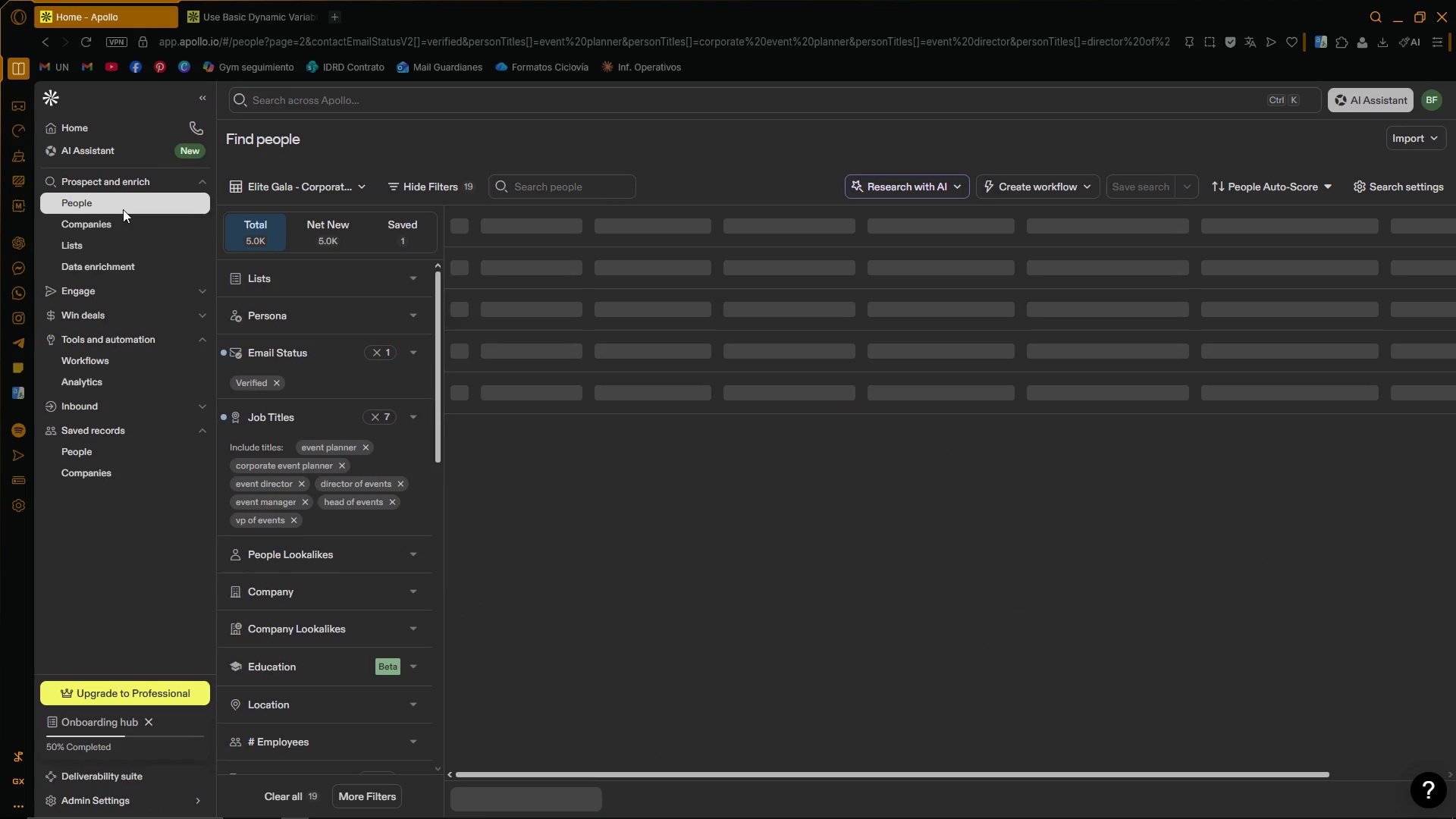 
double_click([358, 188])
 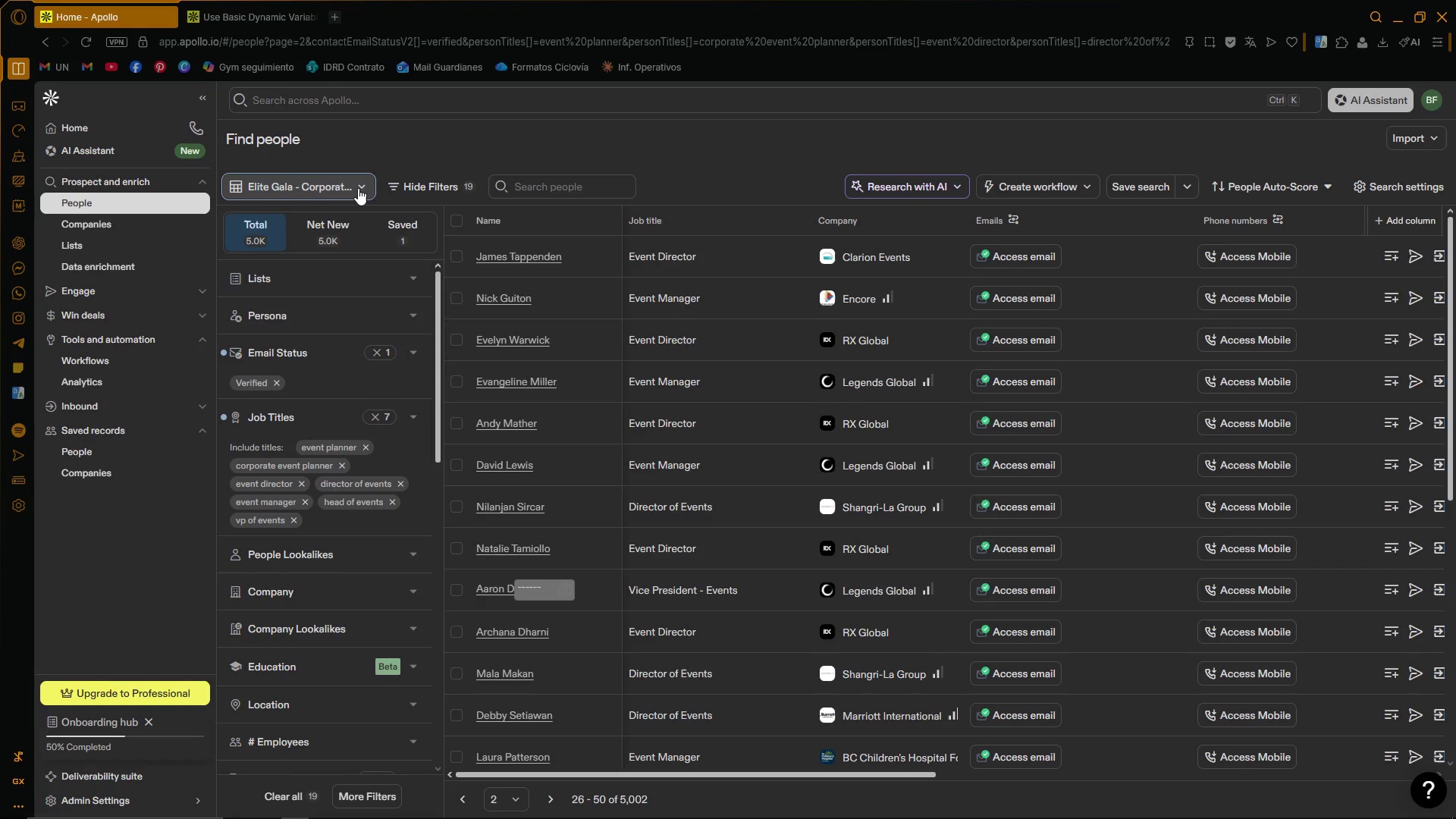 
triple_click([358, 188])
 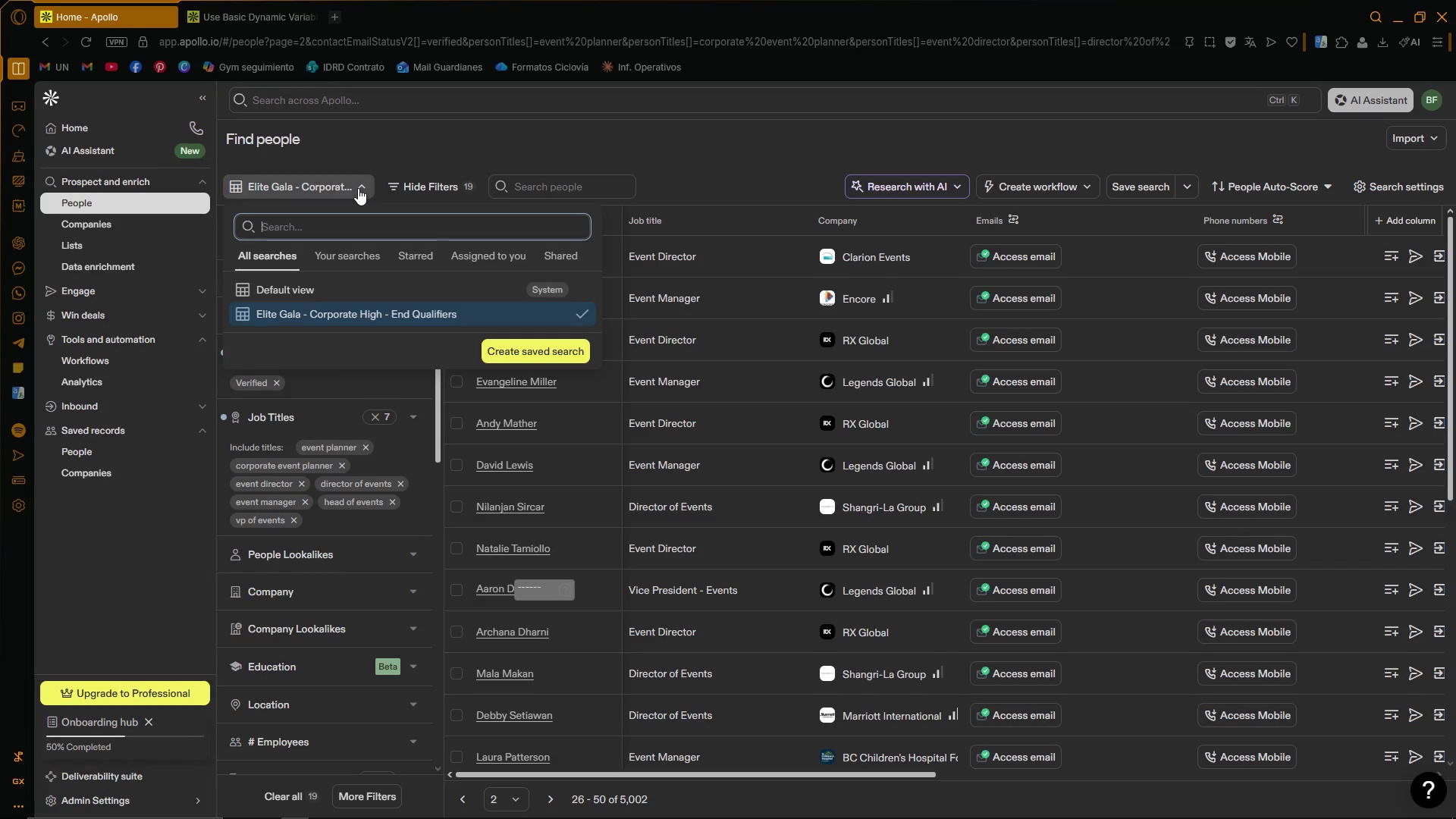 
triple_click([358, 188])
 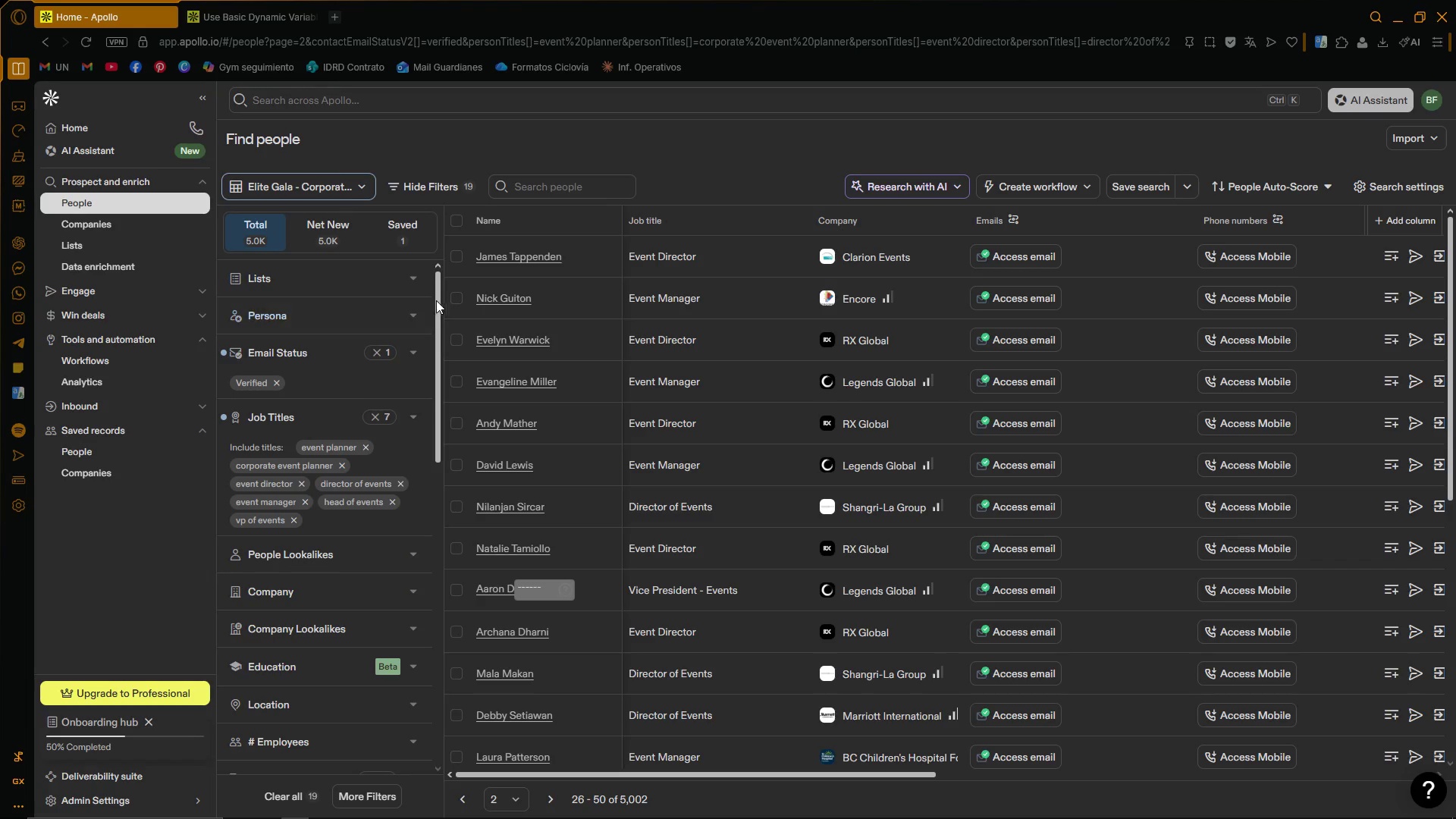 
left_click_drag(start_coordinate=[441, 297], to_coordinate=[425, 294])
 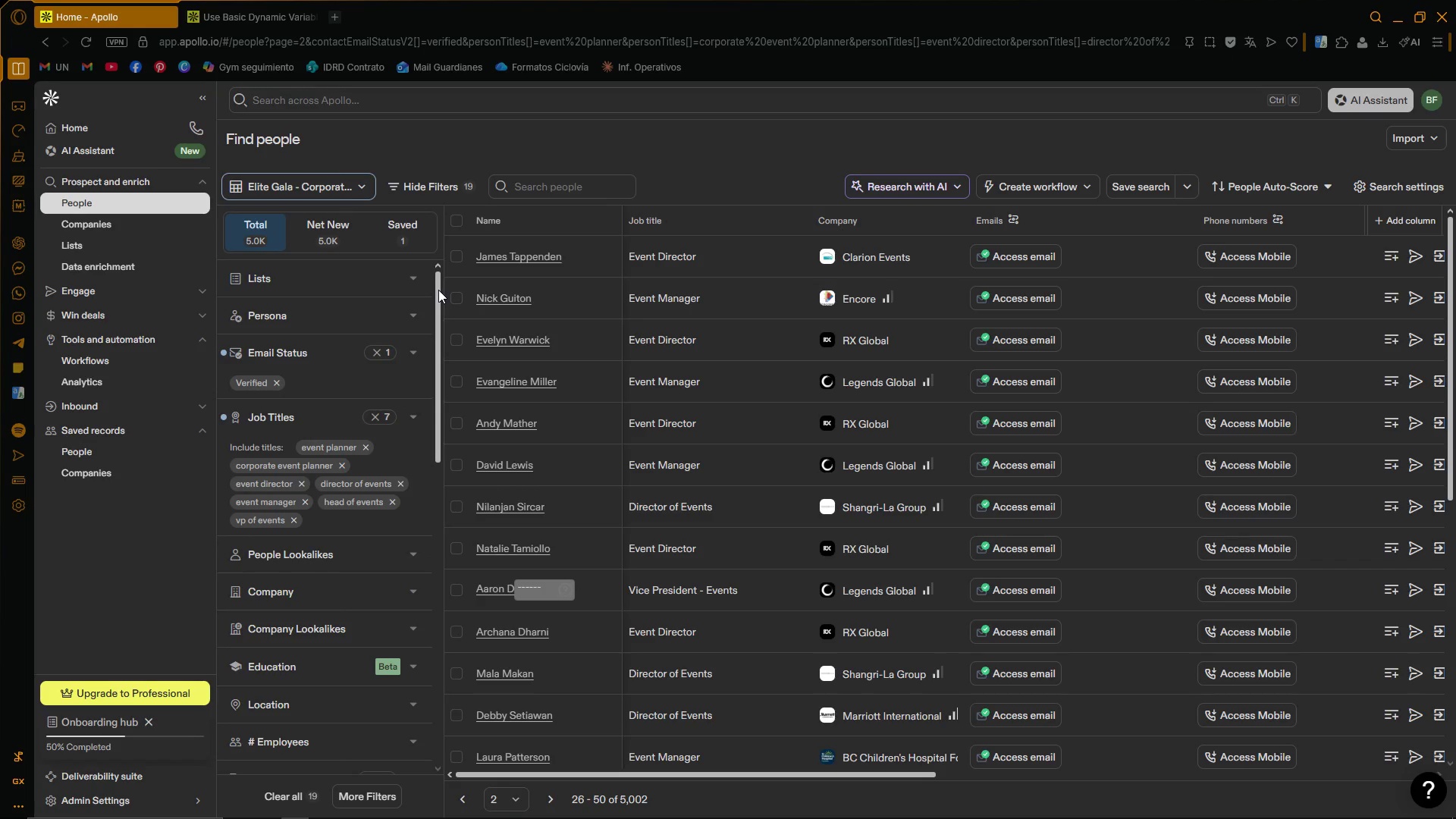 
left_click([438, 290])
 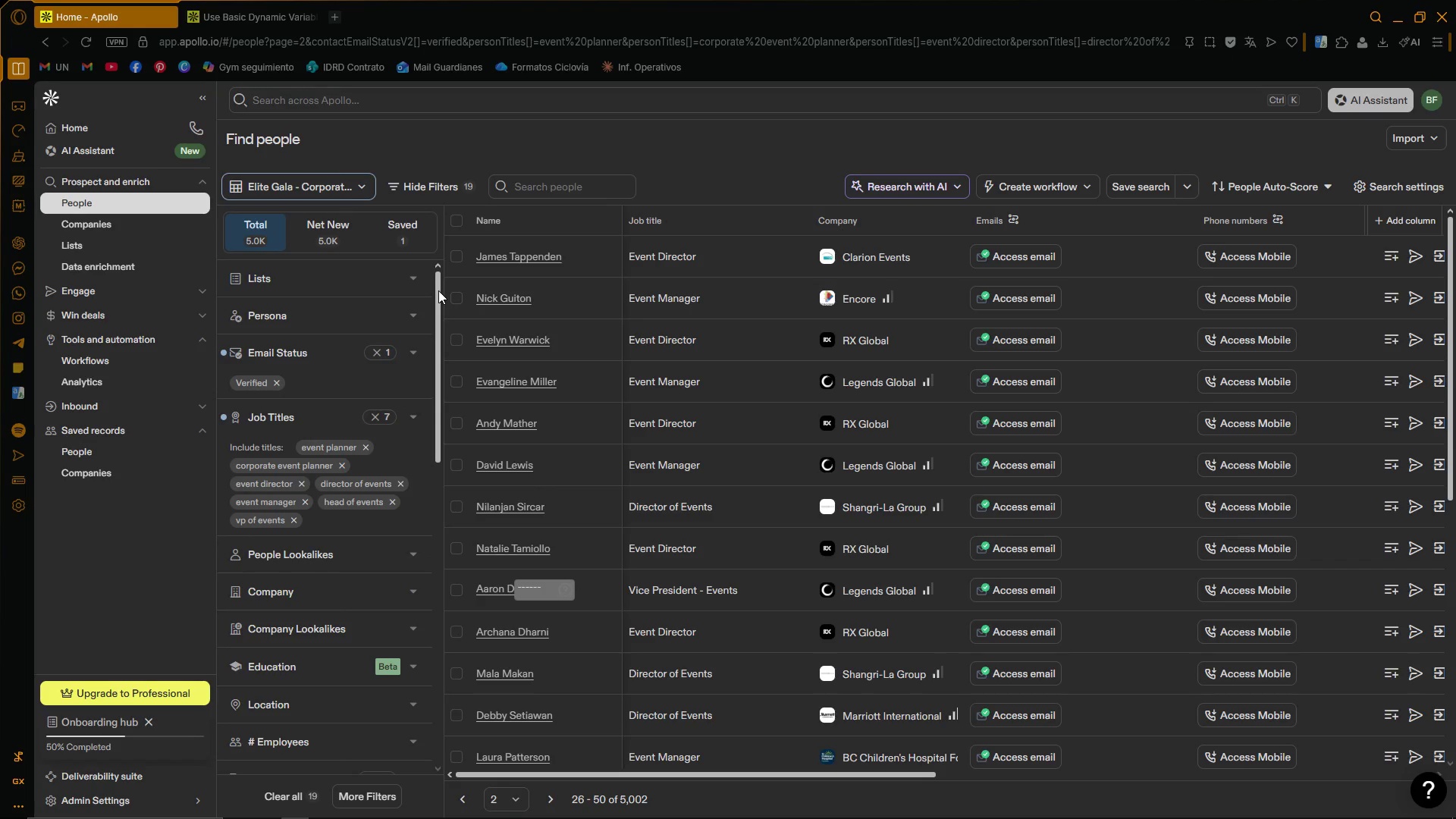 
left_click_drag(start_coordinate=[438, 290], to_coordinate=[422, 454])
 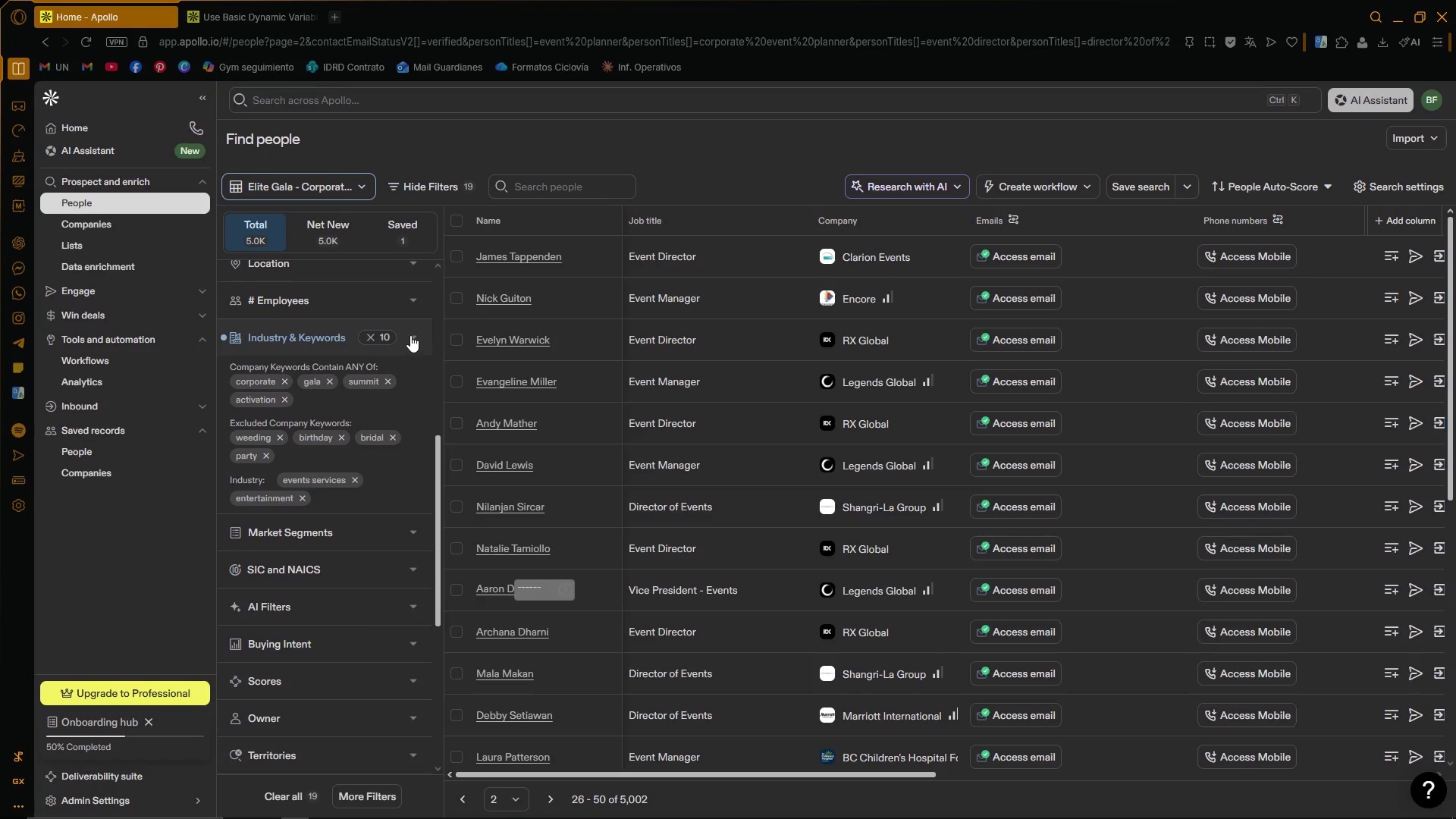 
left_click([410, 335])
 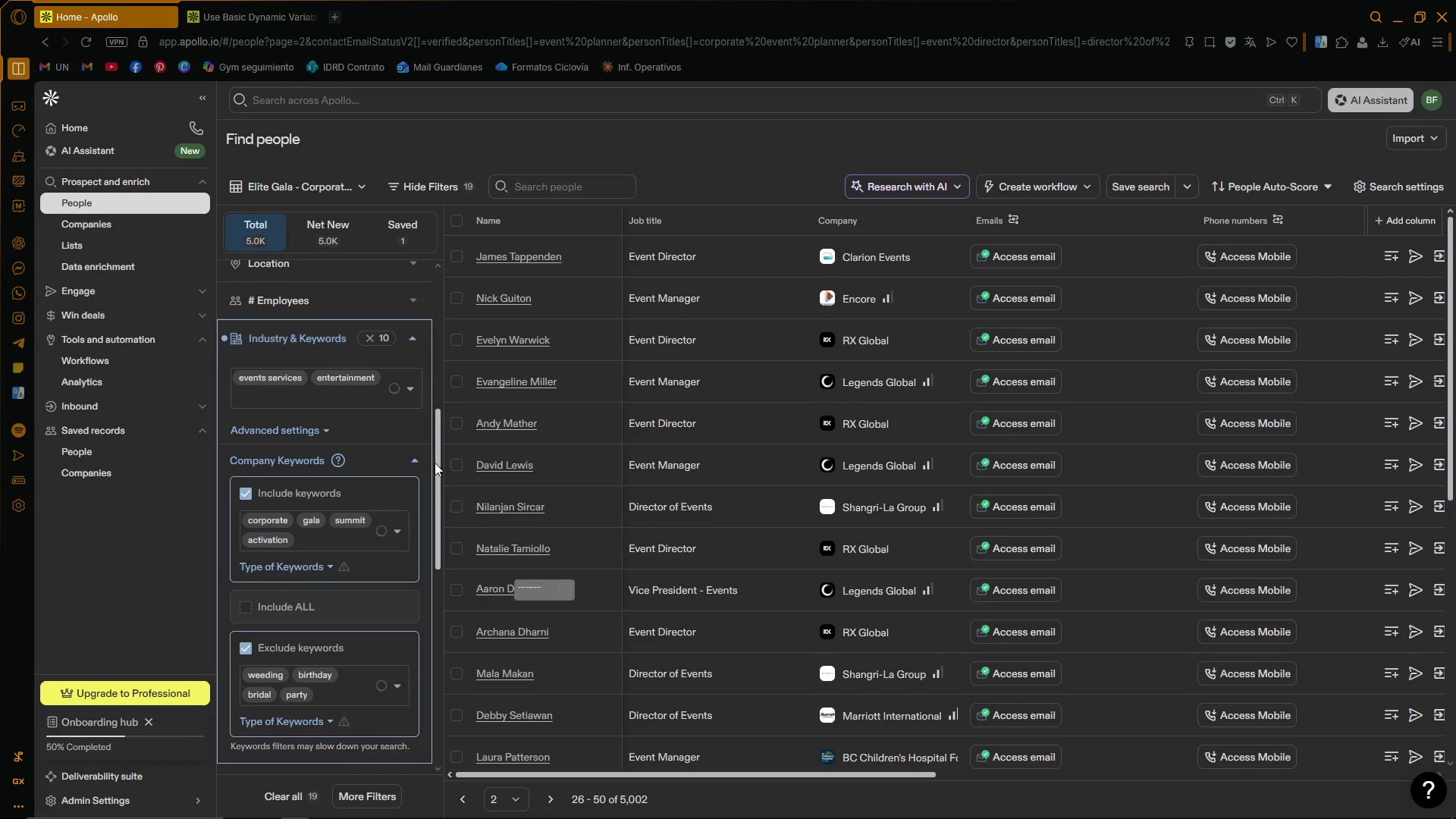 
scroll: coordinate [405, 490], scroll_direction: down, amount: 1.0
 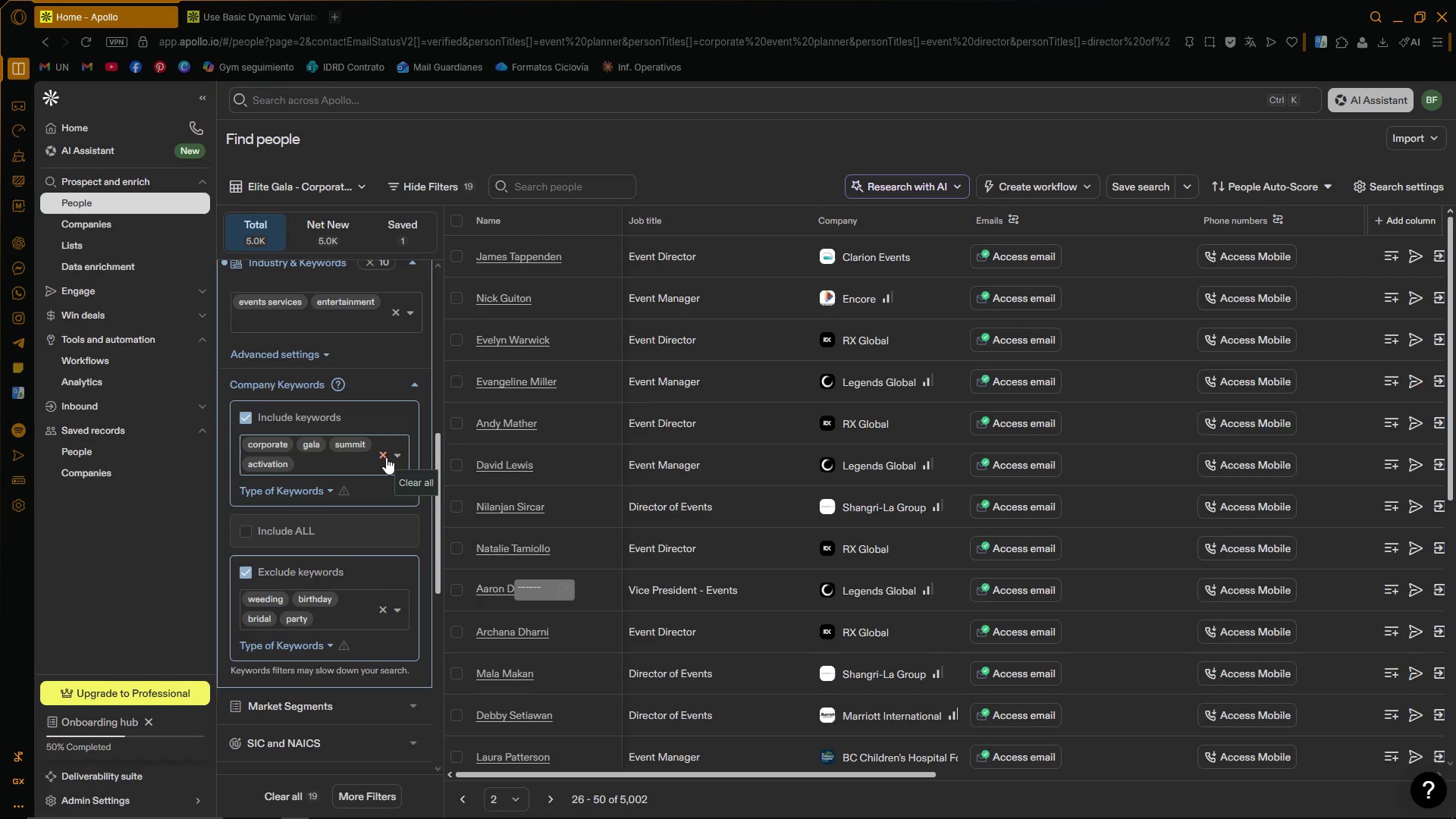 
left_click([386, 457])
 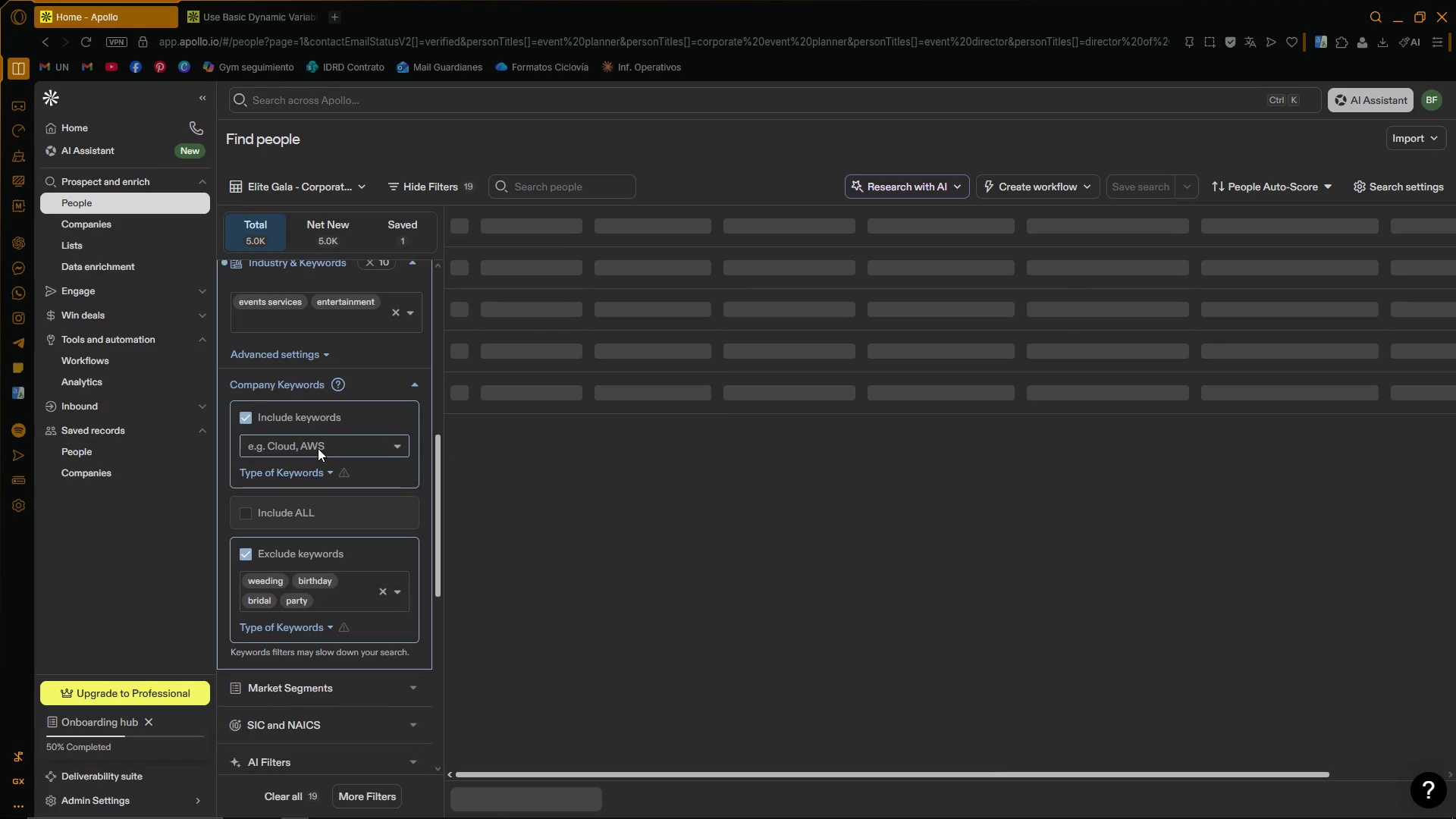 
left_click([319, 442])
 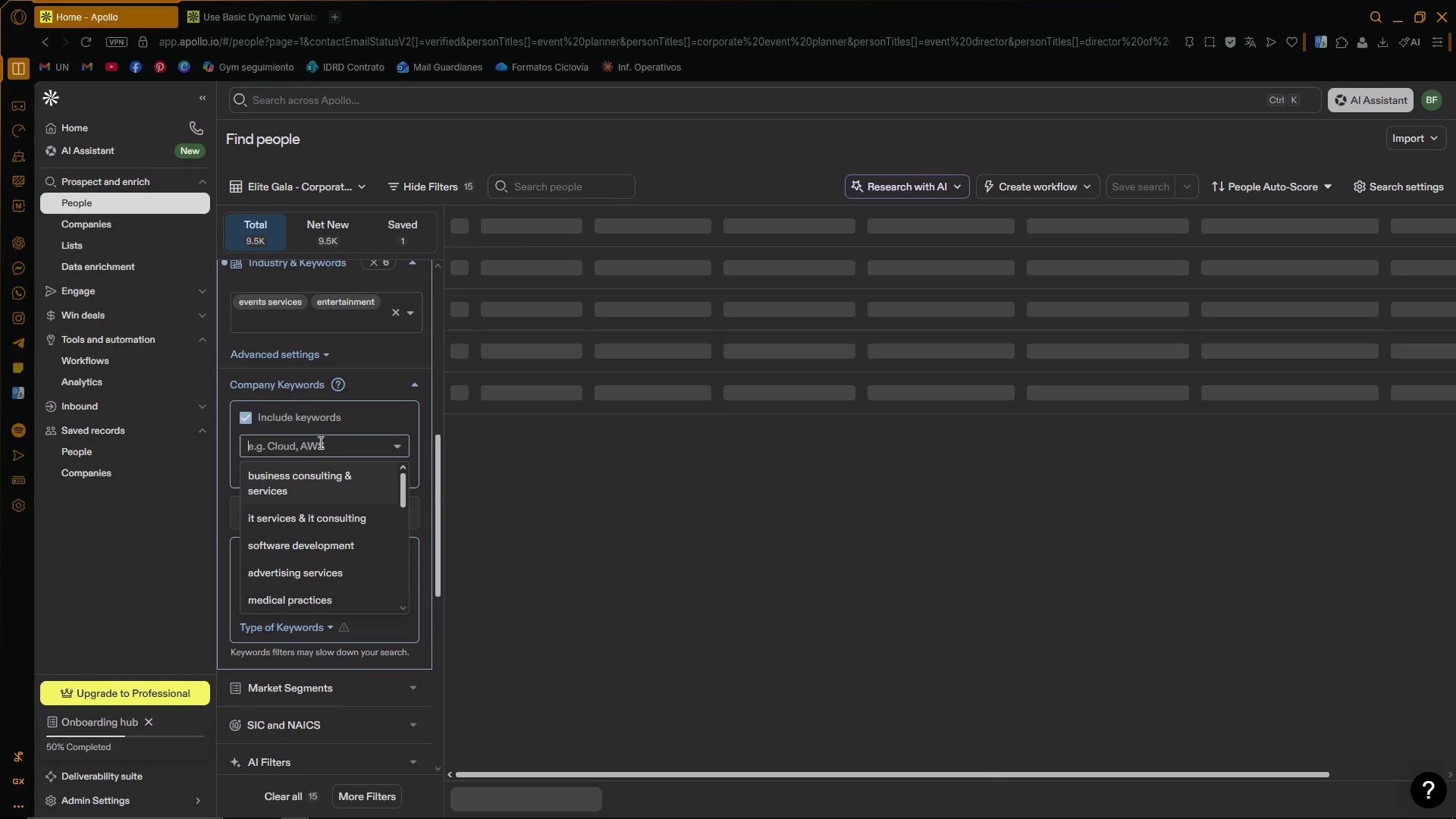 
type(weed)
key(Backspace)
key(Backspace)
type(dding)
 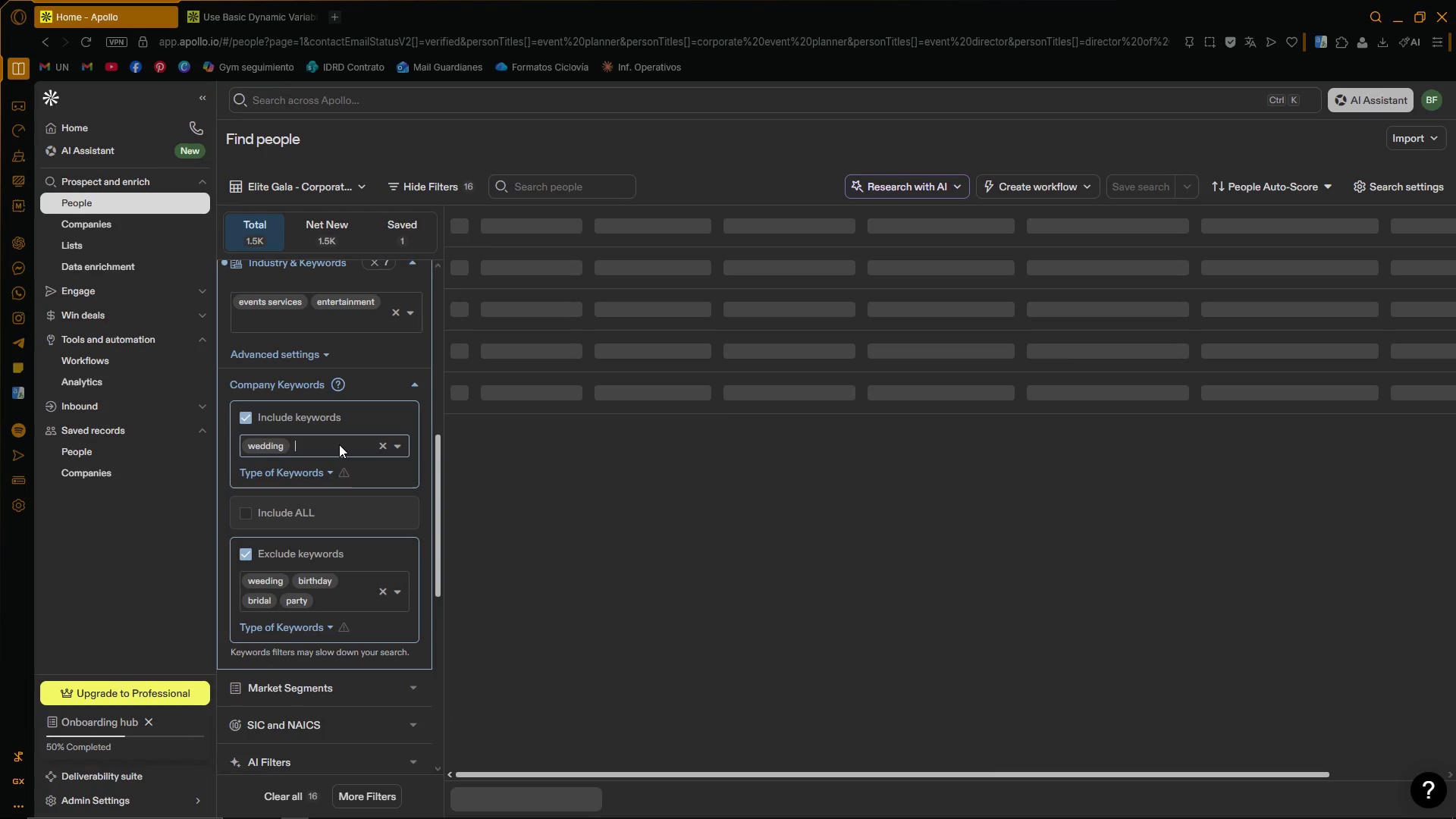 
type(birthdat)
key(Backspace)
type(y)
 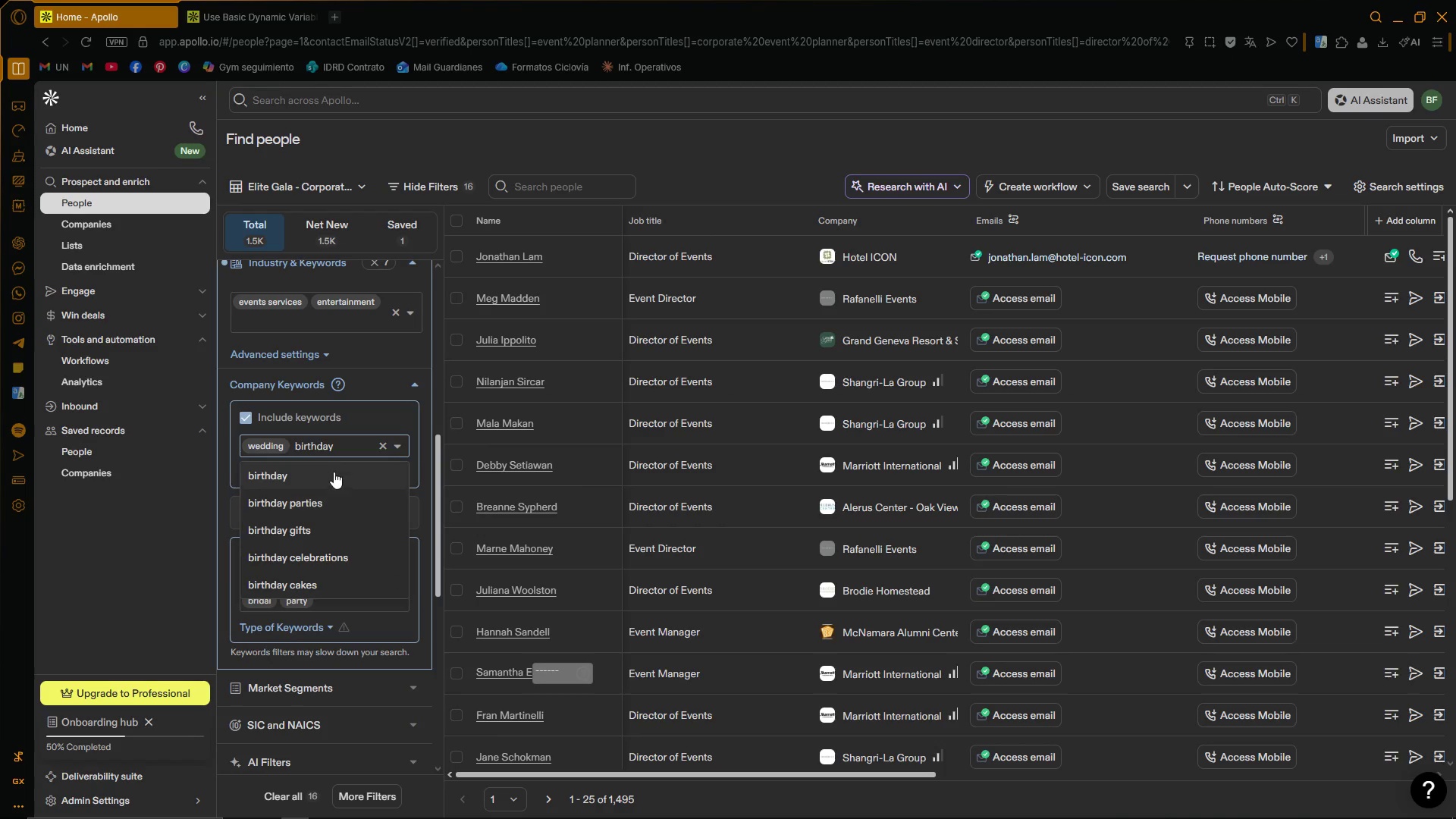 
left_click([333, 471])
 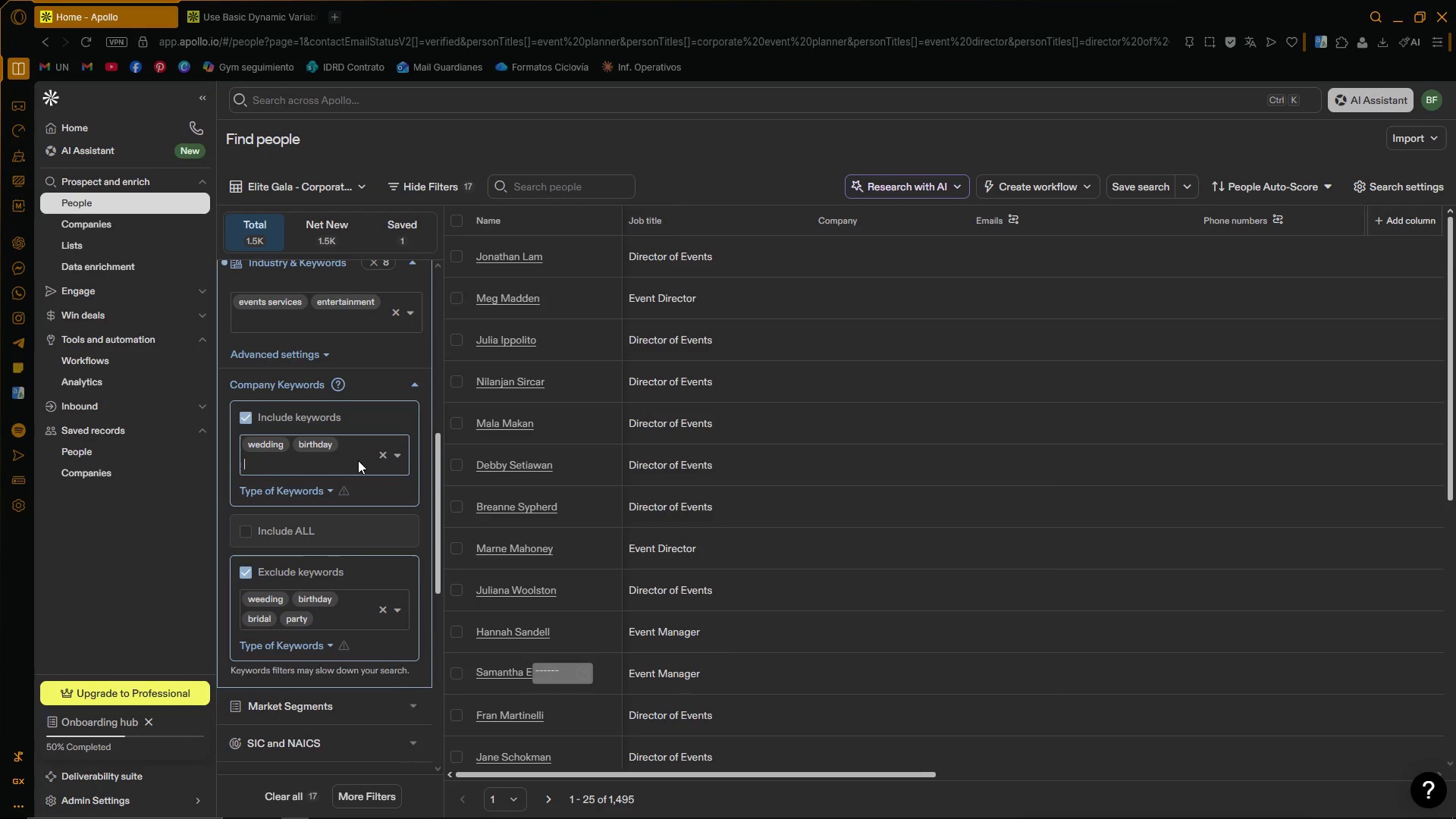 
type(bridal)
 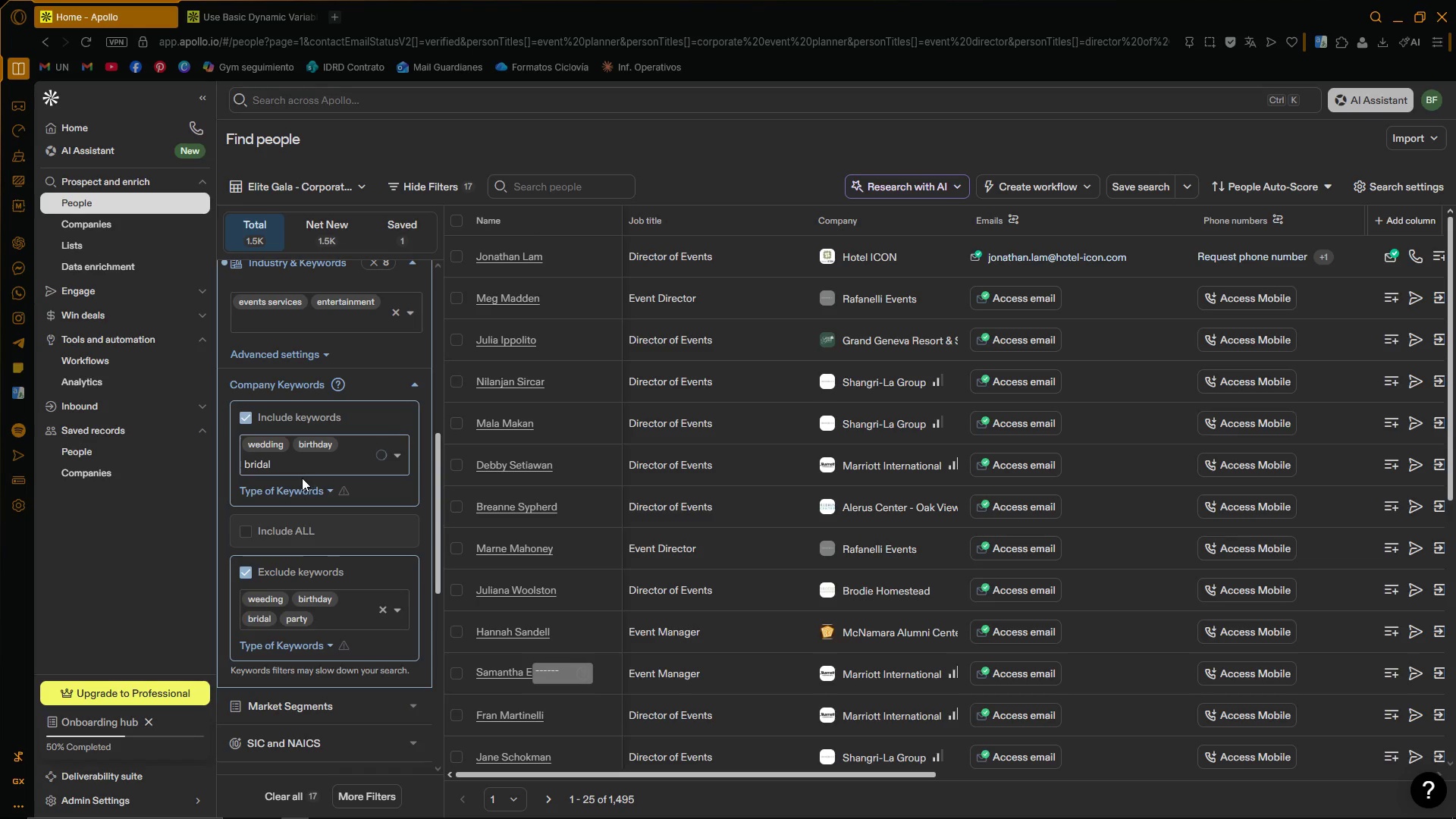 
left_click([284, 485])
 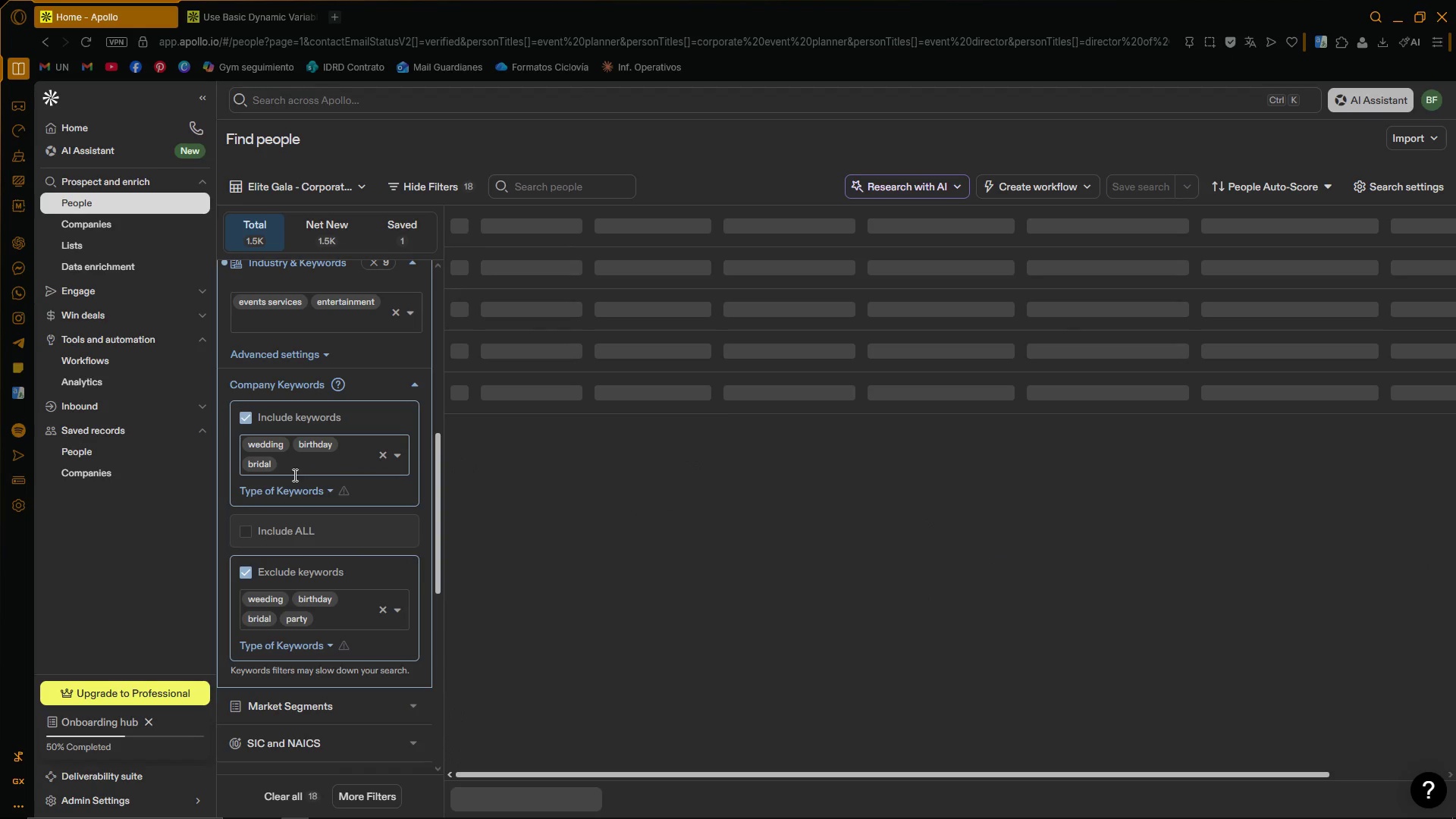 
type(party)
 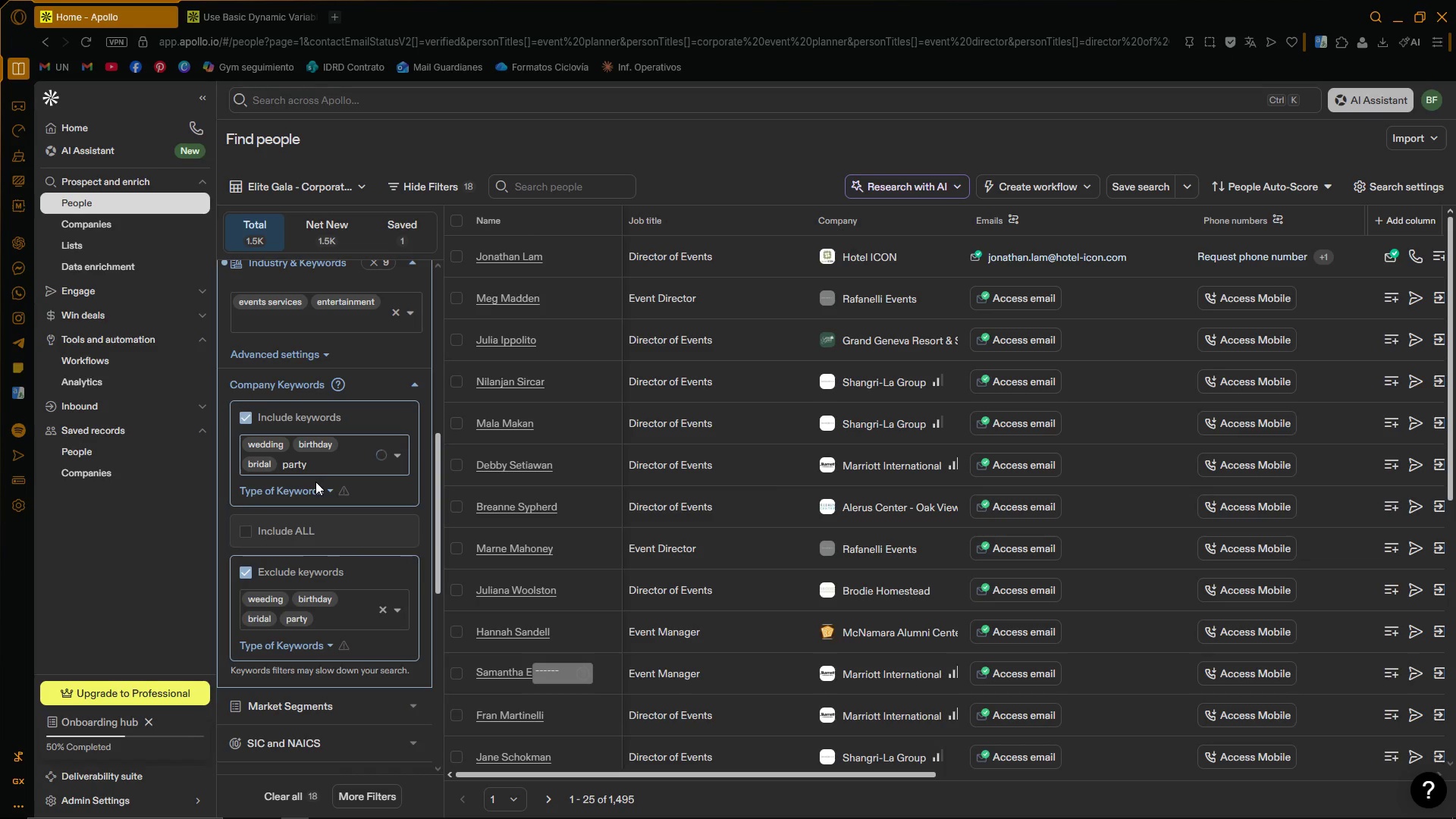 
left_click([313, 491])
 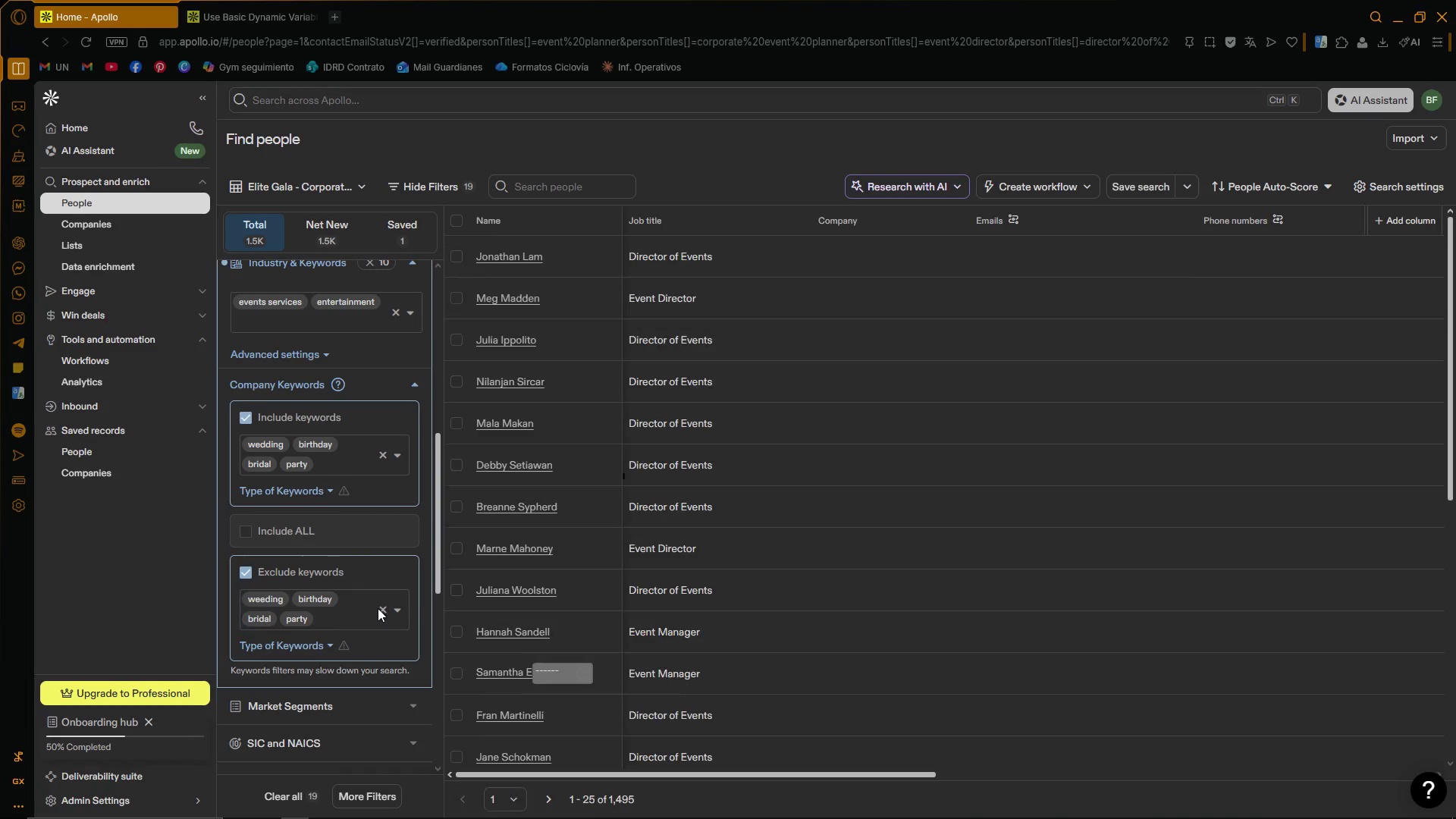 
left_click([381, 609])
 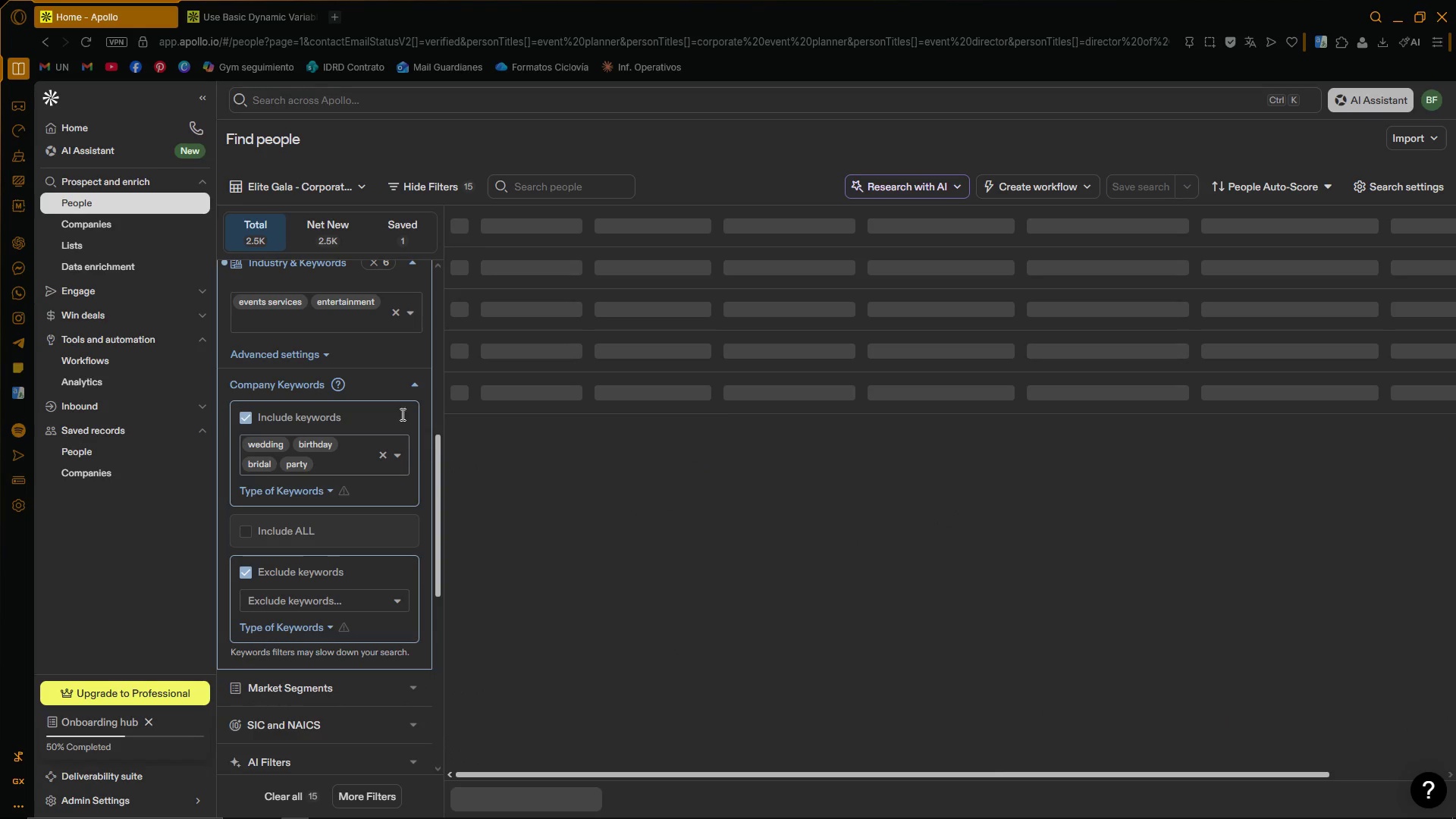 
left_click([413, 385])
 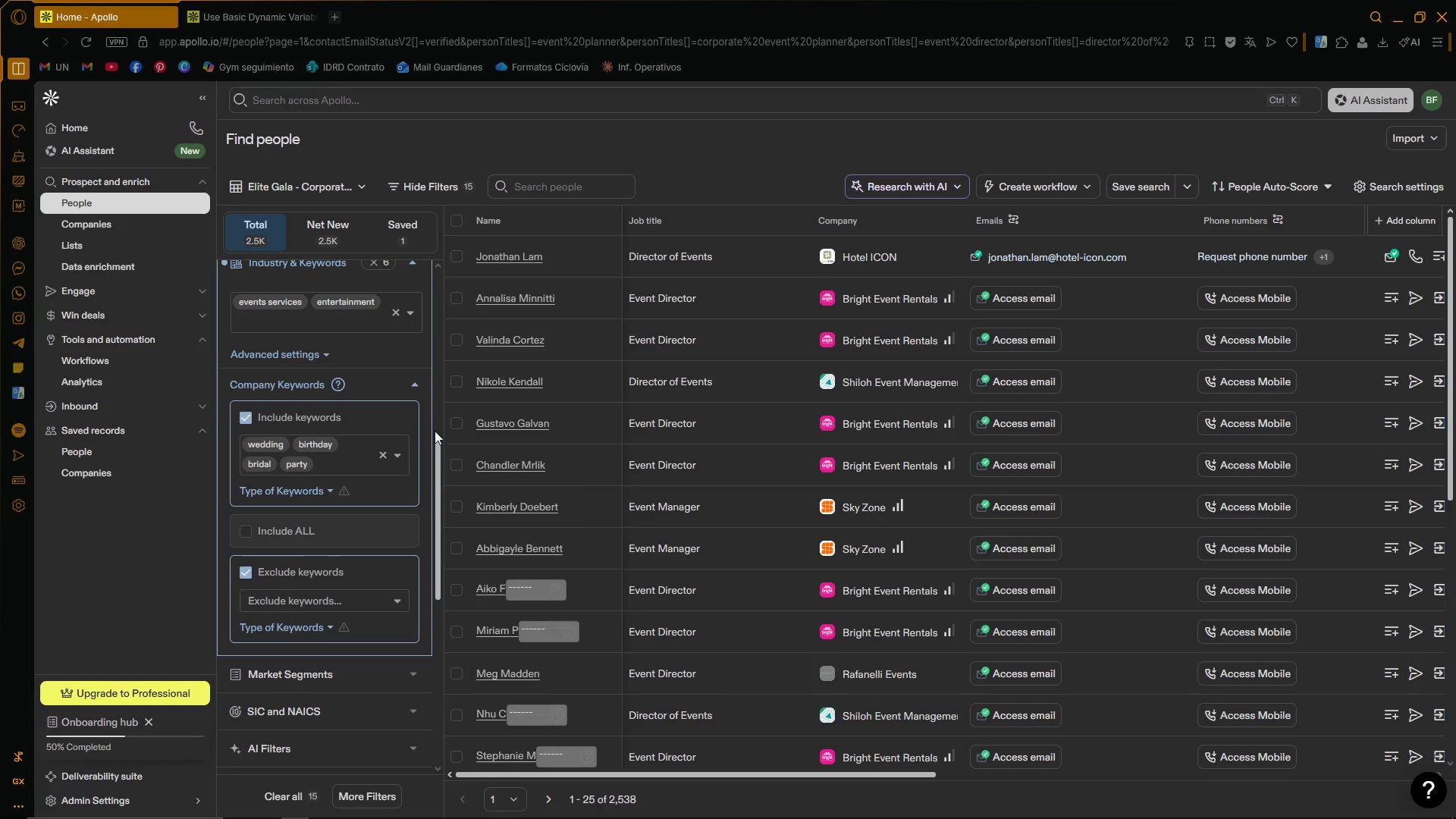 
scroll: coordinate [431, 410], scroll_direction: up, amount: 1.0
 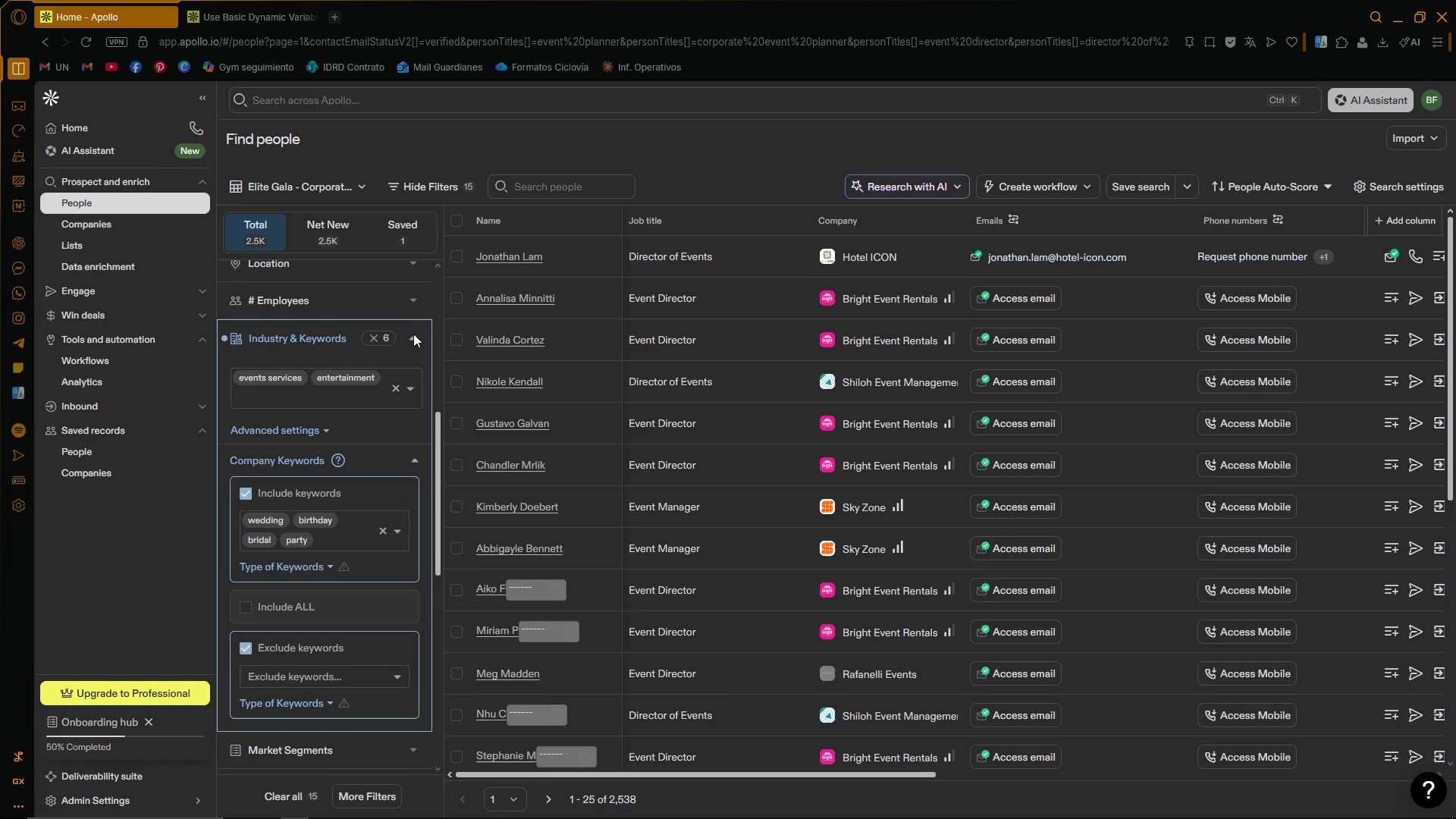 
left_click([413, 335])
 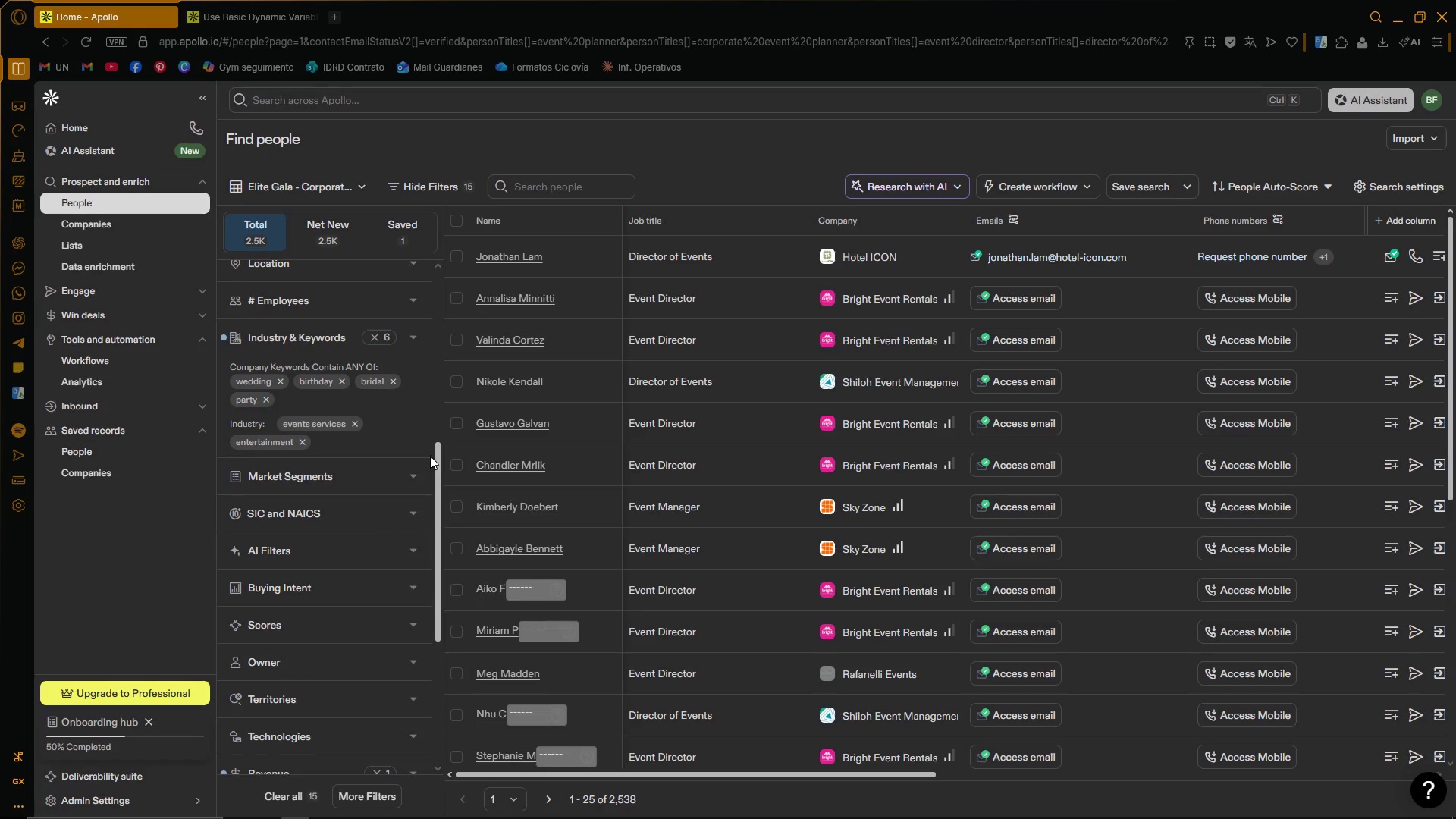 
left_click_drag(start_coordinate=[437, 457], to_coordinate=[436, 575])
 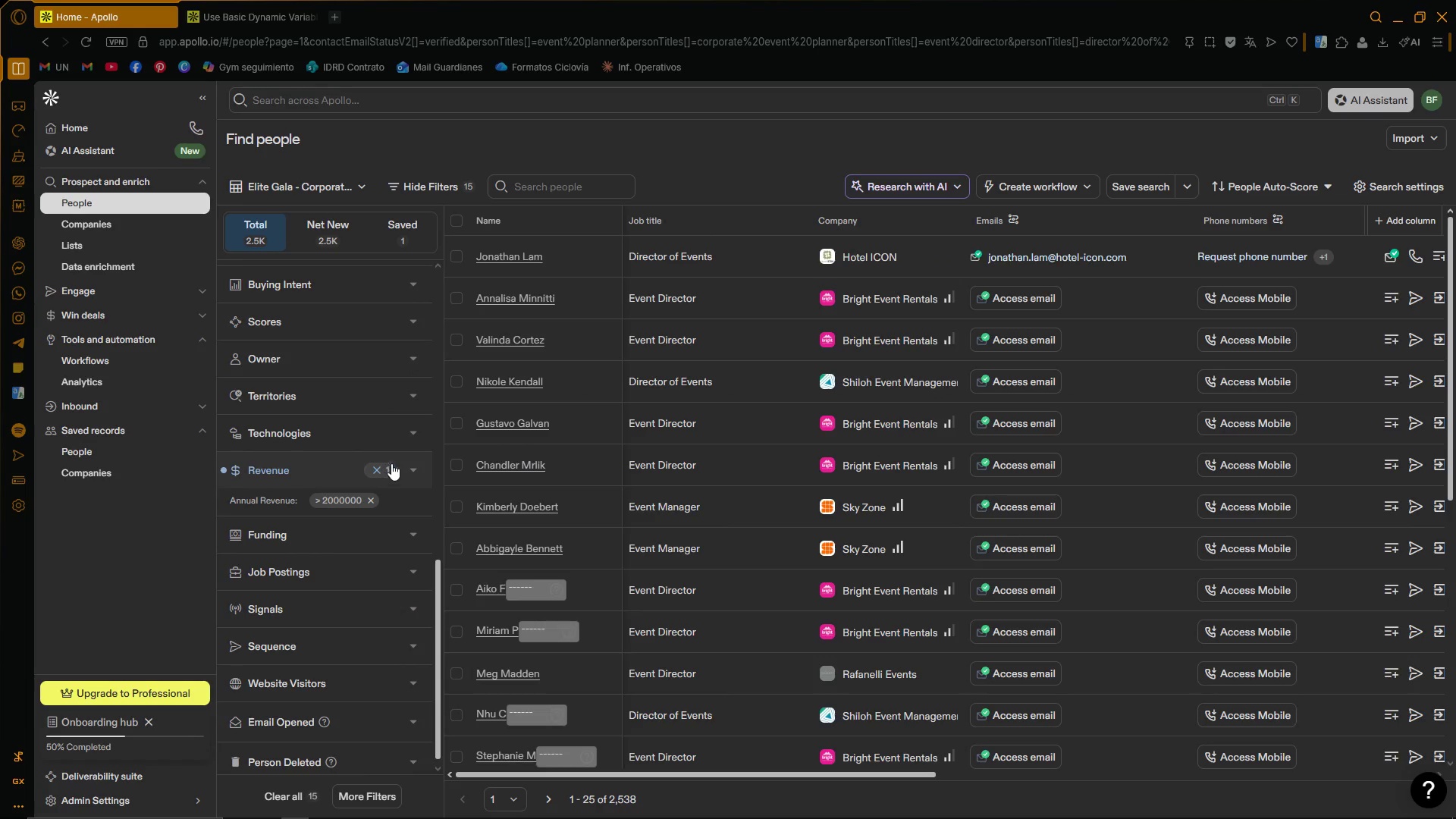 
left_click([412, 467])
 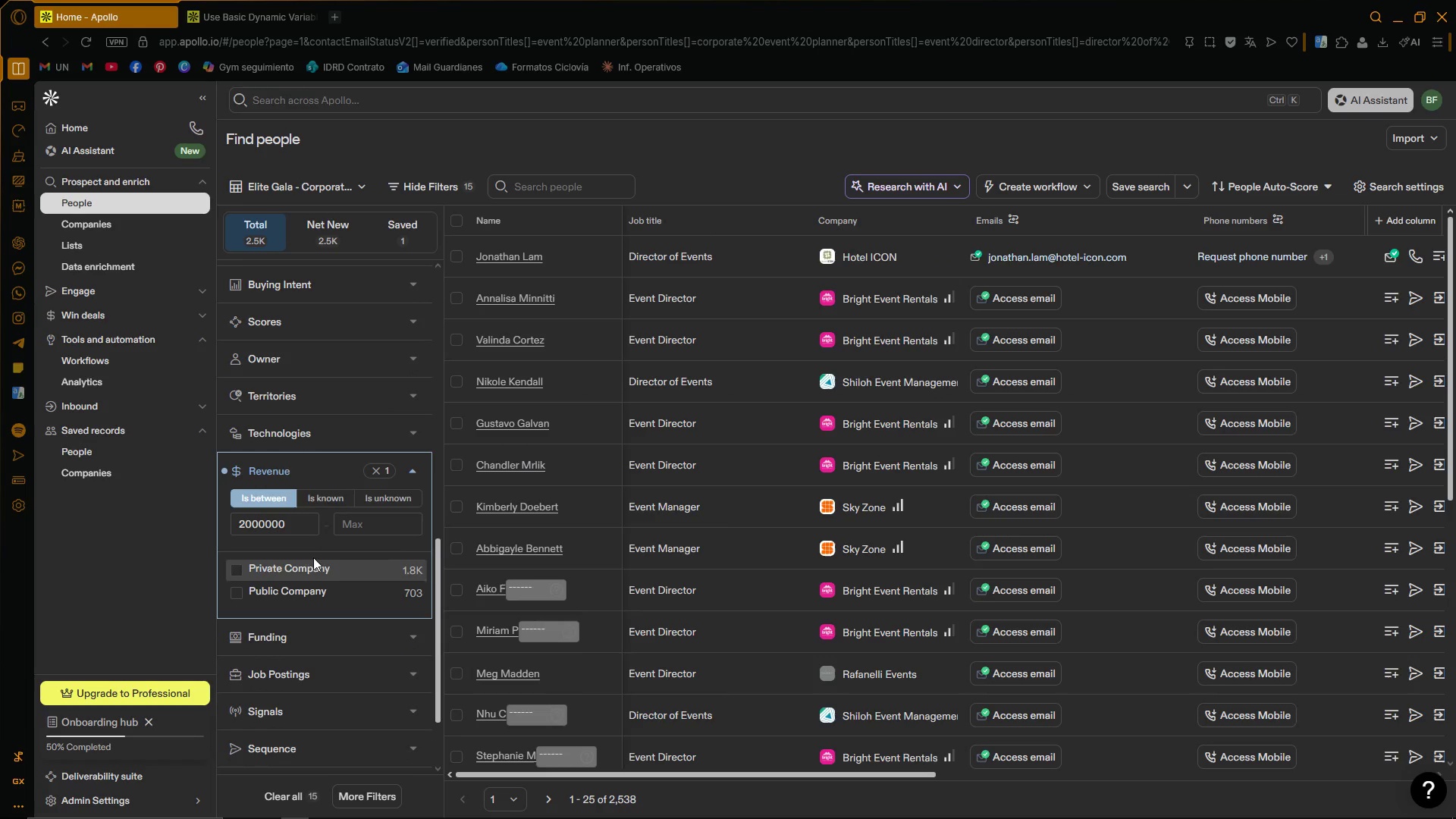 
left_click_drag(start_coordinate=[299, 522], to_coordinate=[203, 531])
 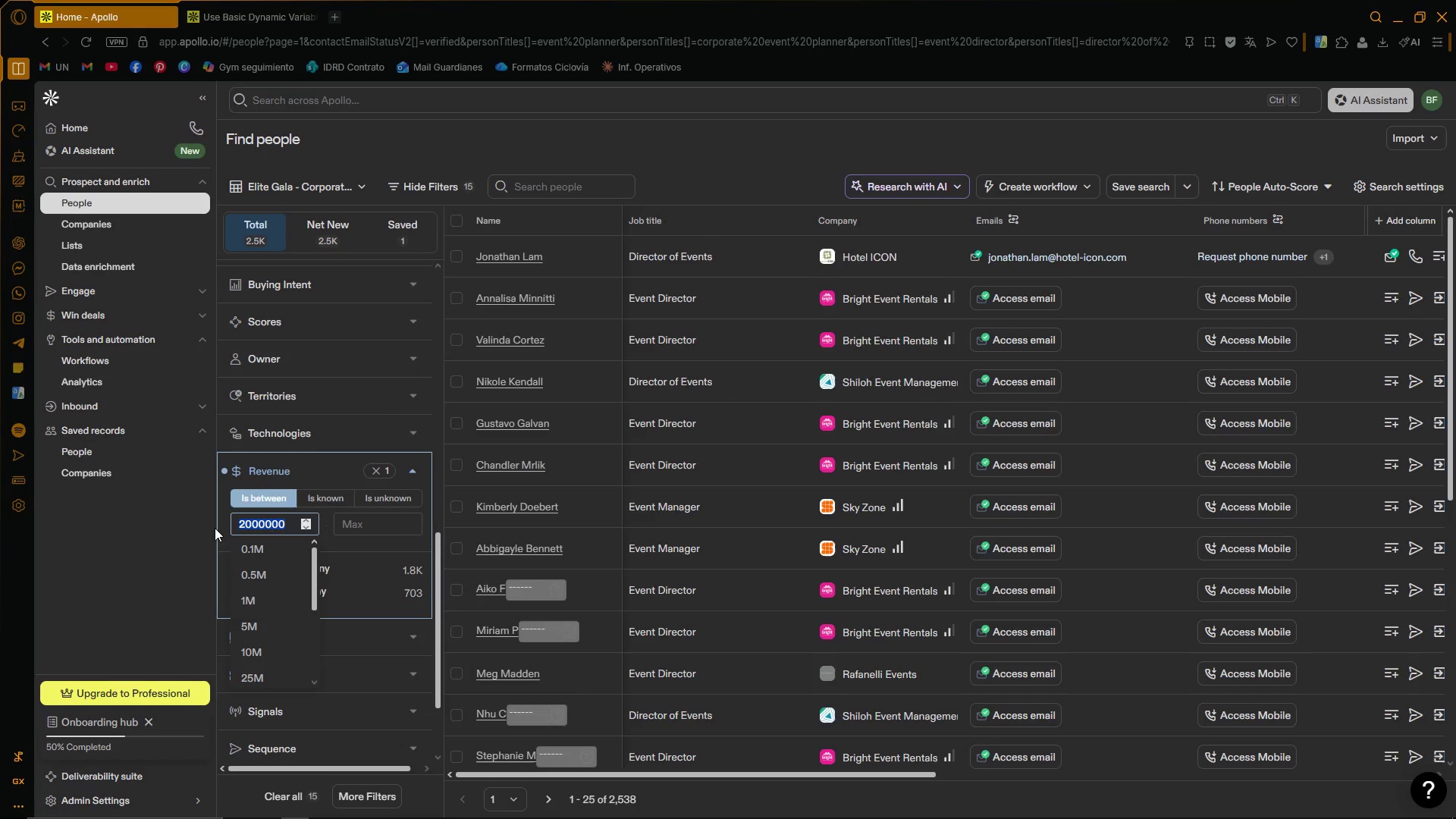 
key(Control+ControlLeft)
 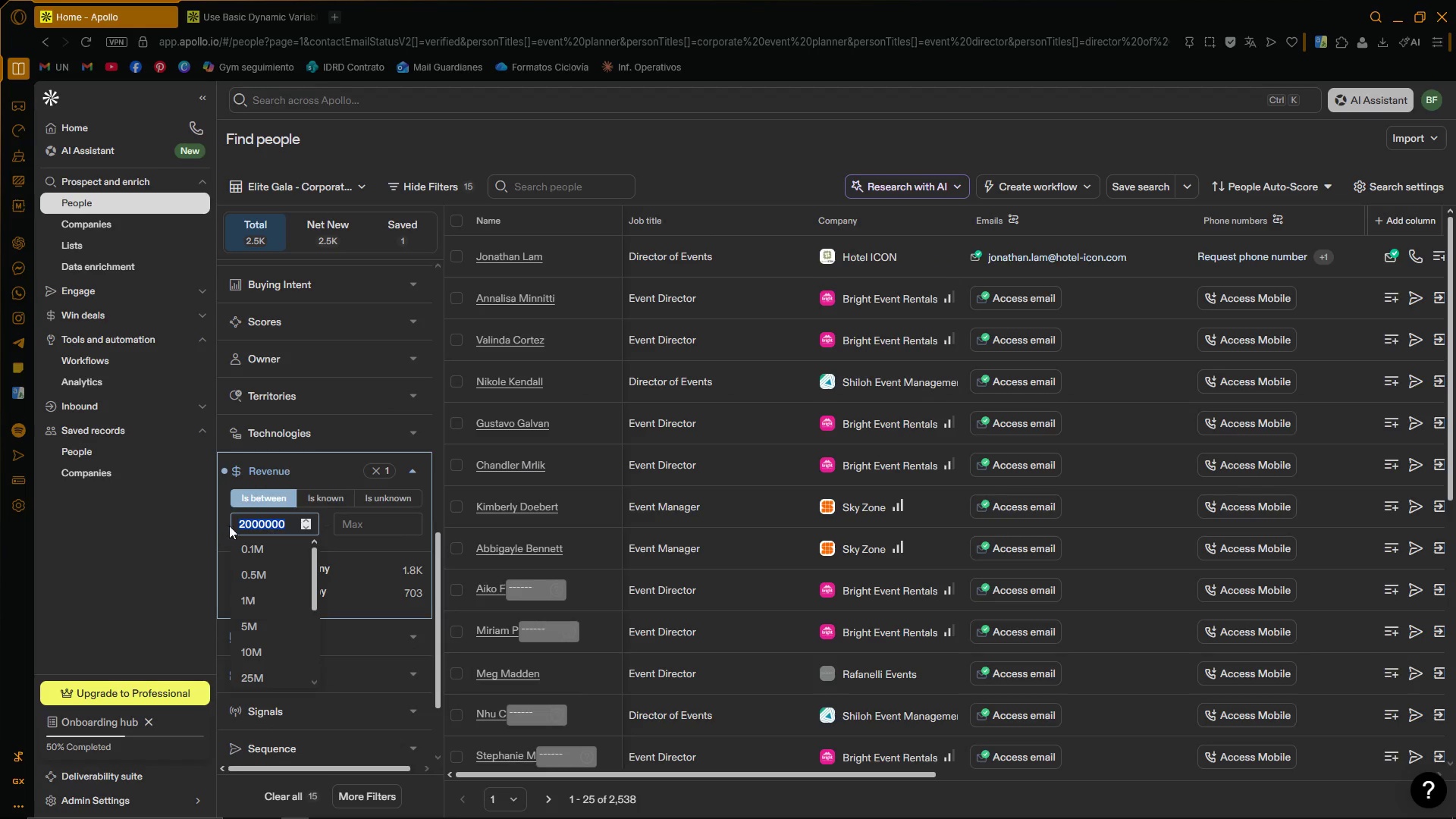 
key(Control+C)
 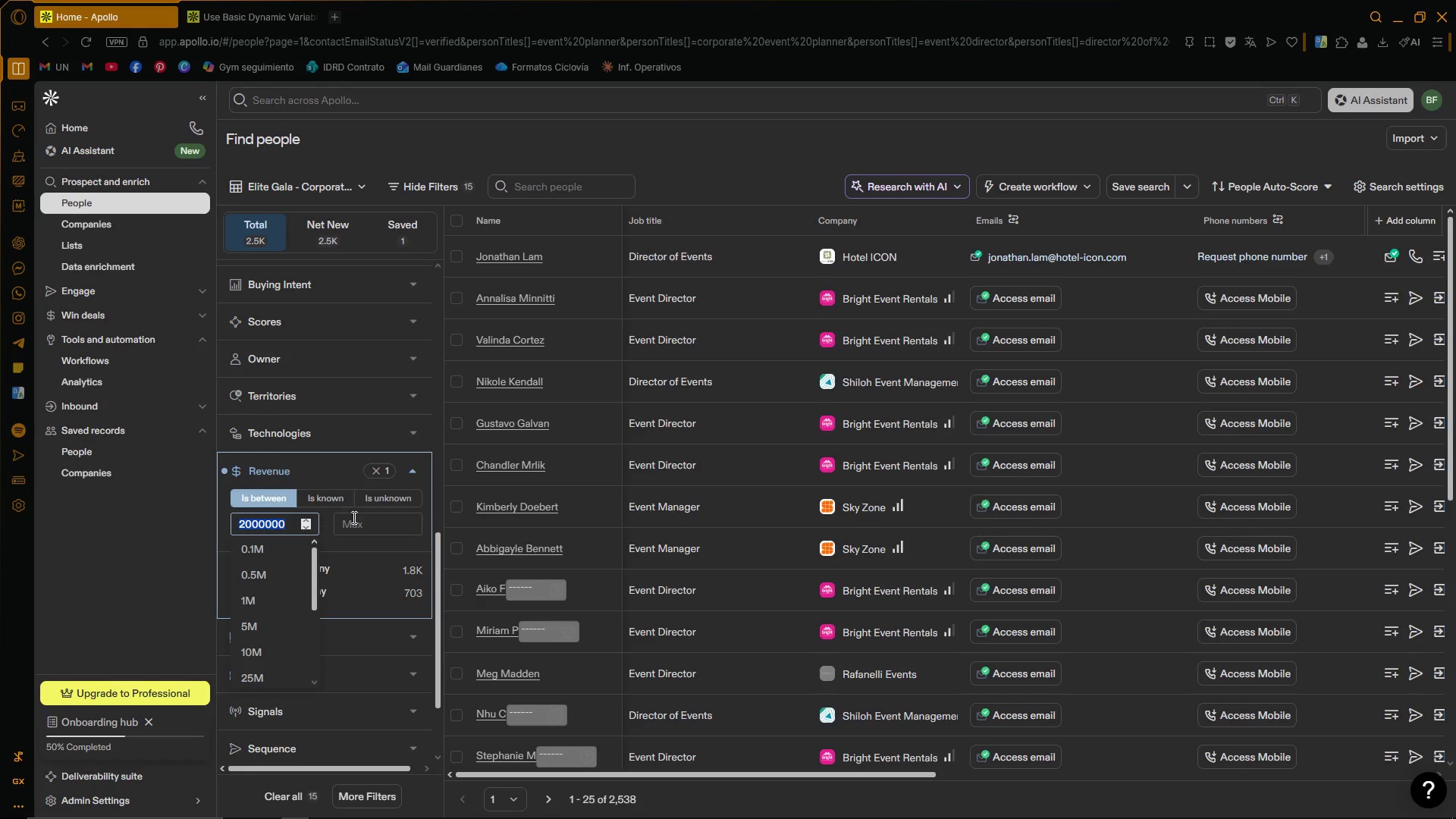 
left_click([373, 532])
 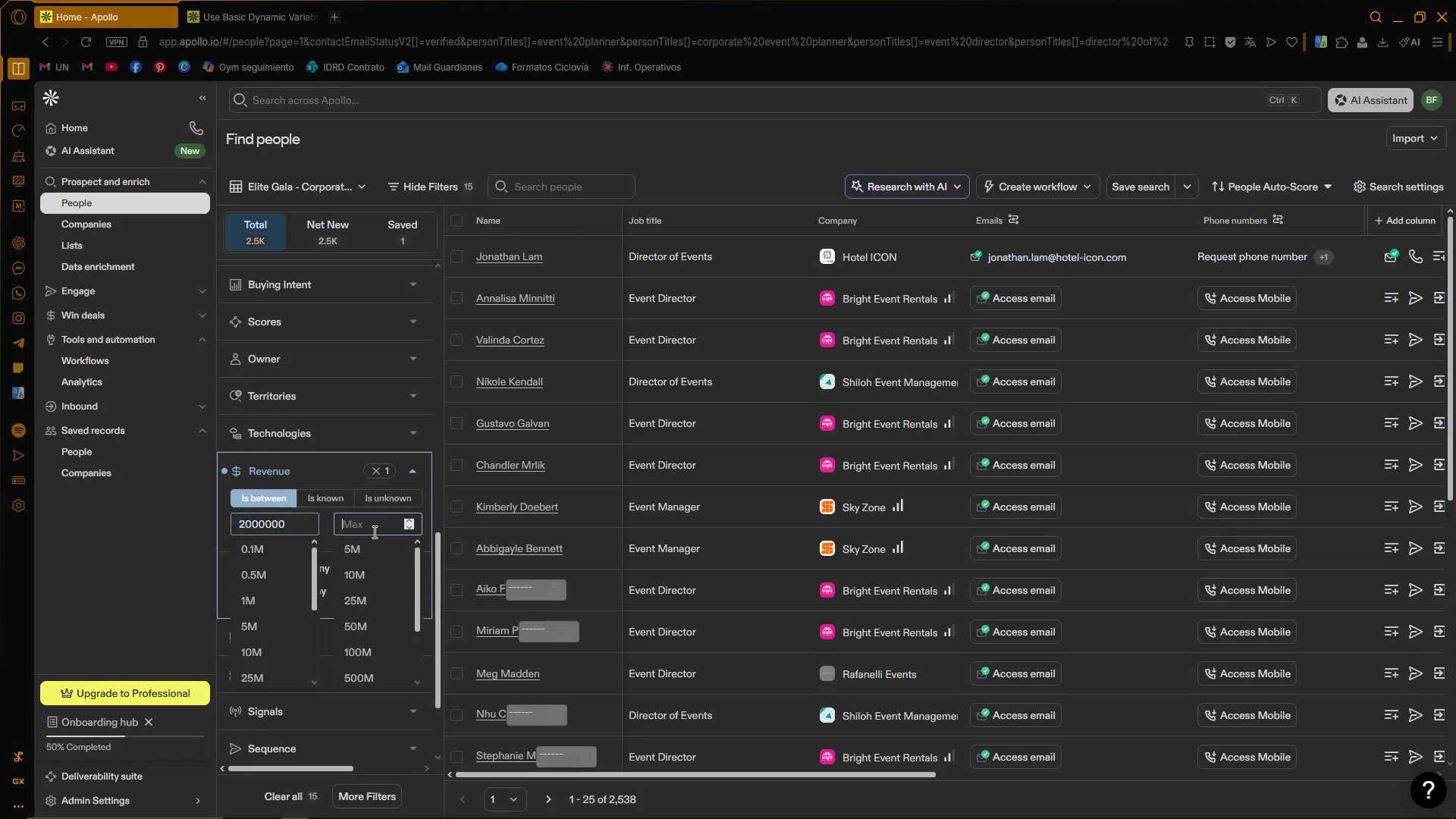 
key(Control+ControlLeft)
 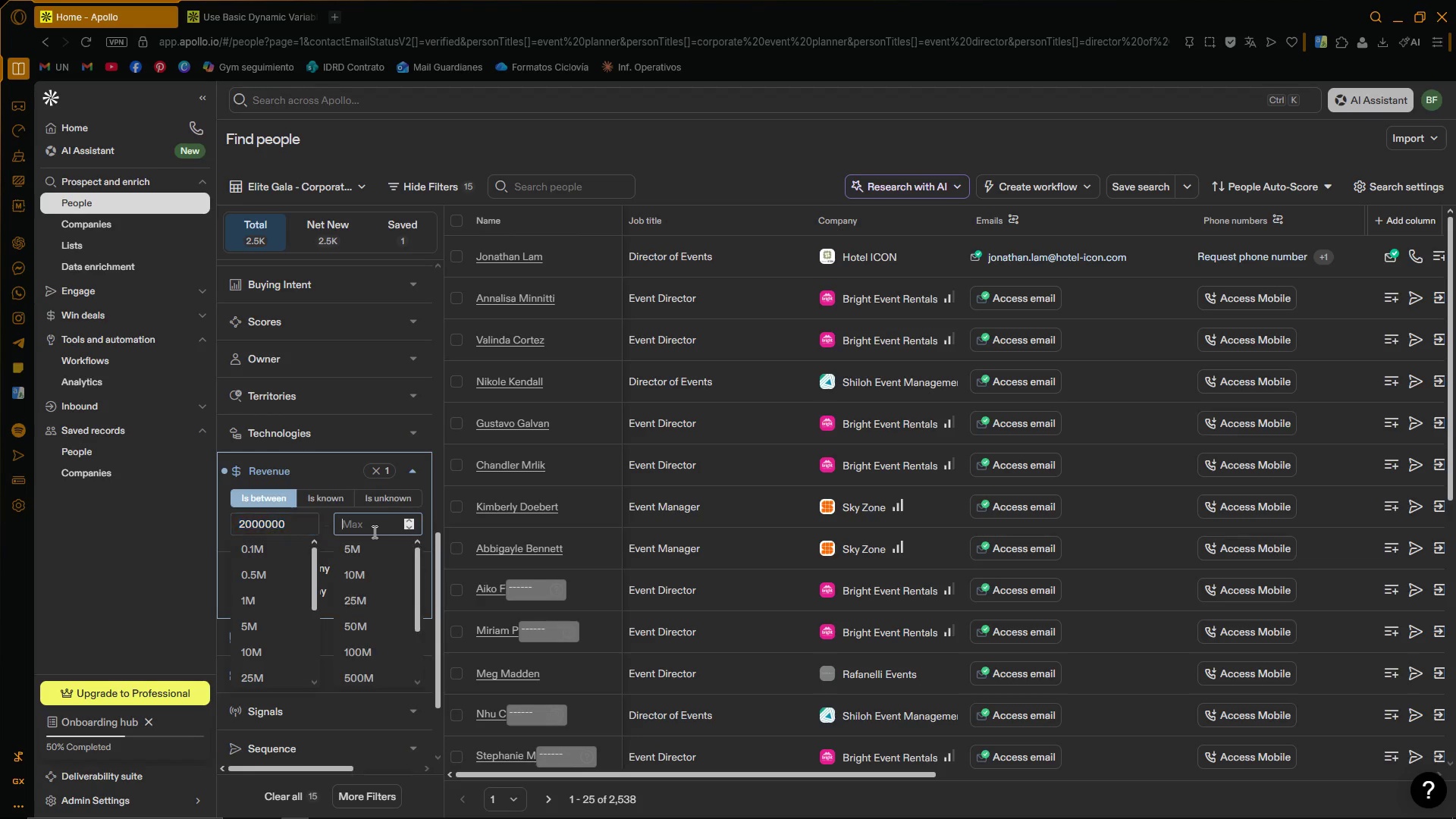 
key(Control+V)
 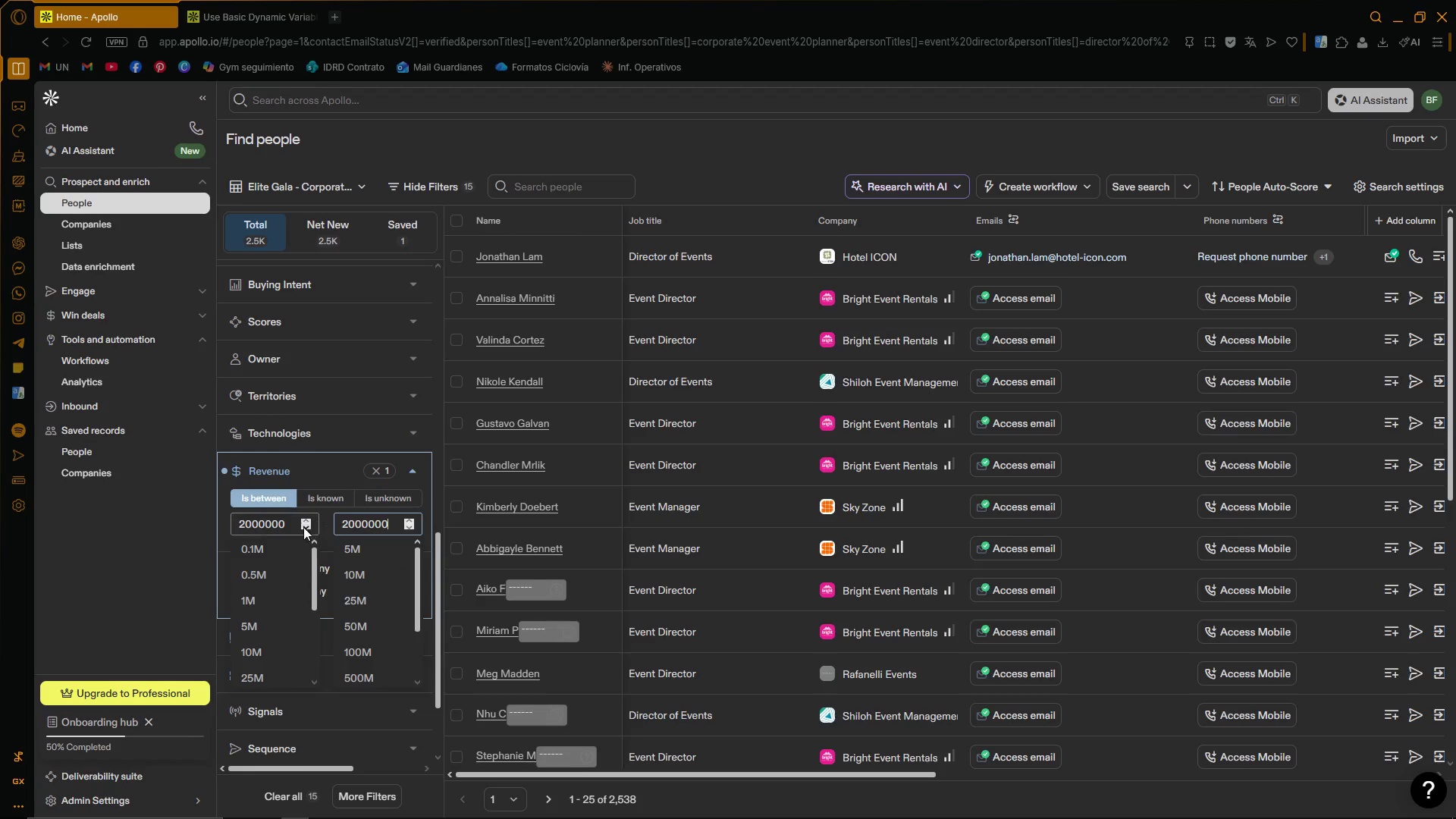 
left_click_drag(start_coordinate=[290, 526], to_coordinate=[146, 524])
 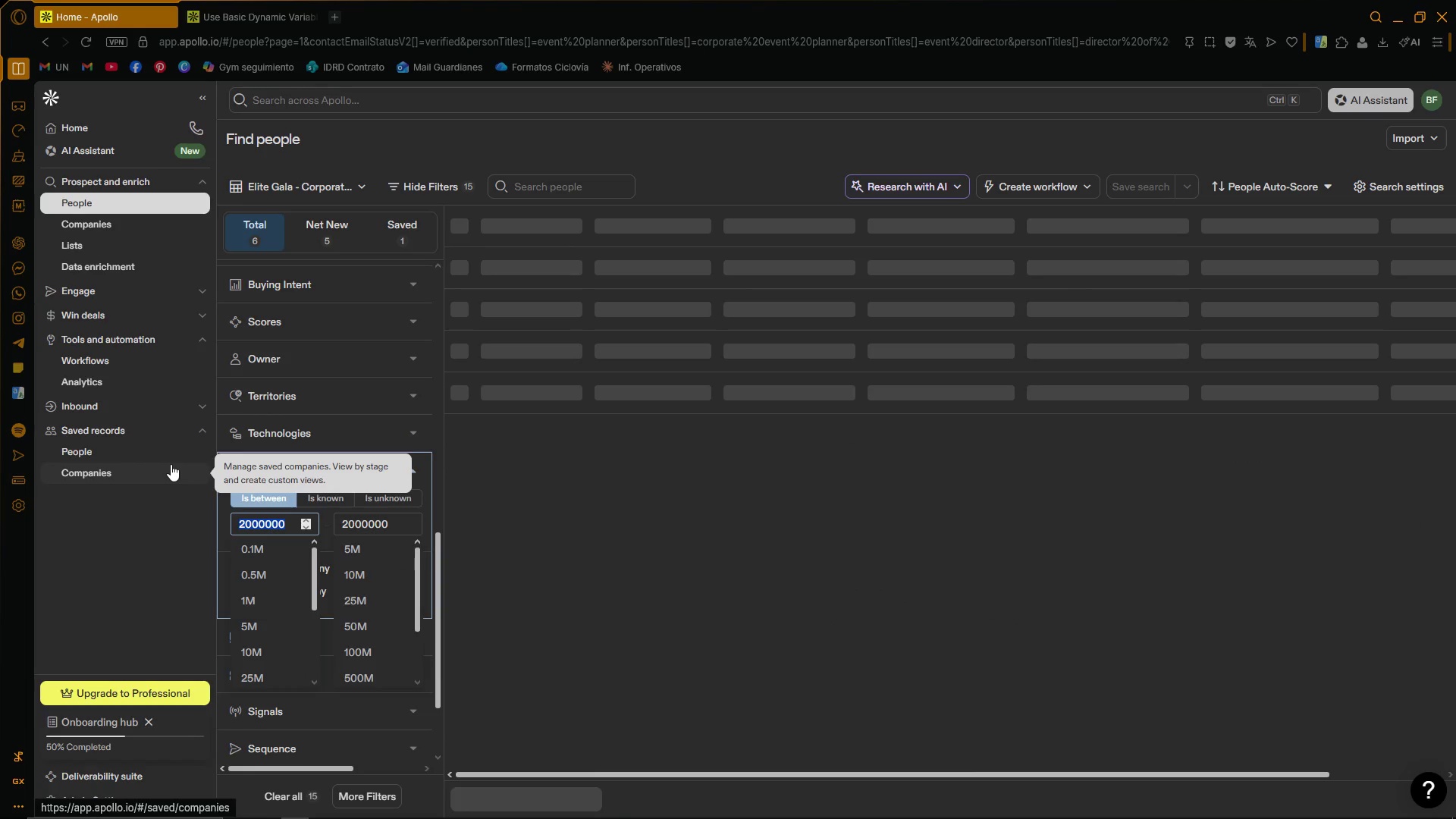 
key(Backspace)
 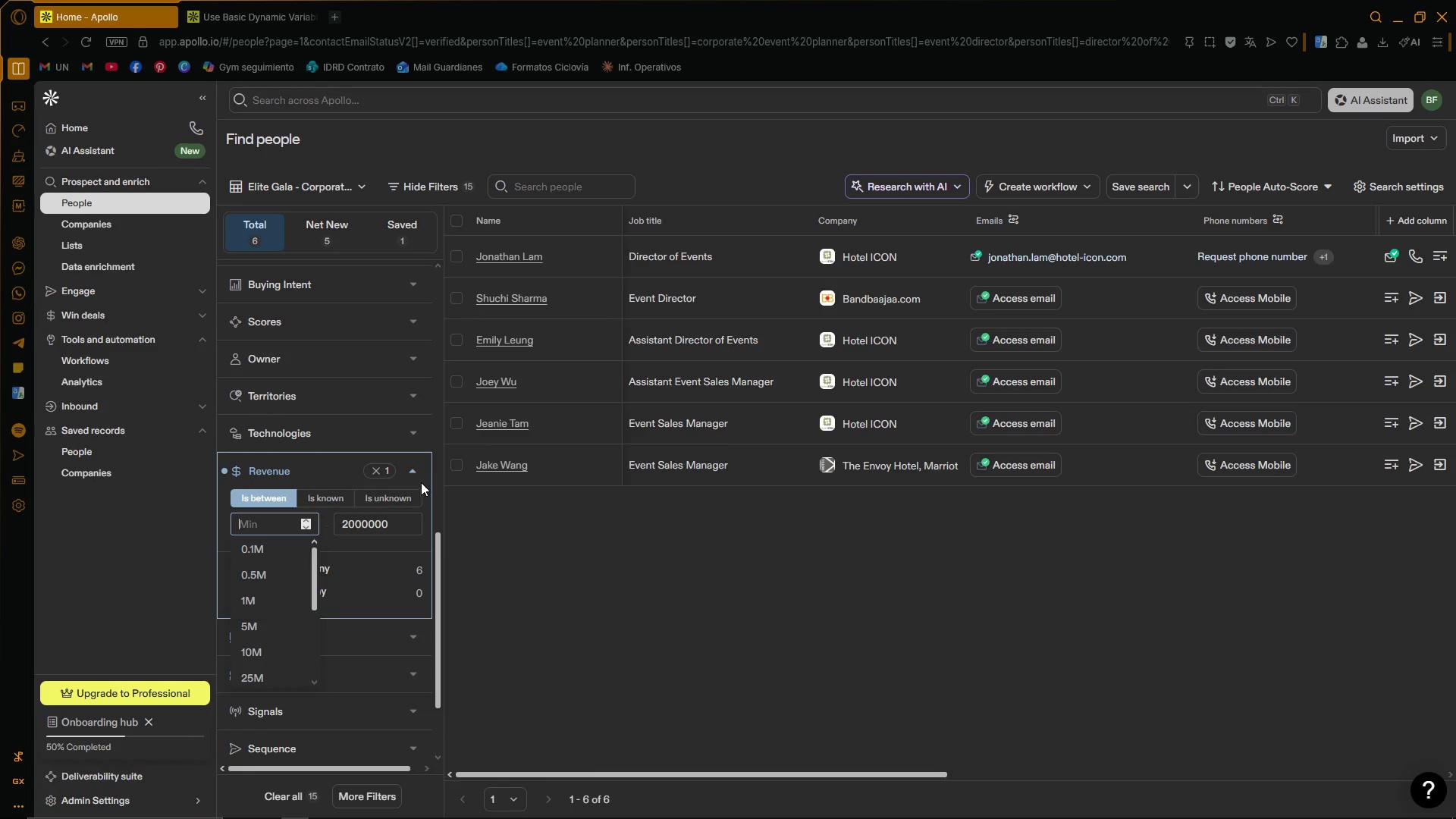 
left_click([417, 473])
 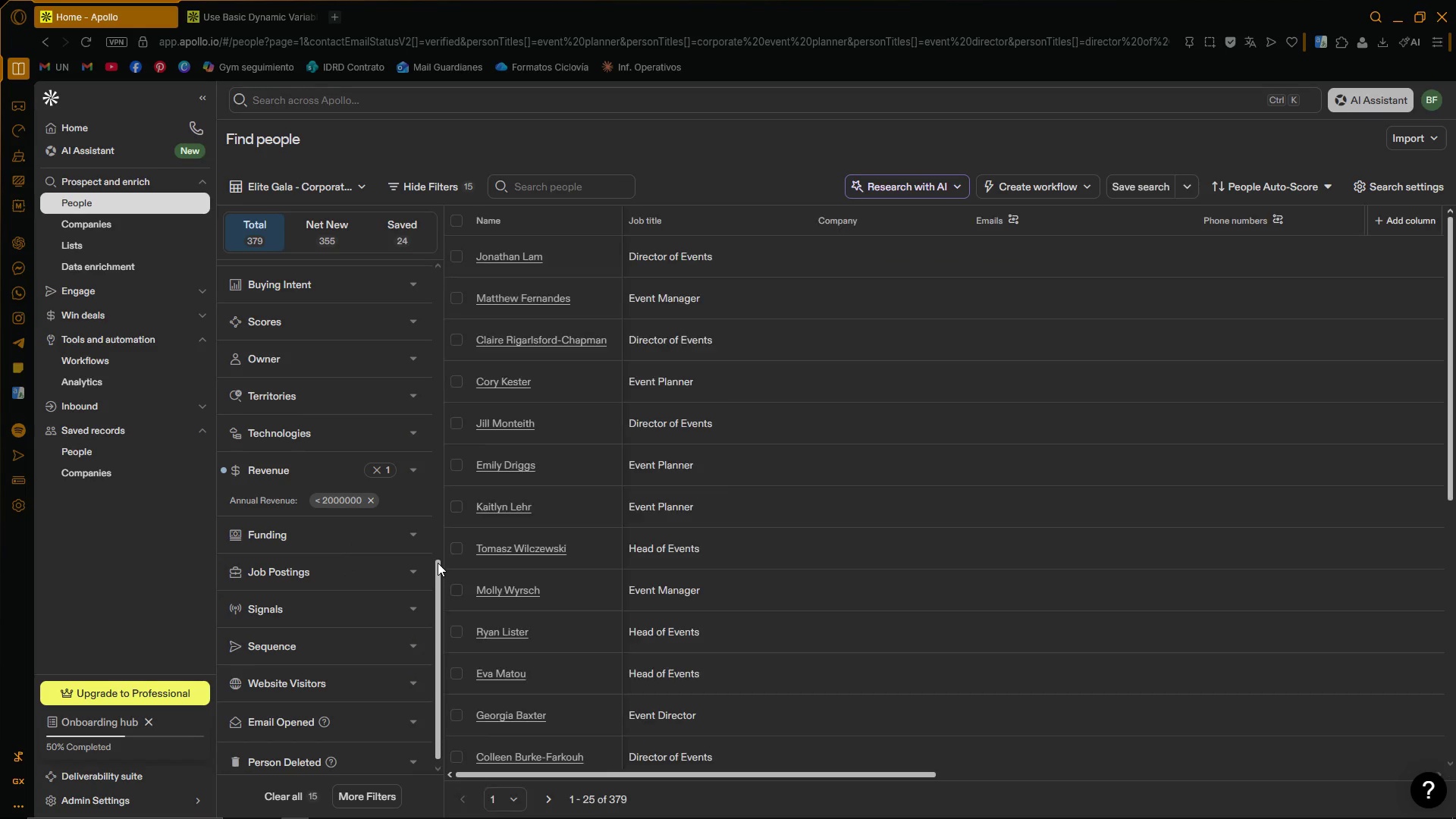 
left_click_drag(start_coordinate=[437, 570], to_coordinate=[431, 251])
 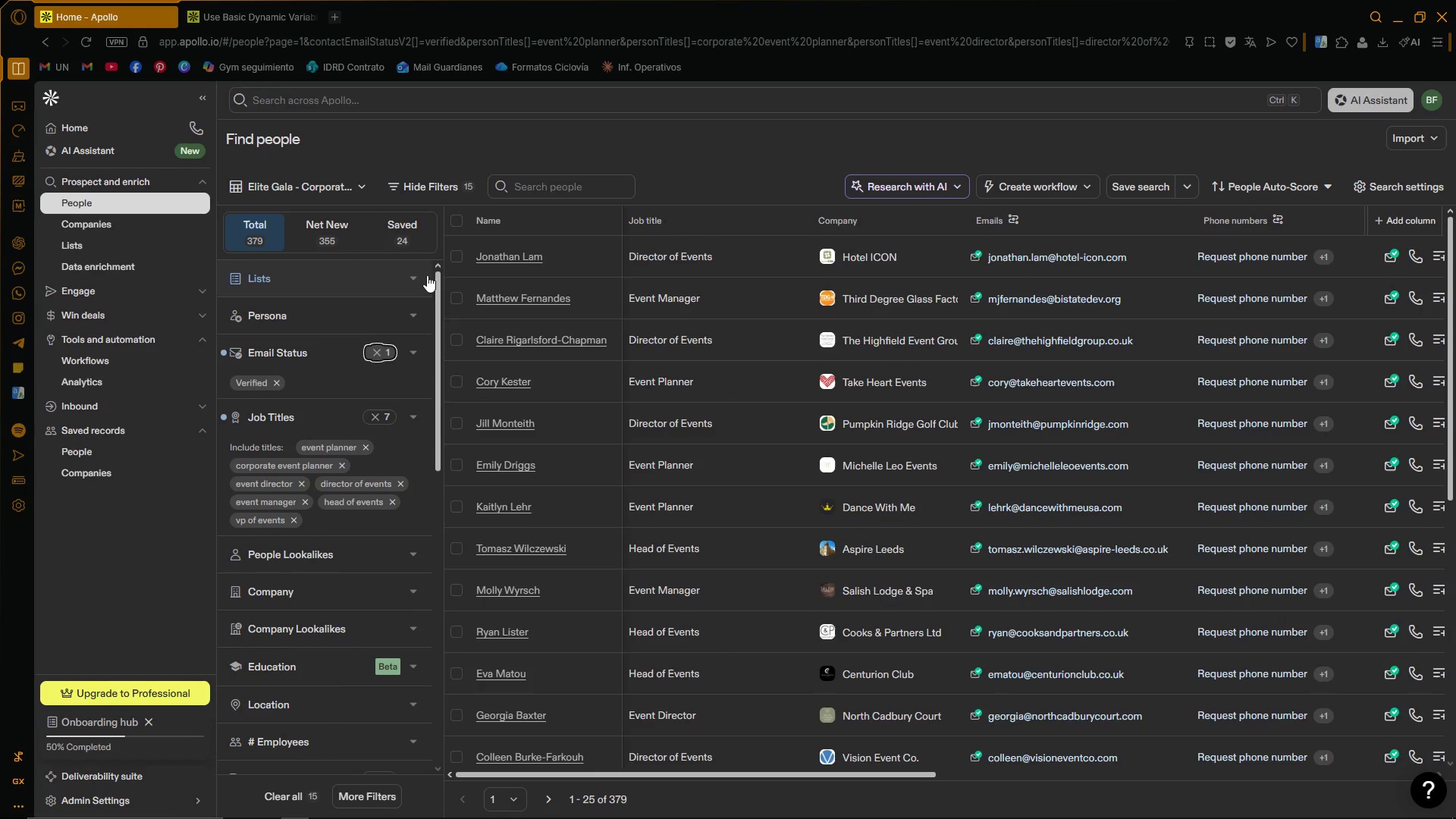 
key(Tab)
 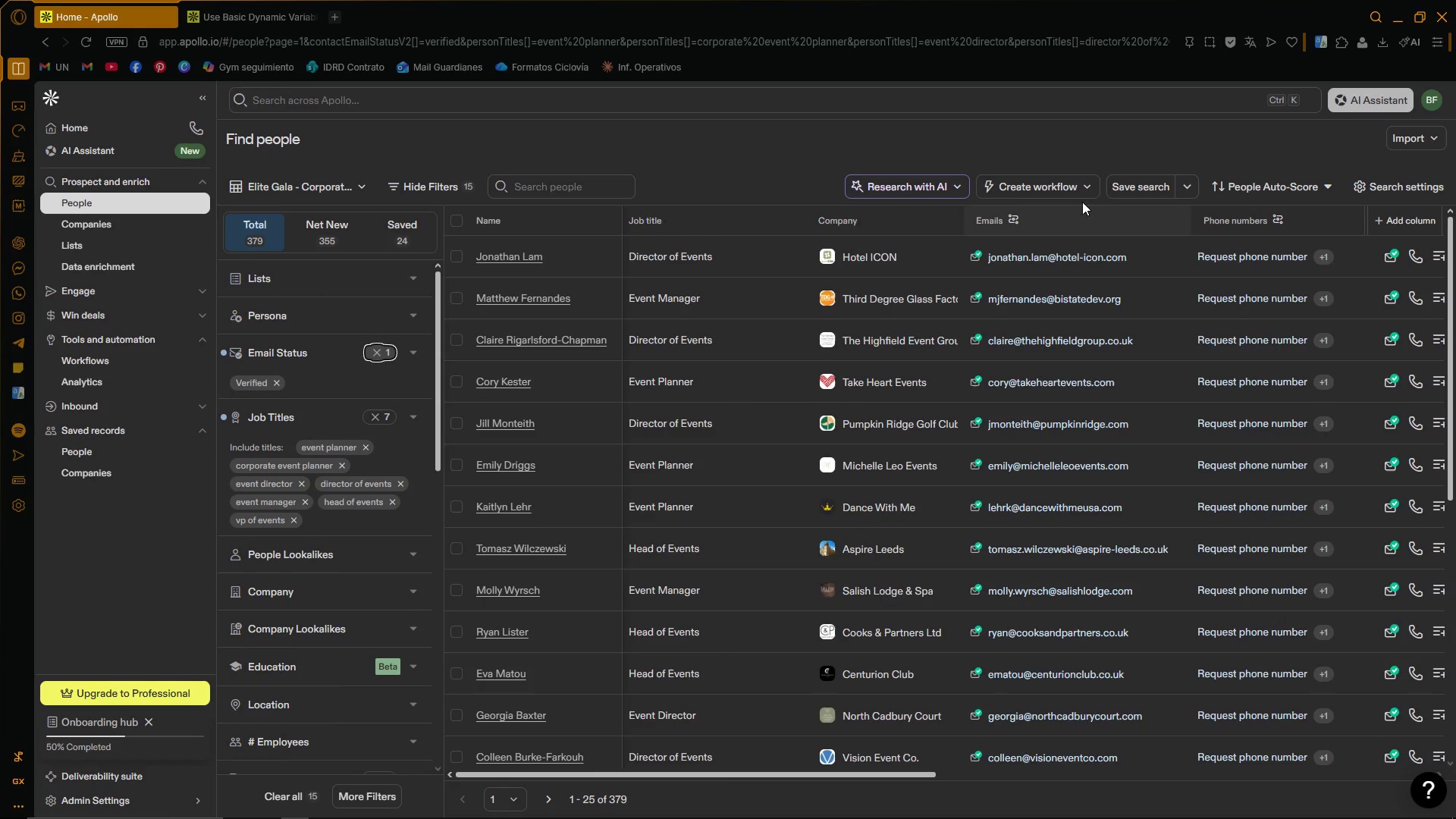 
left_click([1151, 189])
 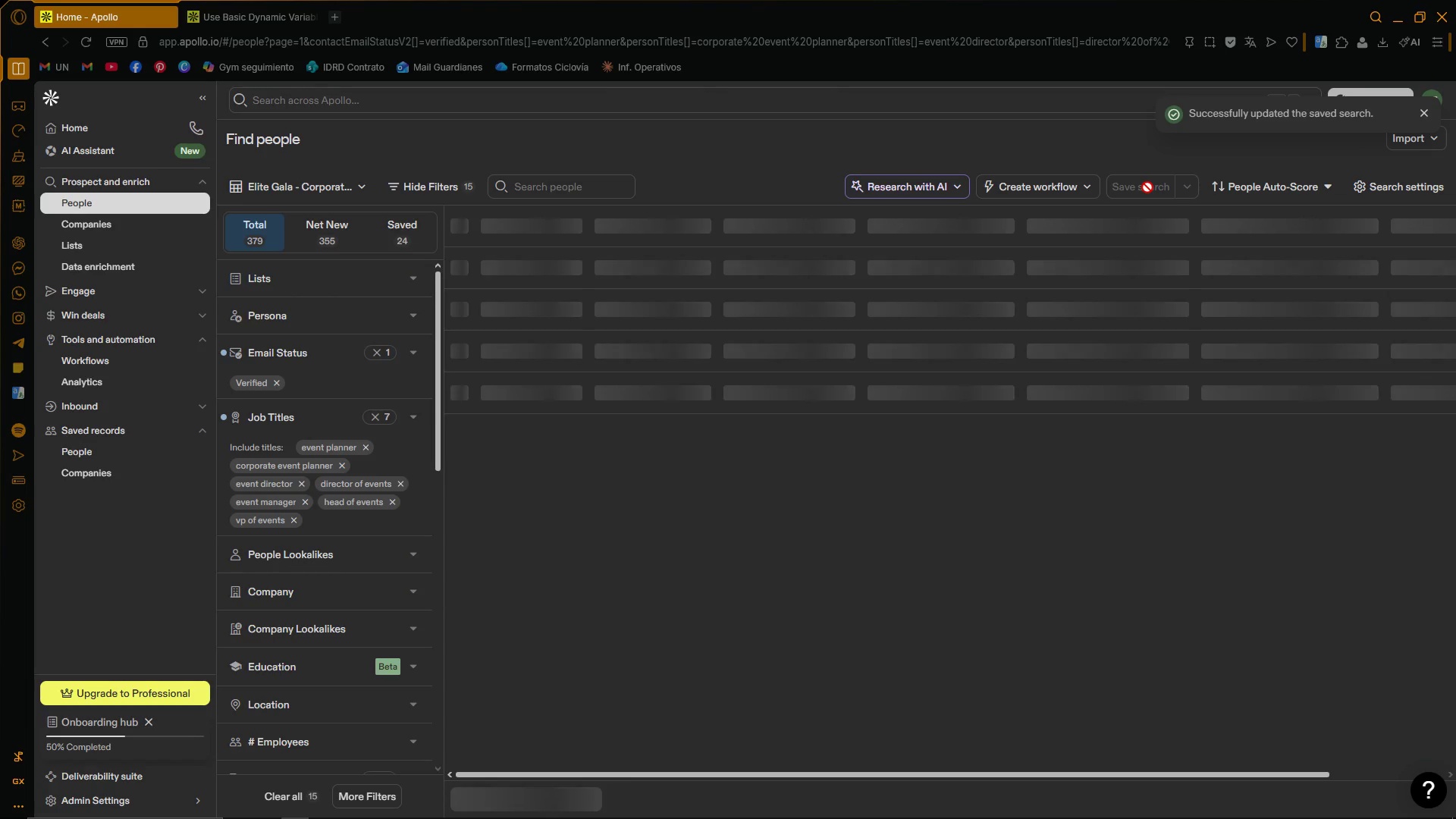 
left_click([1022, 146])
 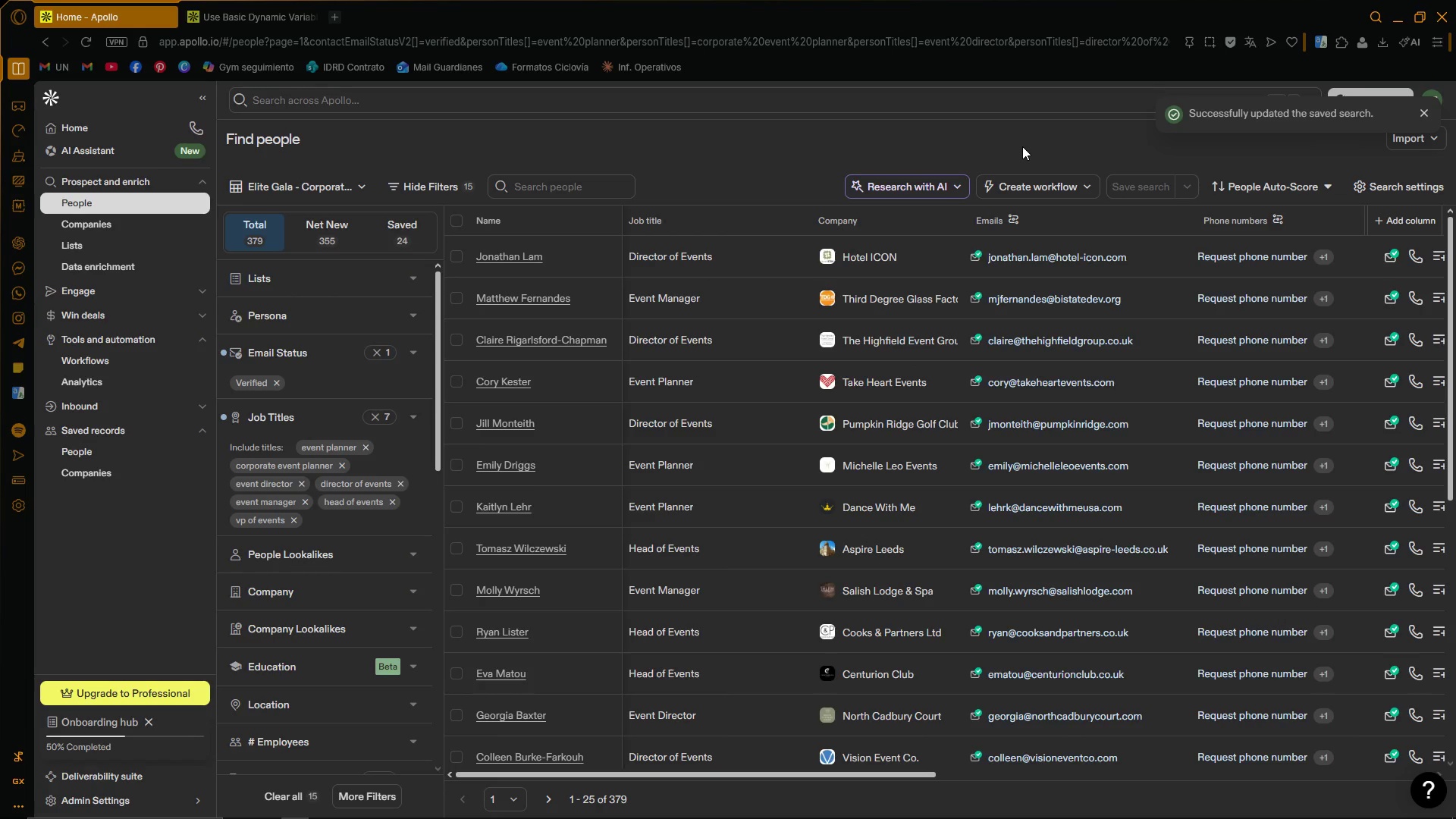 
key(Control+Z)
 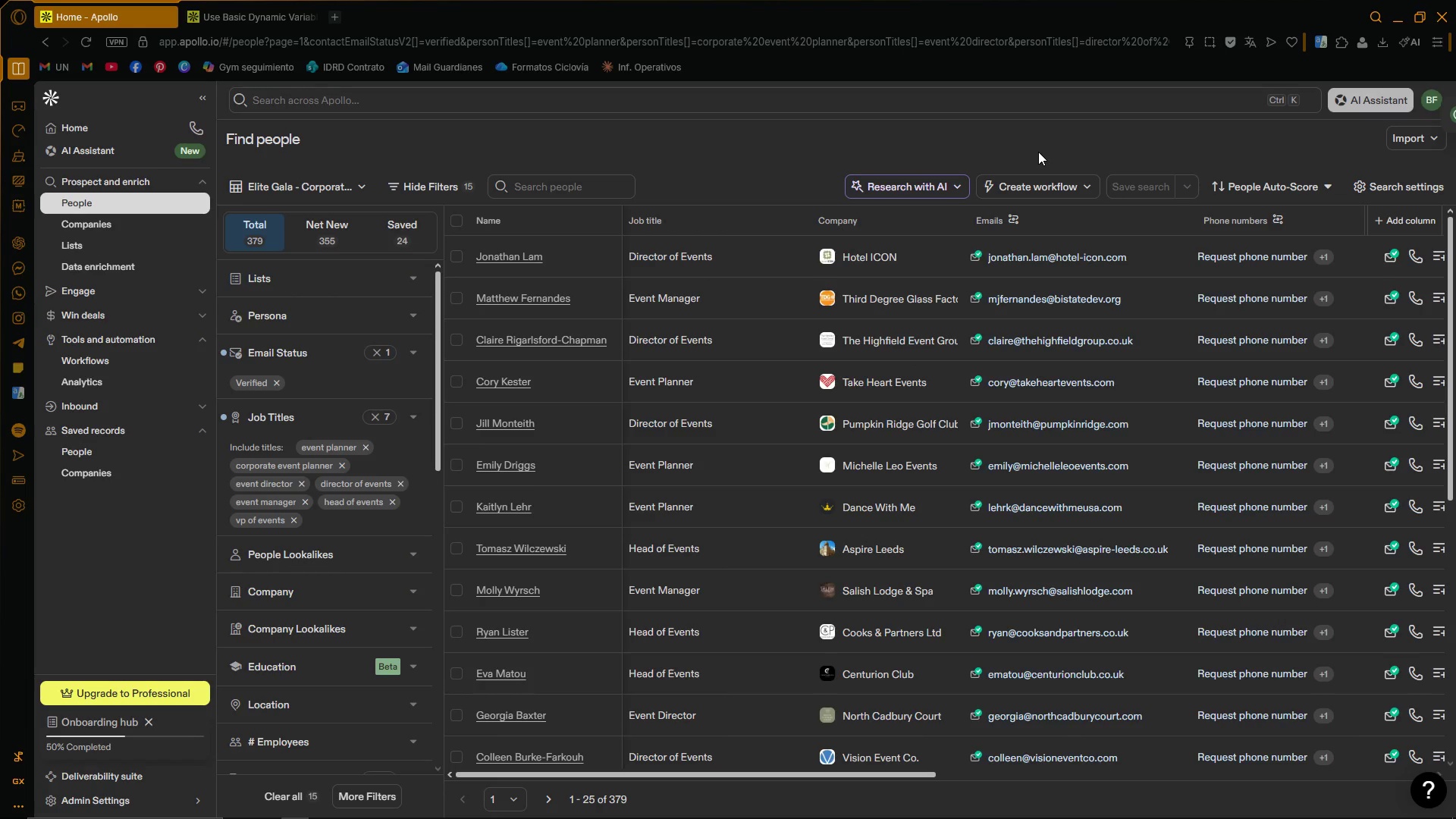 
left_click([1038, 152])
 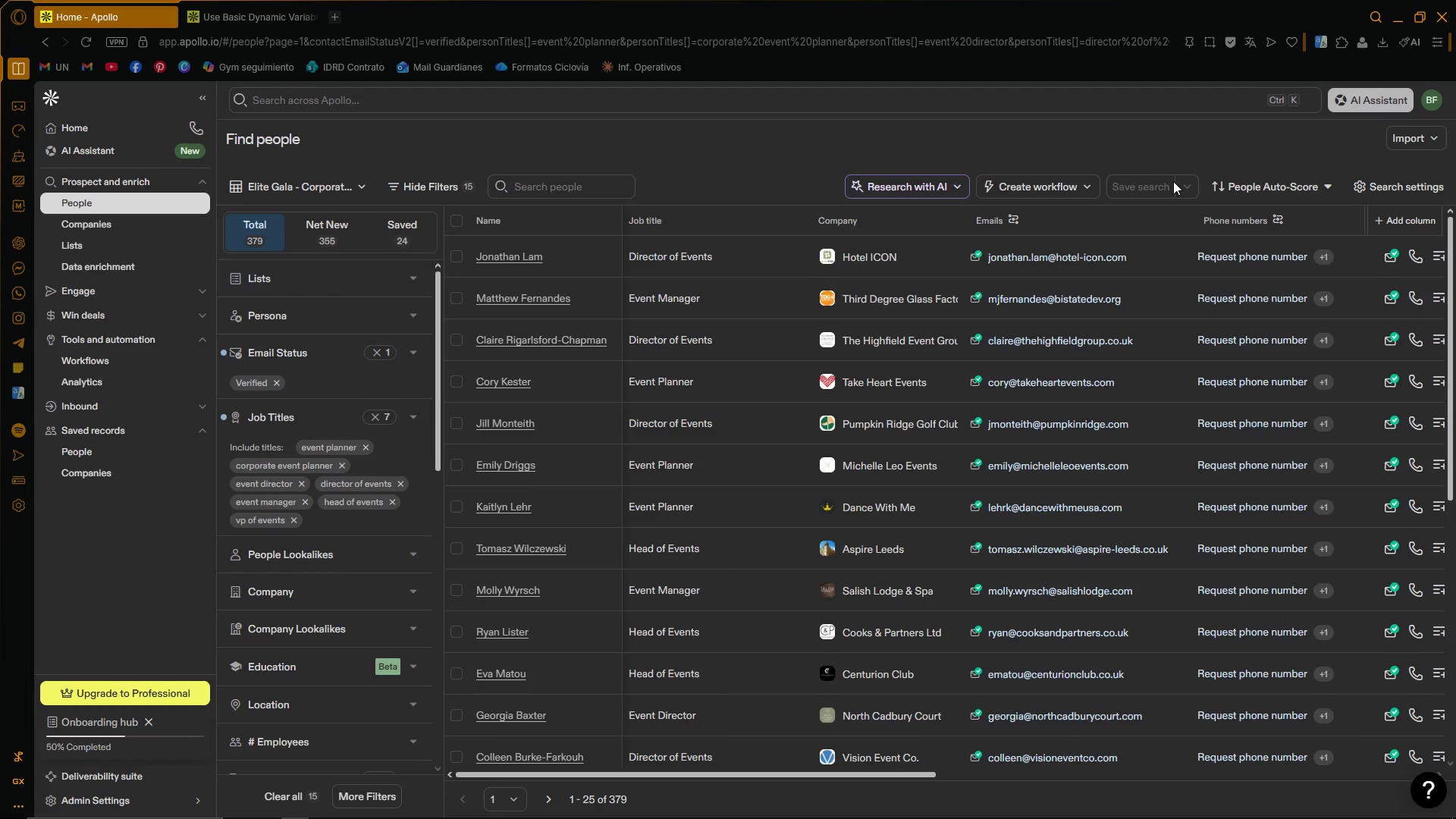 
left_click([1197, 184])
 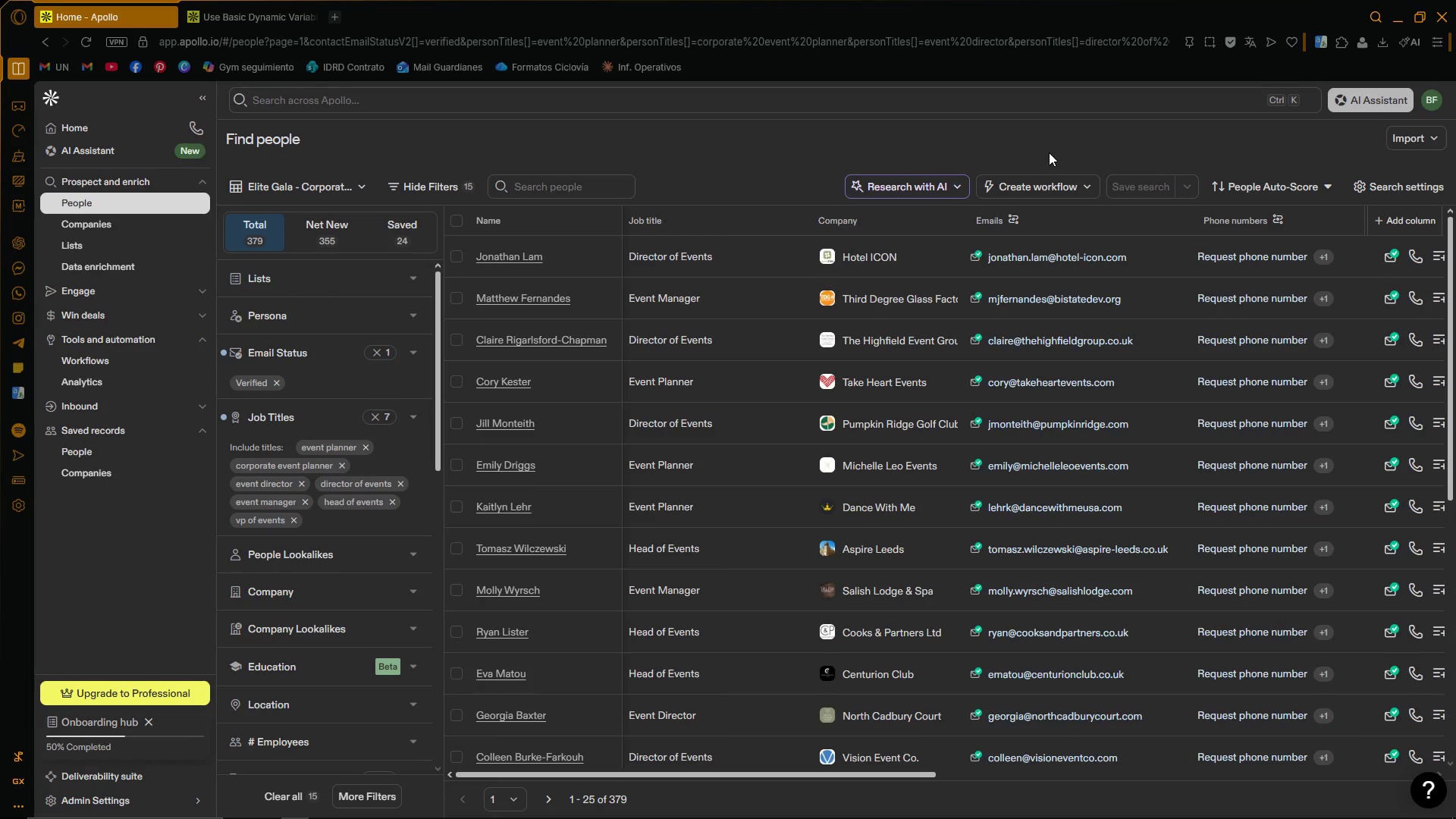 
wait(6.36)
 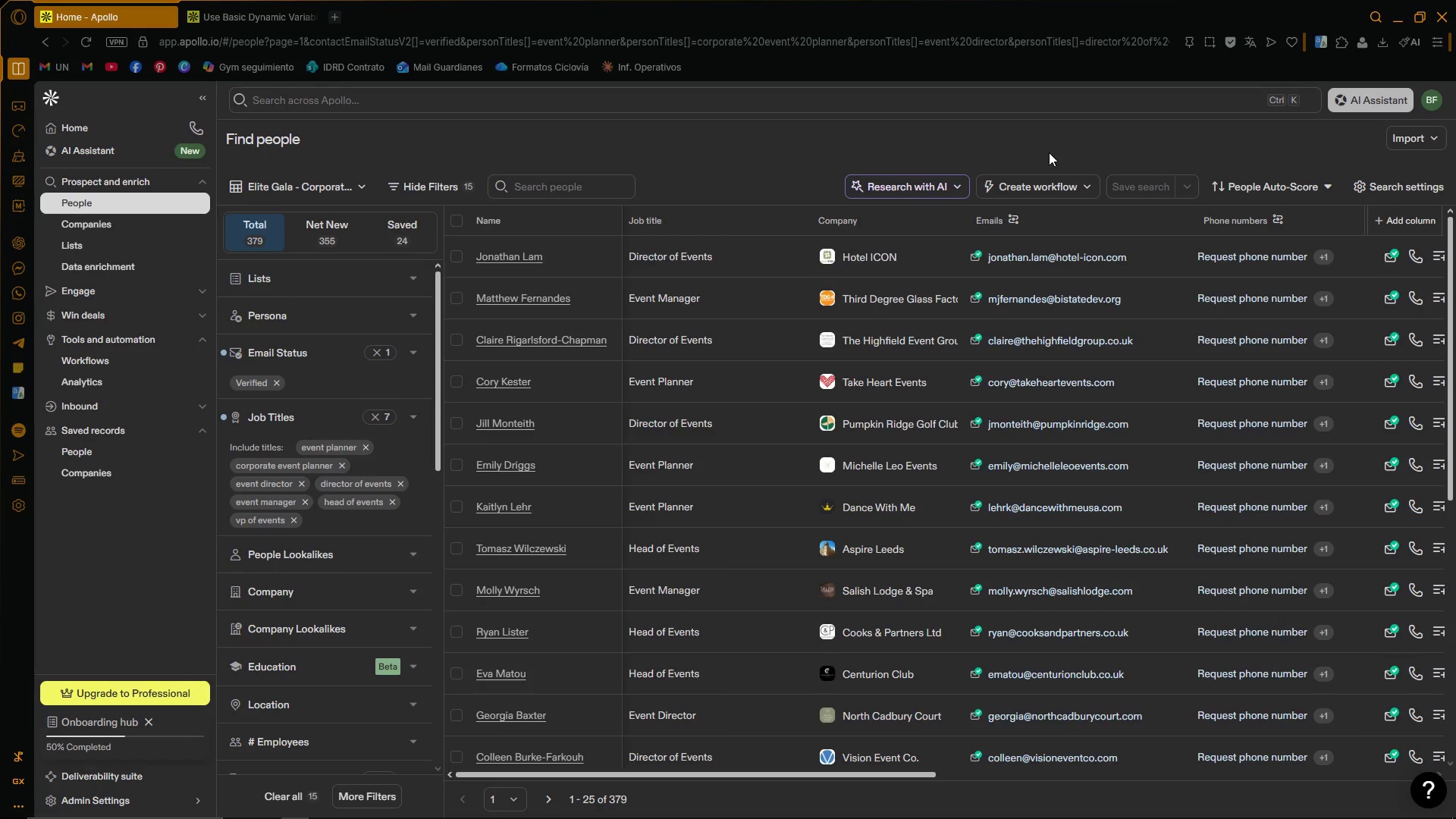 
left_click([121, 248])
 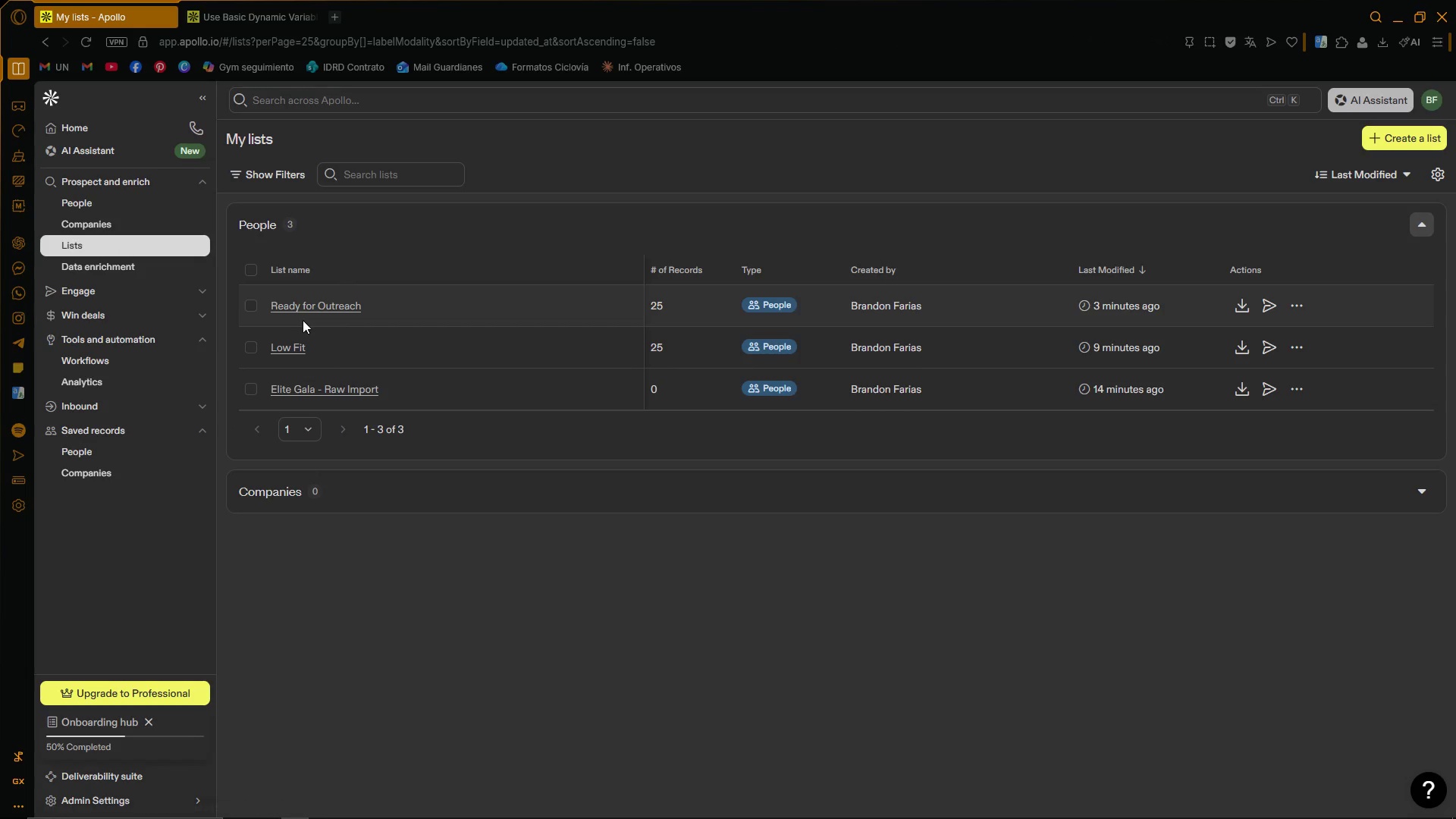 
left_click([317, 303])
 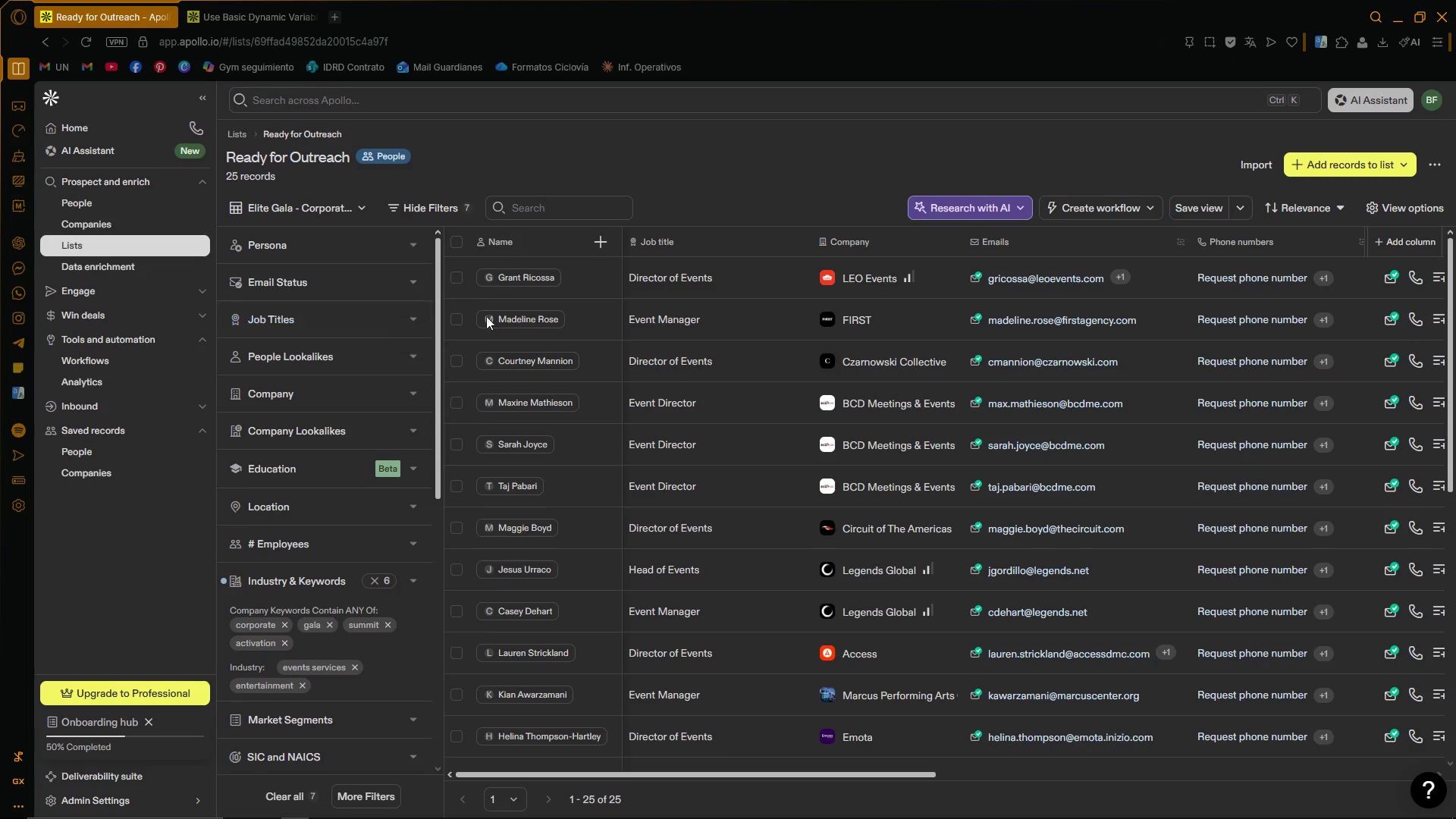 
scroll: coordinate [422, 376], scroll_direction: down, amount: 4.0
 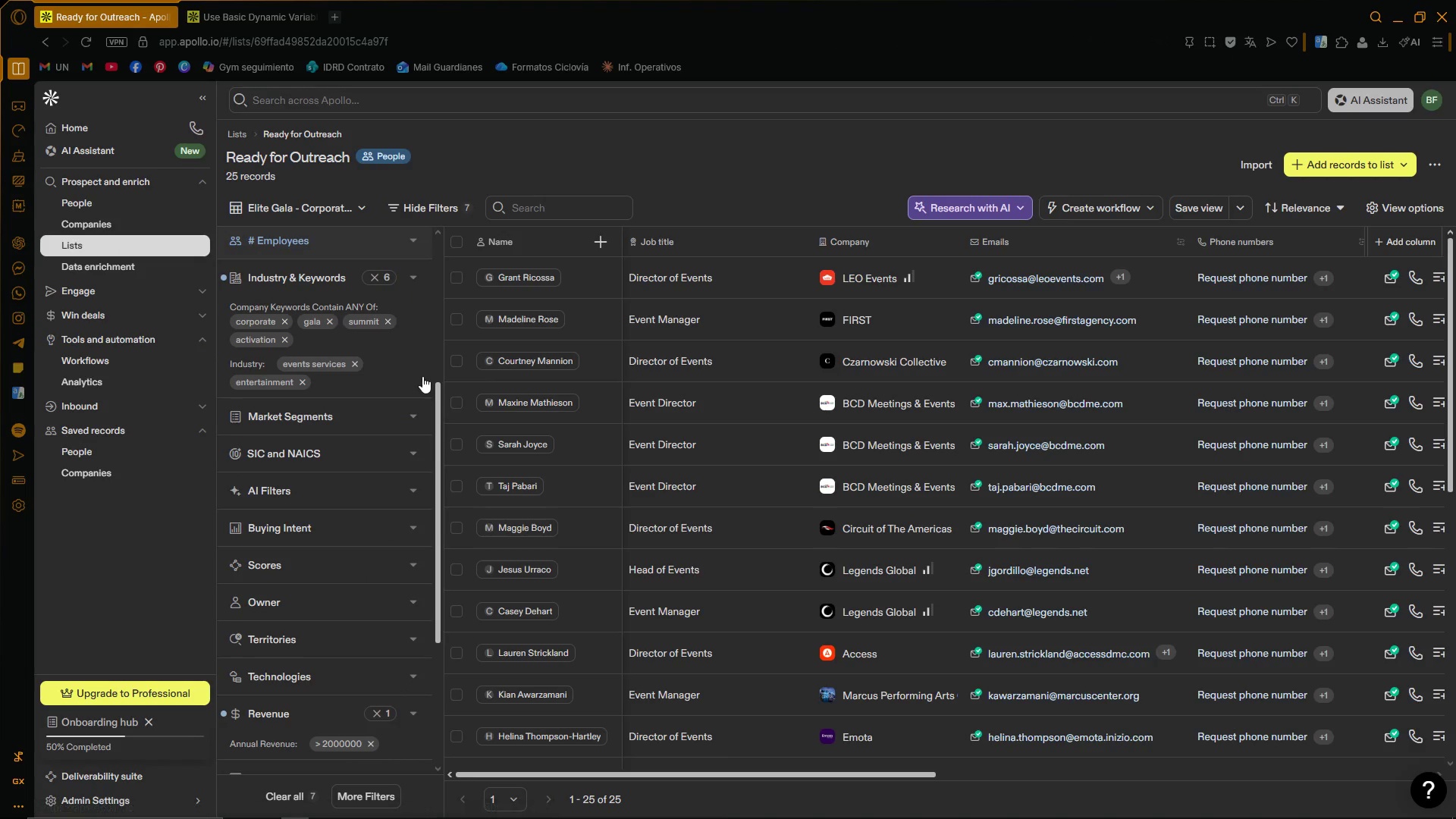 
scroll: coordinate [419, 397], scroll_direction: none, amount: 0.0
 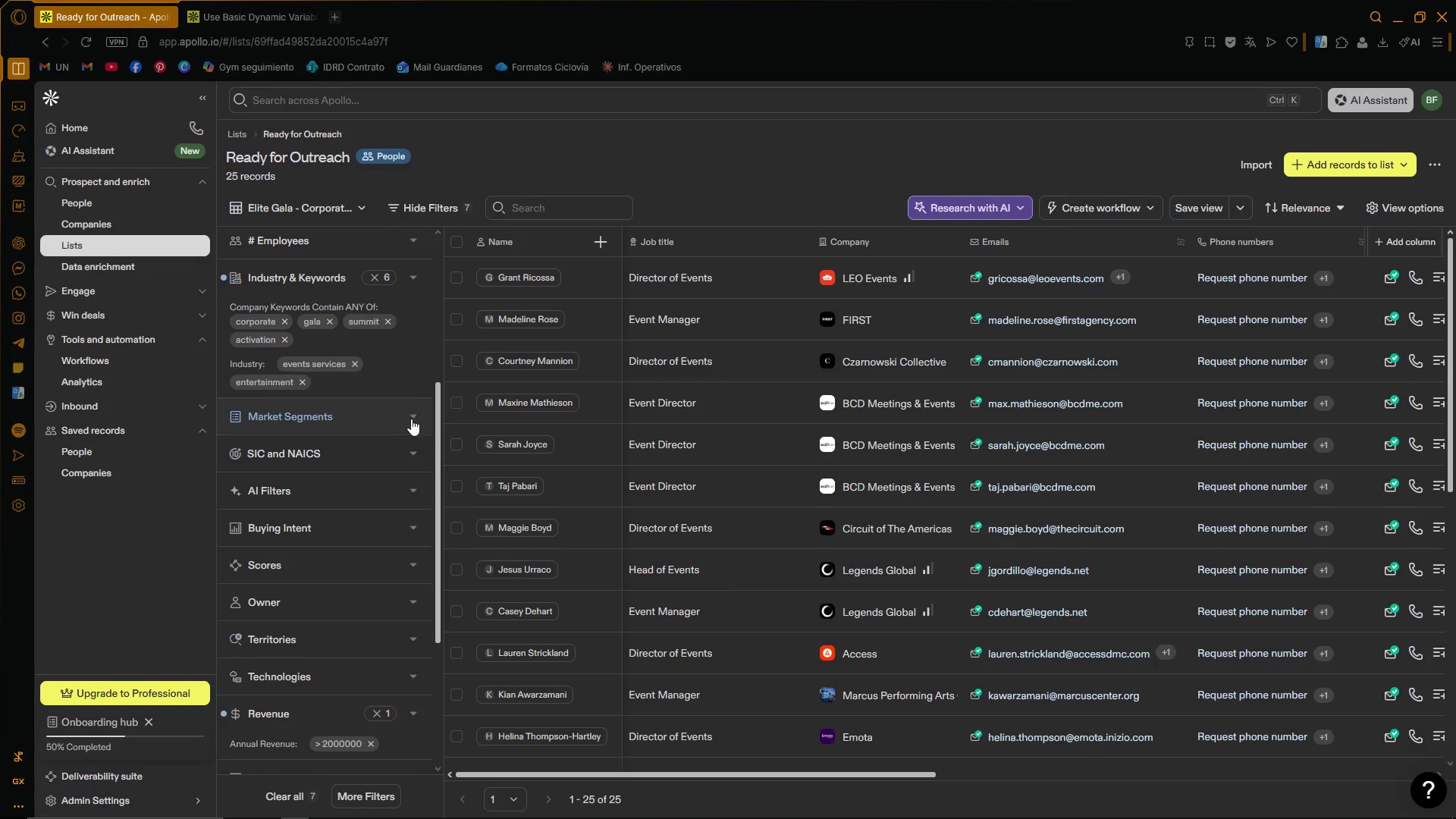 
scroll: coordinate [387, 457], scroll_direction: up, amount: 7.0
 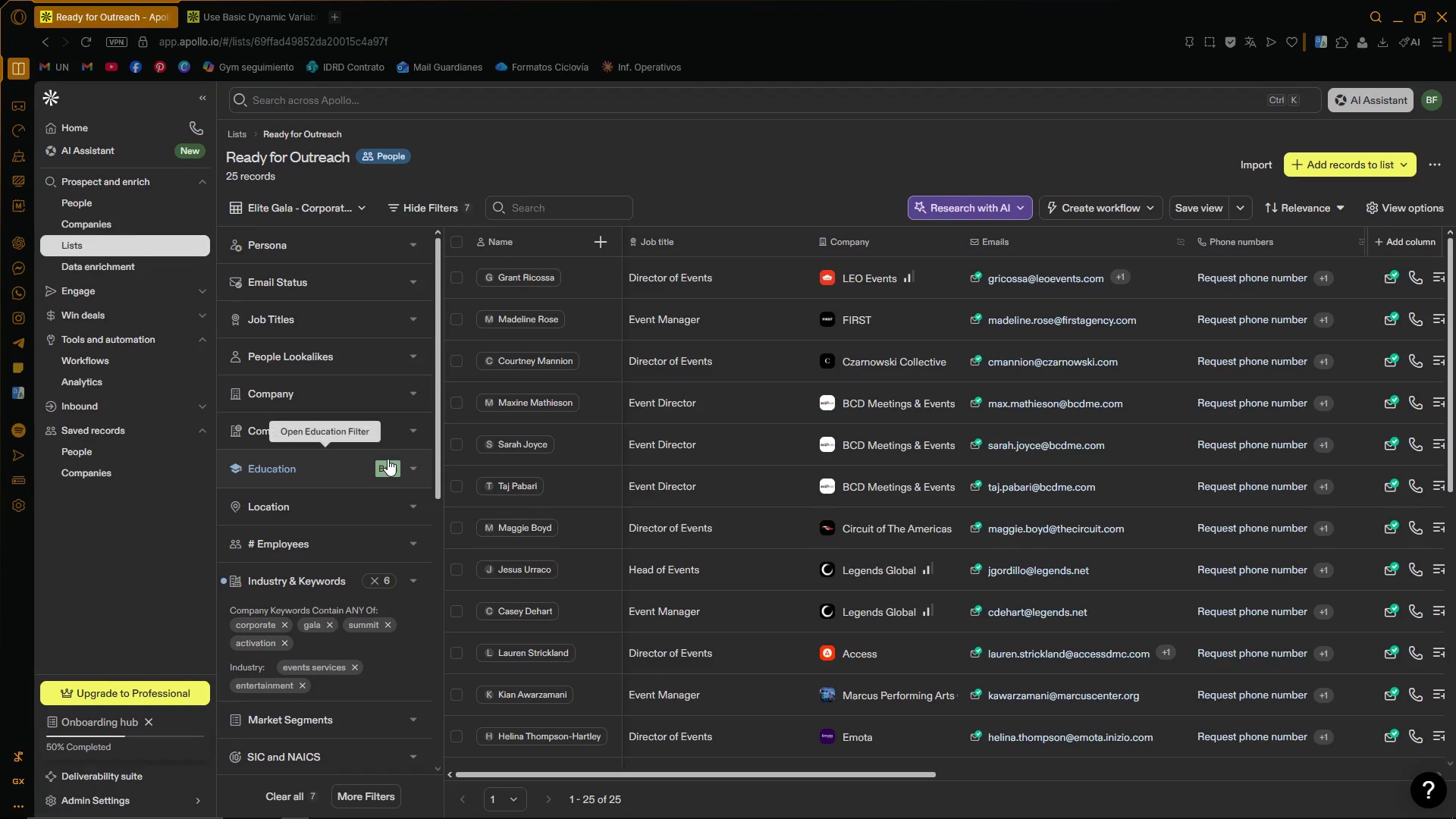 
scroll: coordinate [366, 367], scroll_direction: down, amount: 10.0
 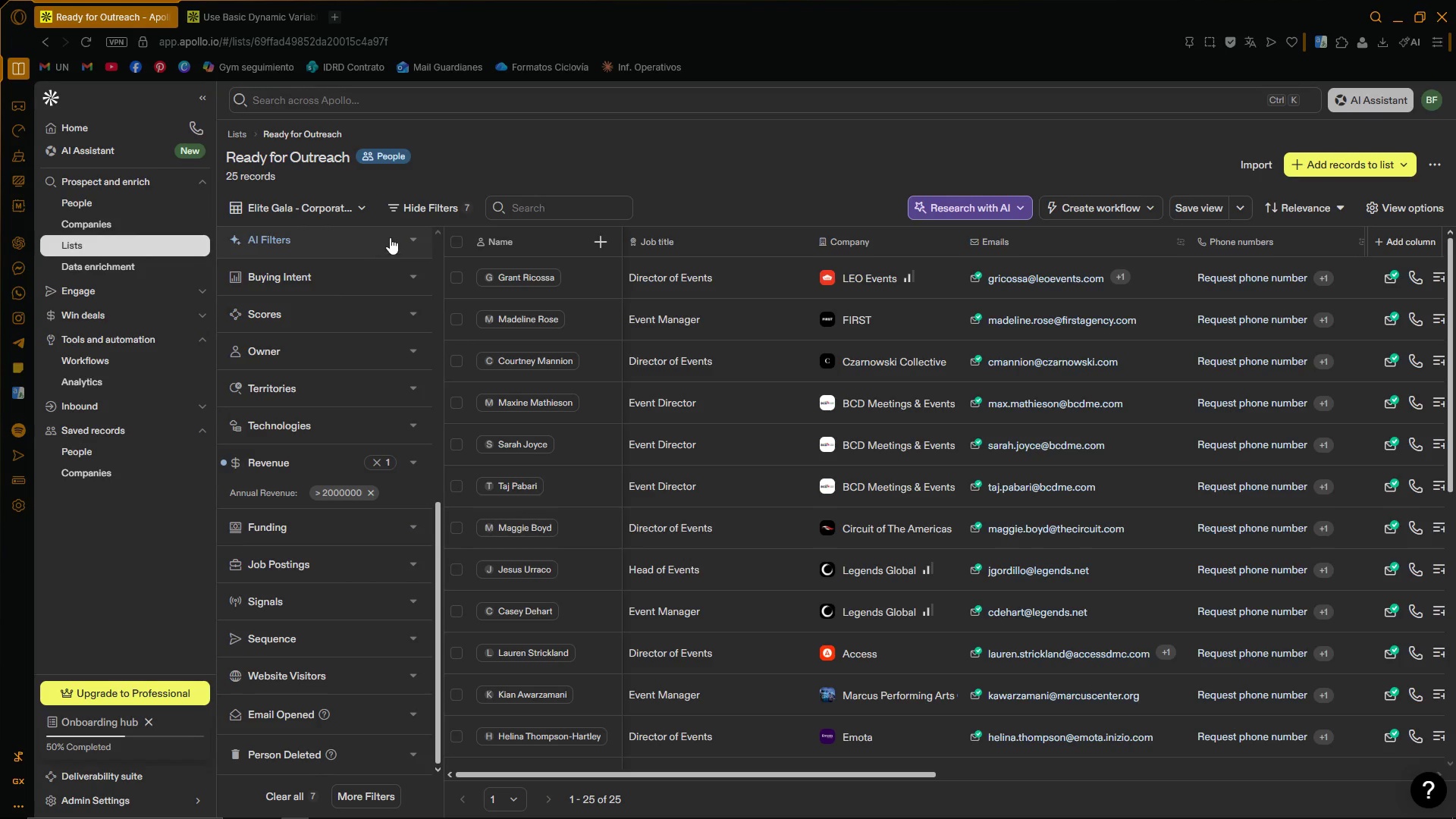 
scroll: coordinate [408, 369], scroll_direction: up, amount: 10.0
 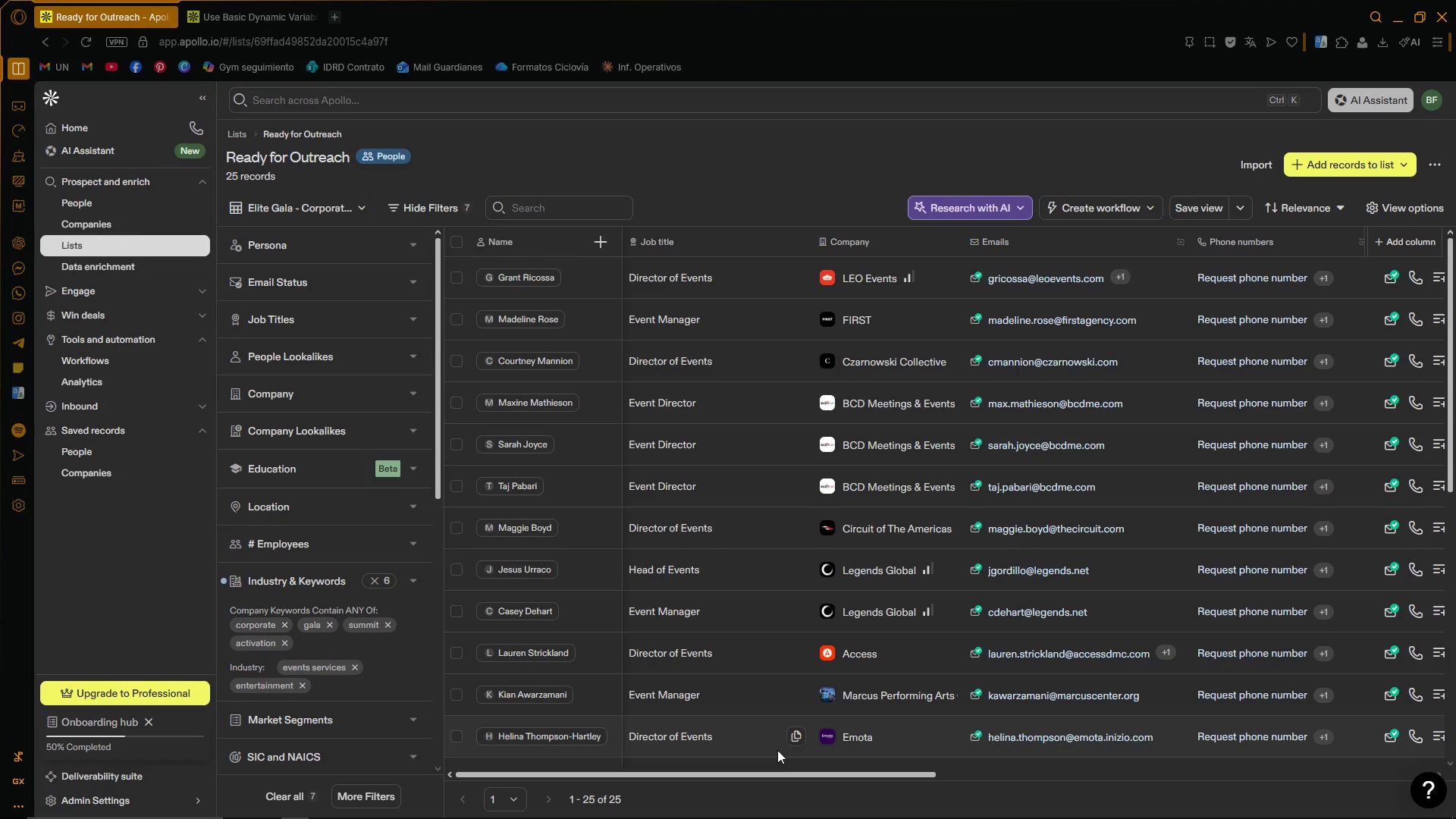 
left_click_drag(start_coordinate=[786, 773], to_coordinate=[570, 814])
 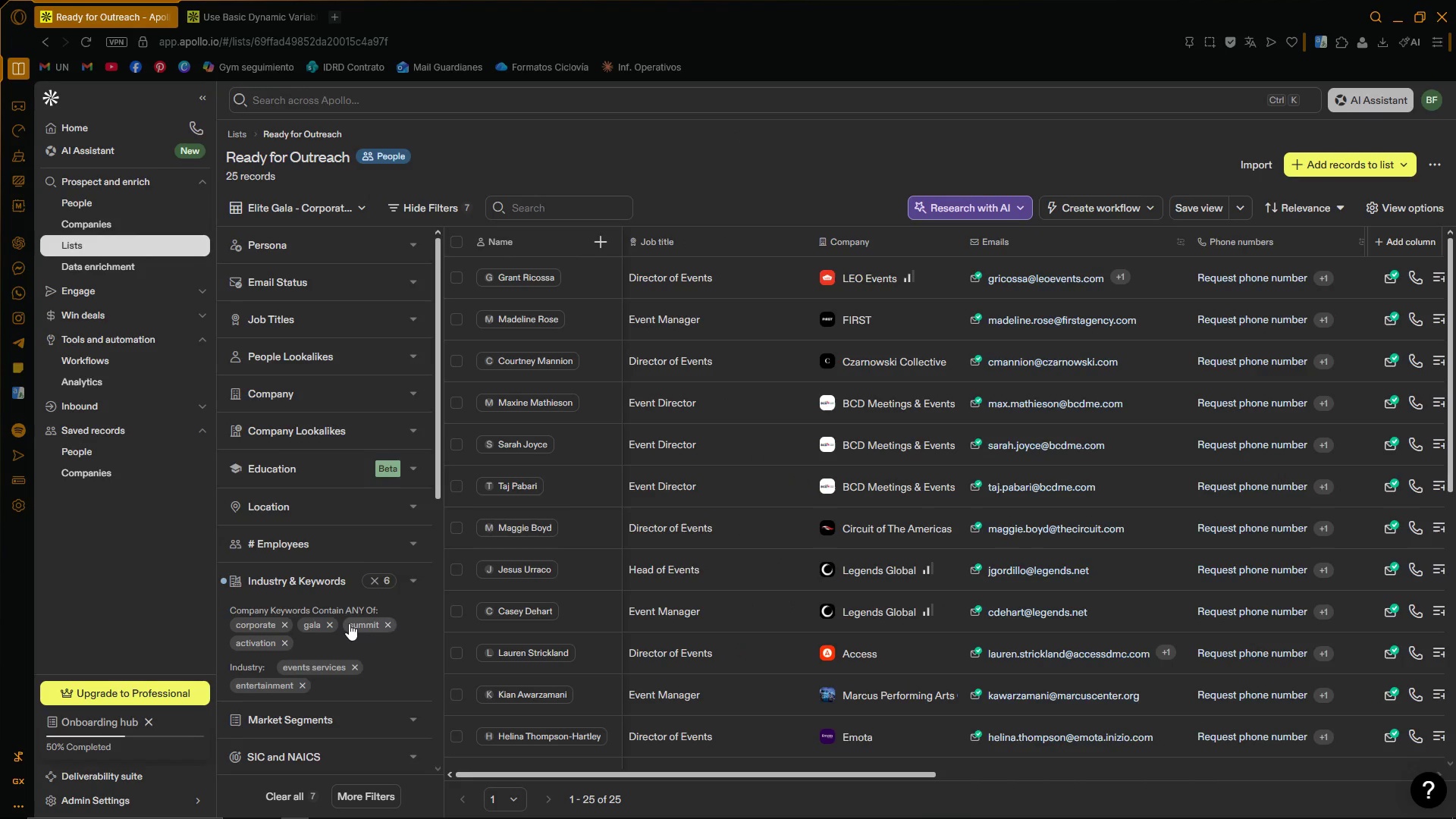 
scroll: coordinate [348, 623], scroll_direction: down, amount: 7.0
 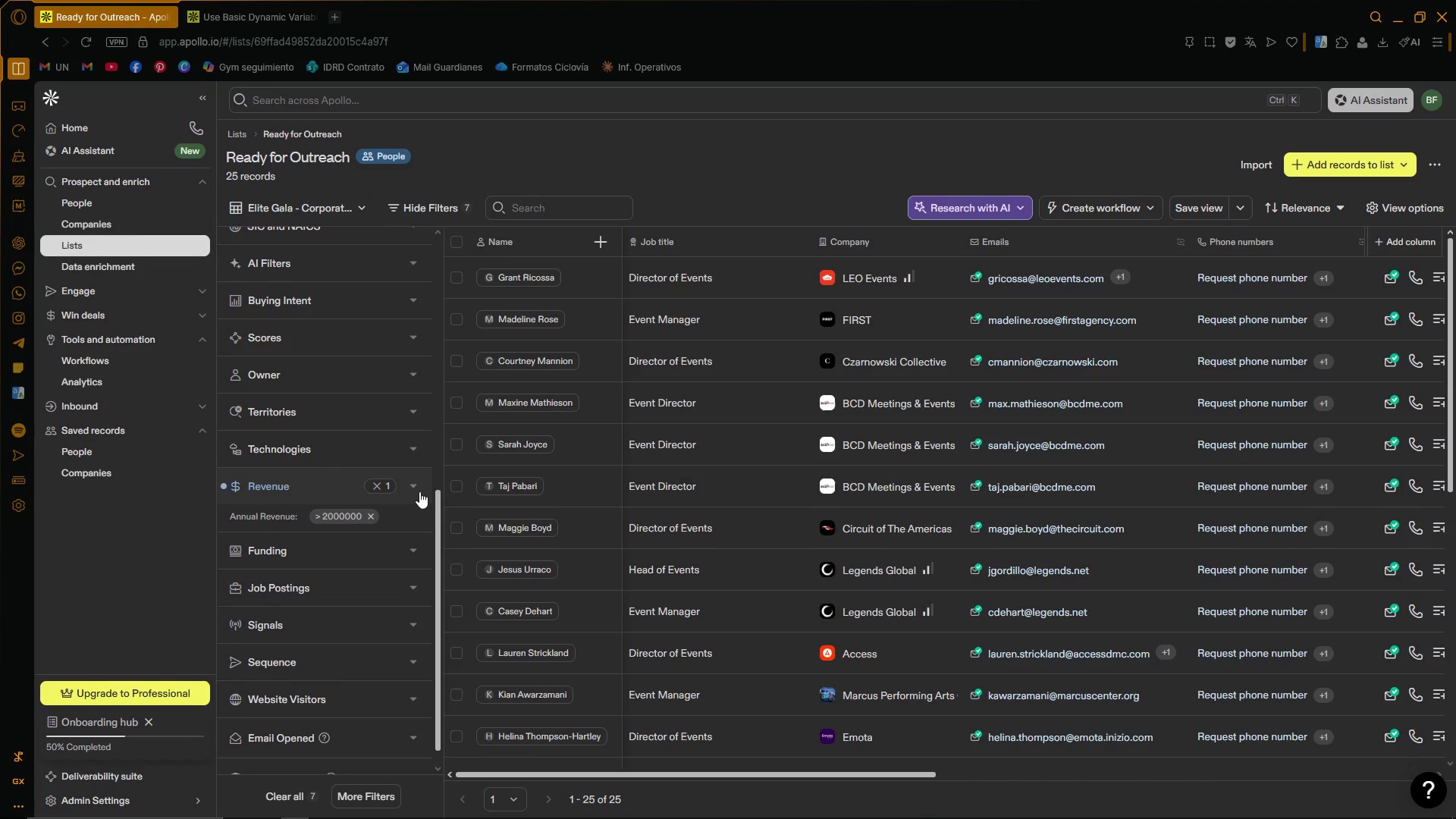 
left_click([416, 484])
 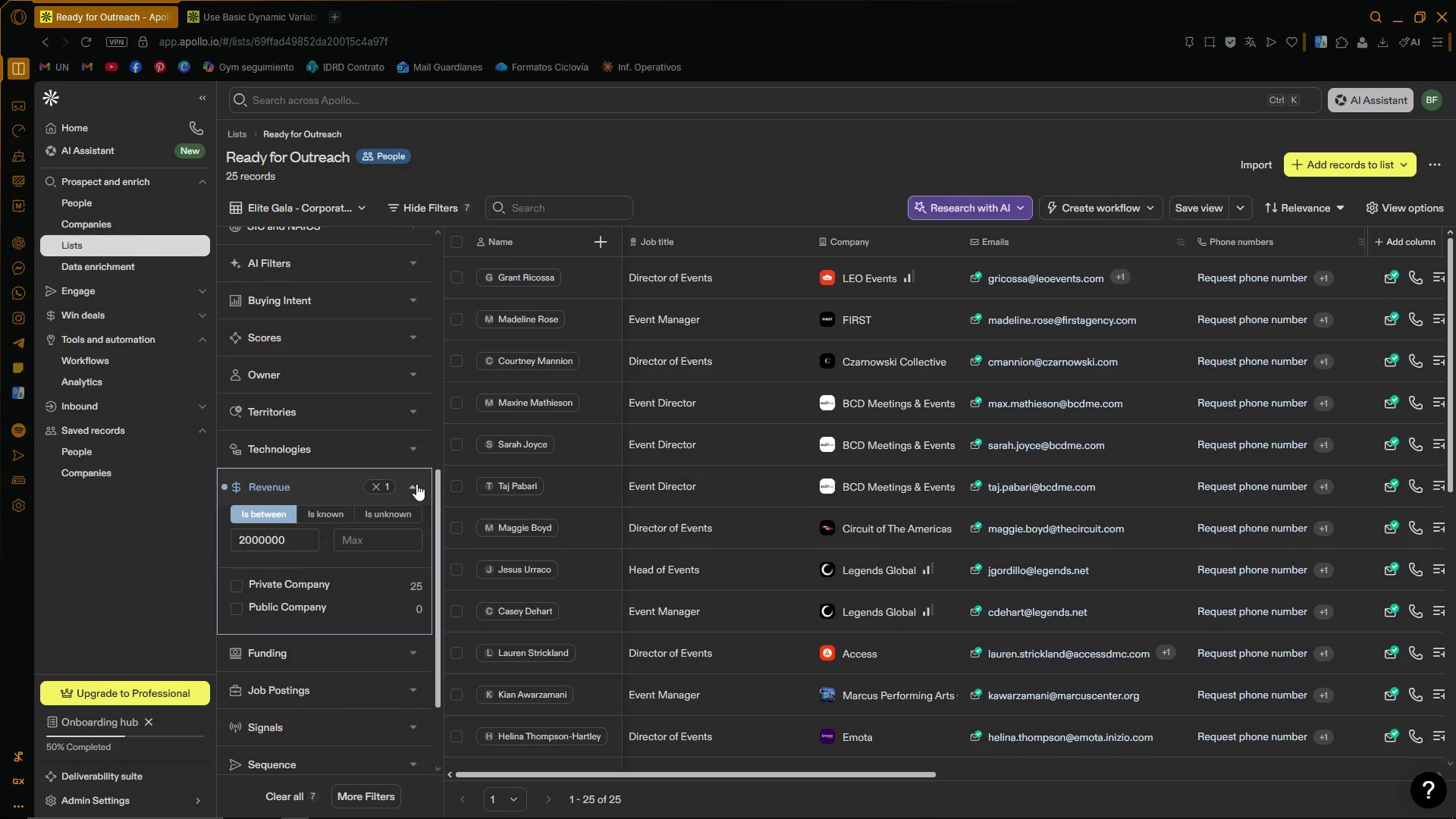 
left_click([416, 484])
 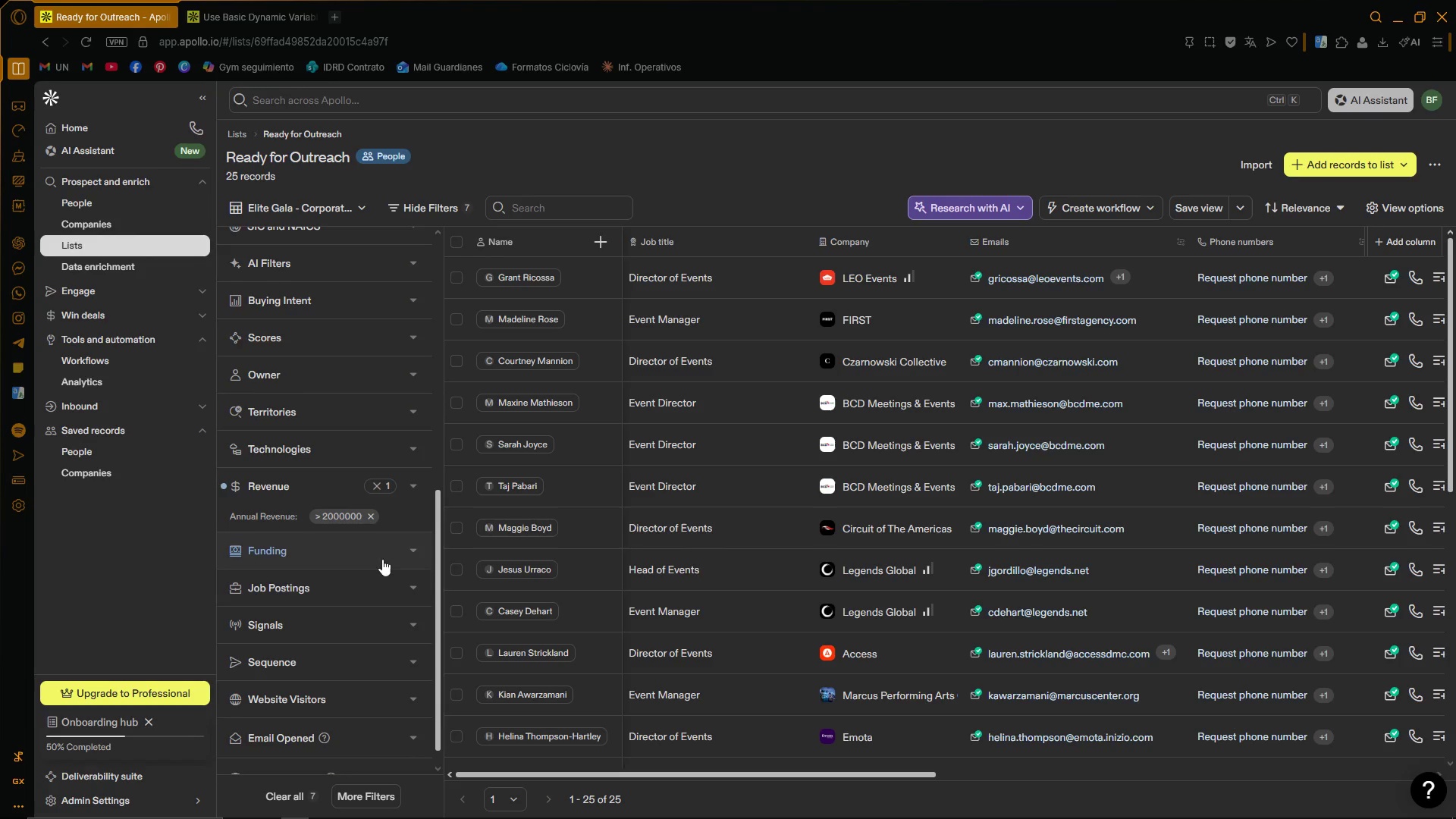 
scroll: coordinate [383, 605], scroll_direction: up, amount: 9.0
 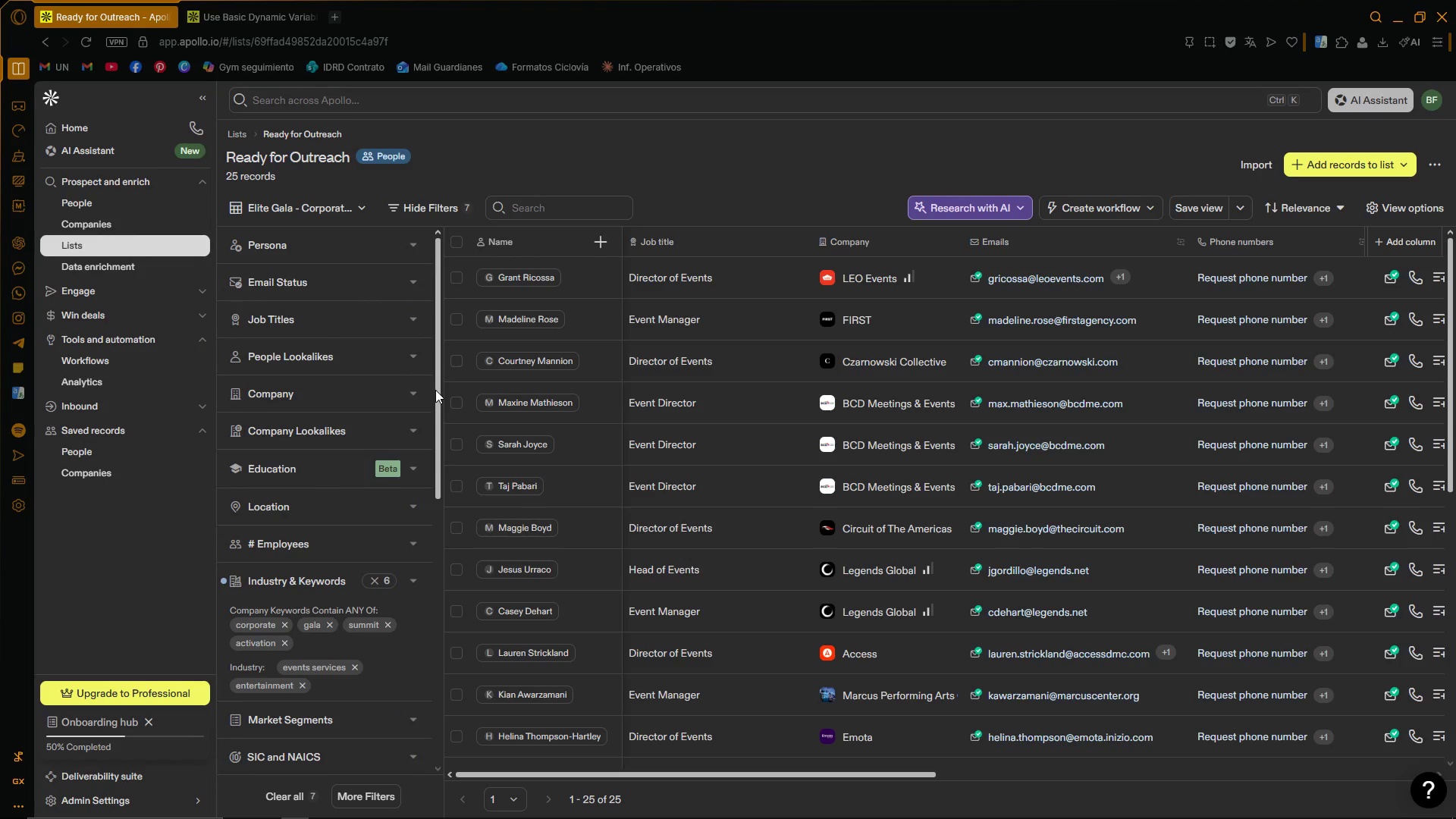 
left_click([410, 315])
 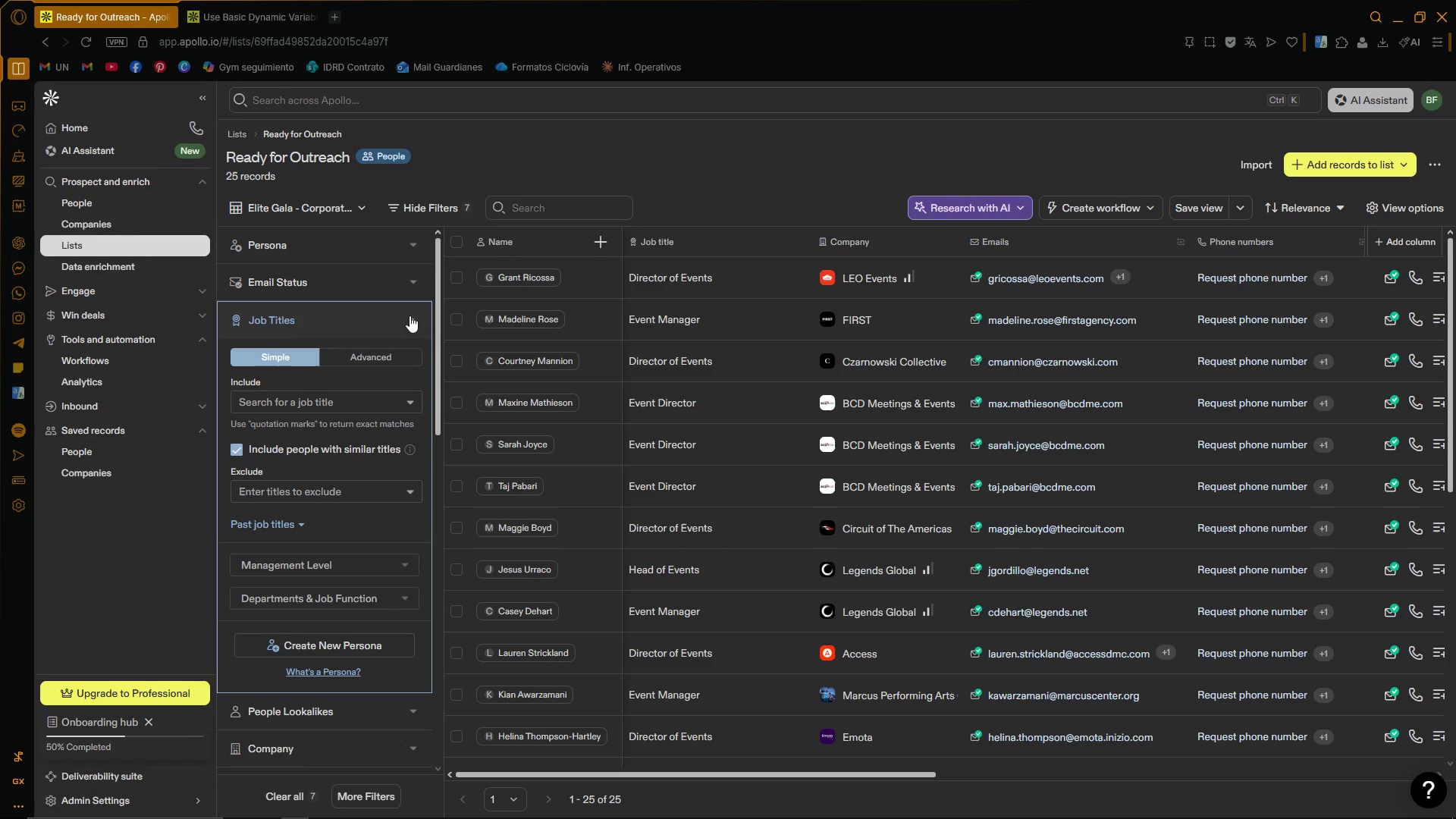 
left_click([410, 315])
 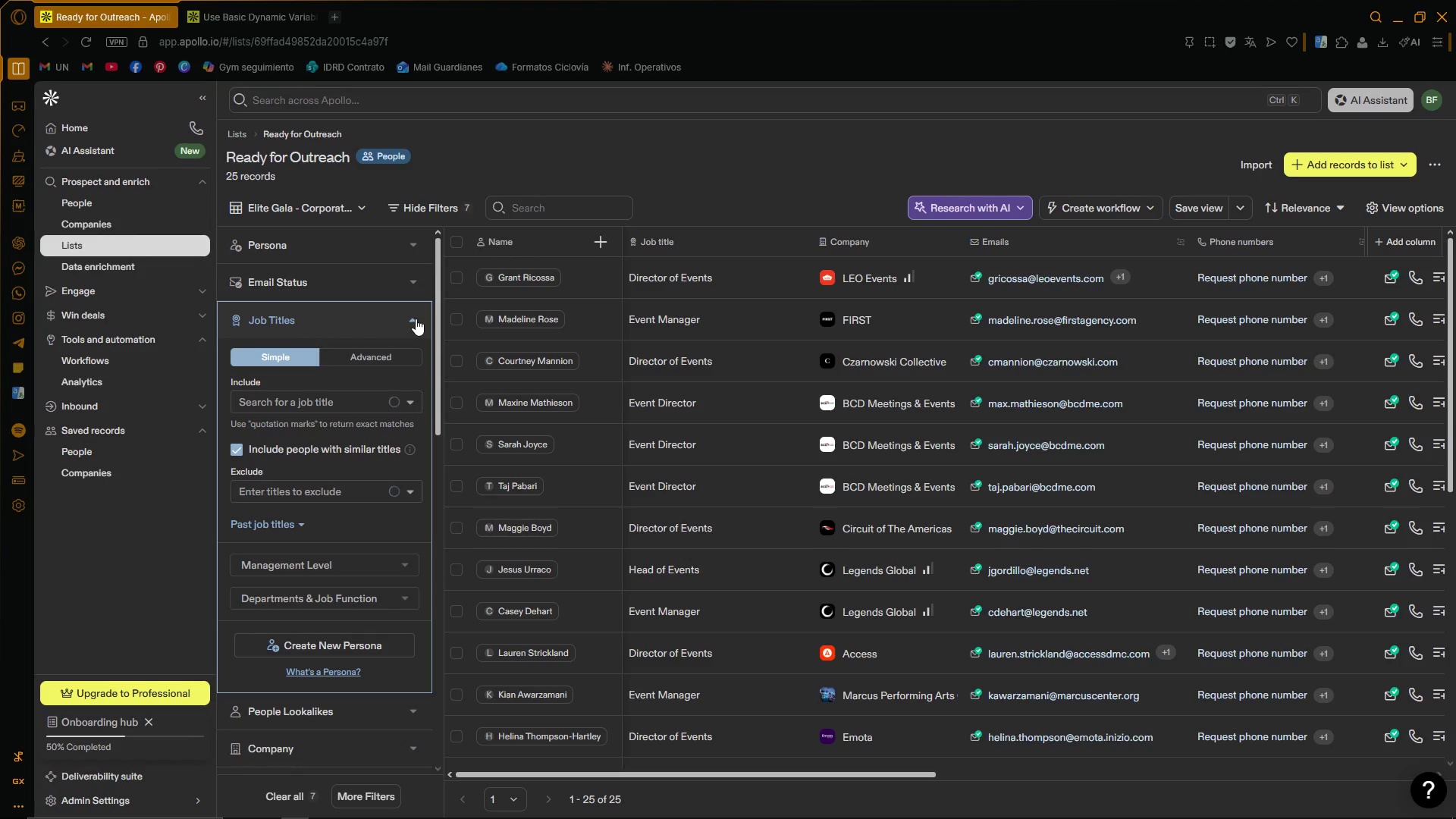 
left_click([416, 318])
 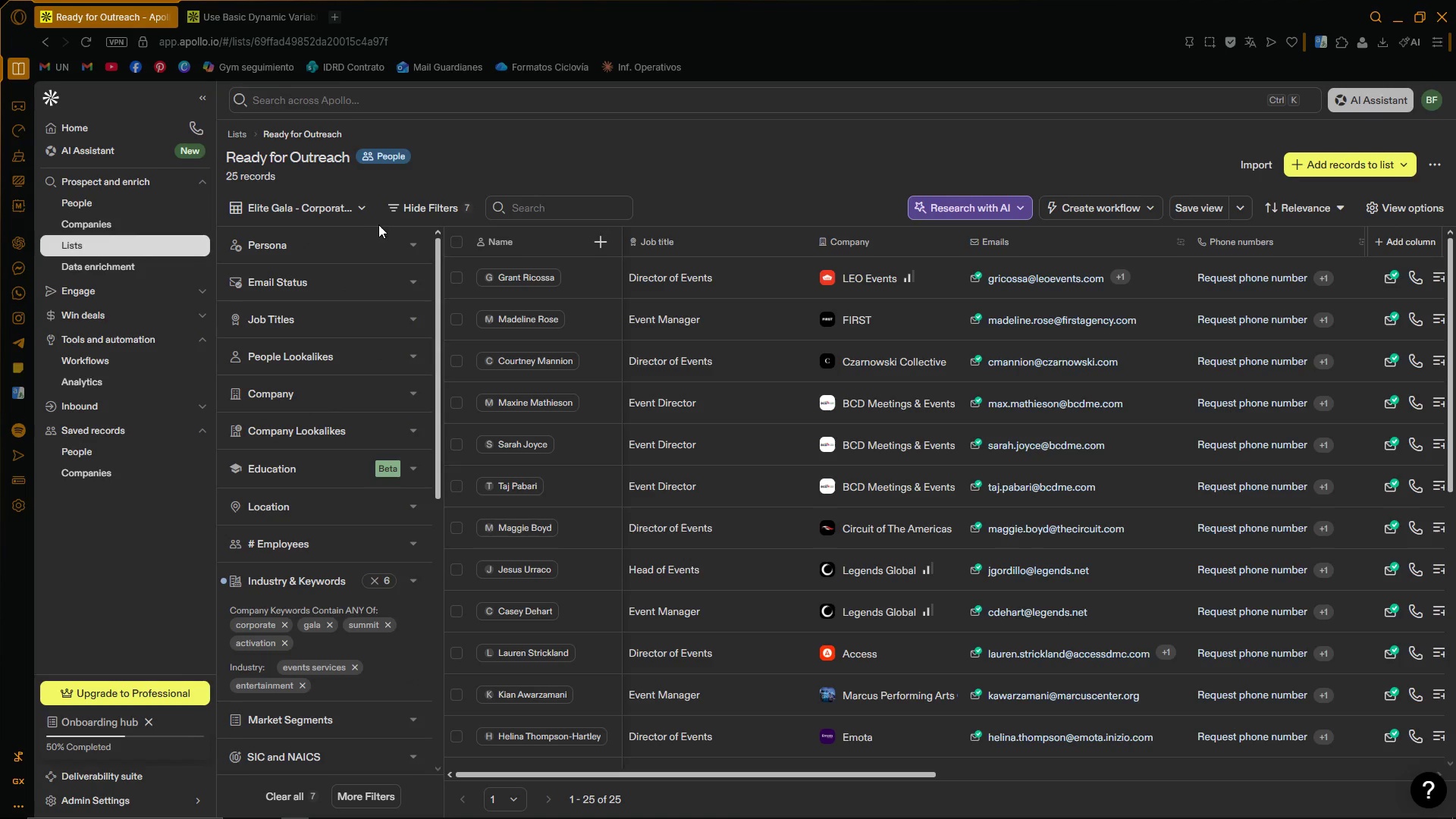 
left_click([347, 207])
 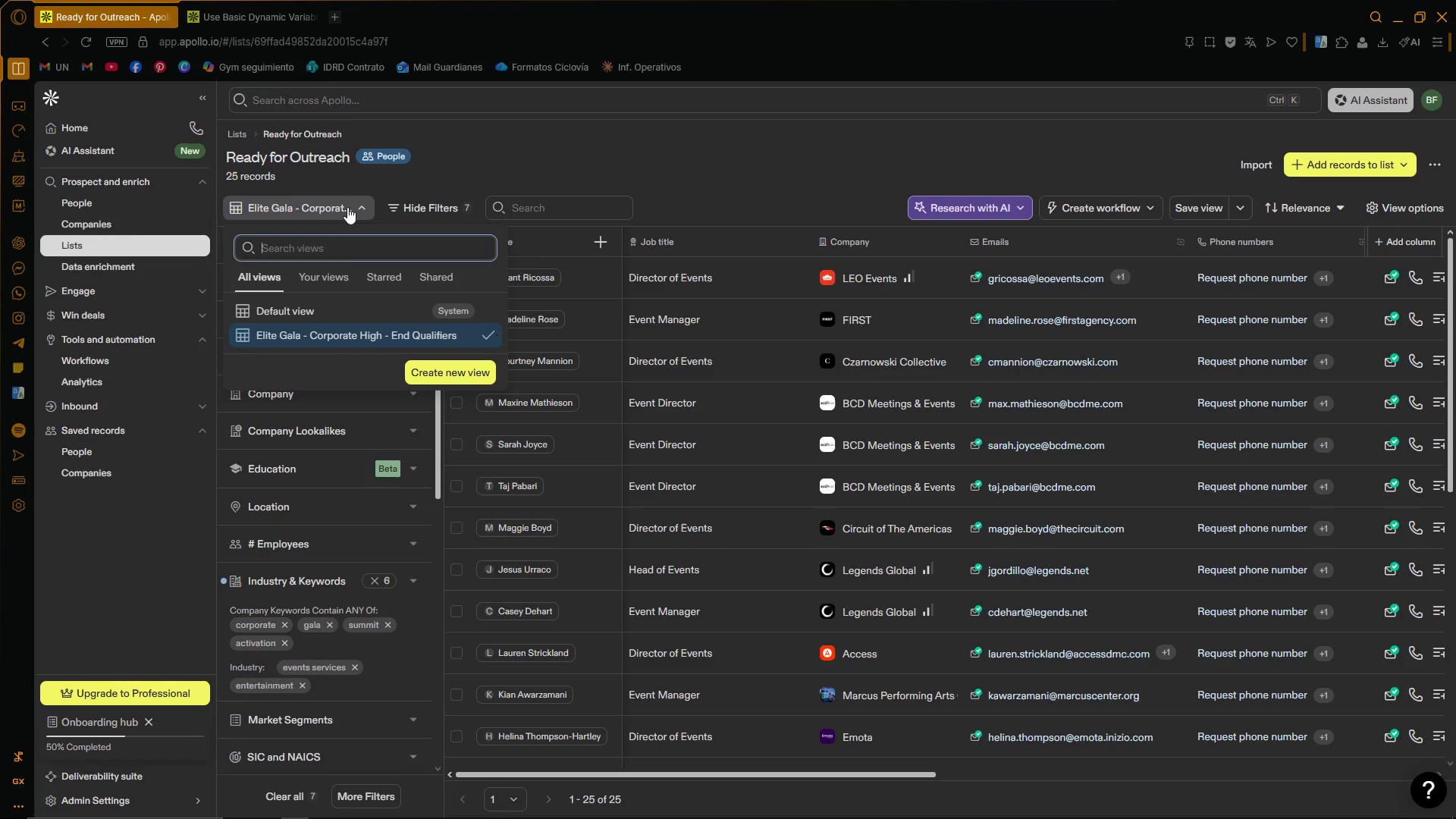 
left_click([347, 207])
 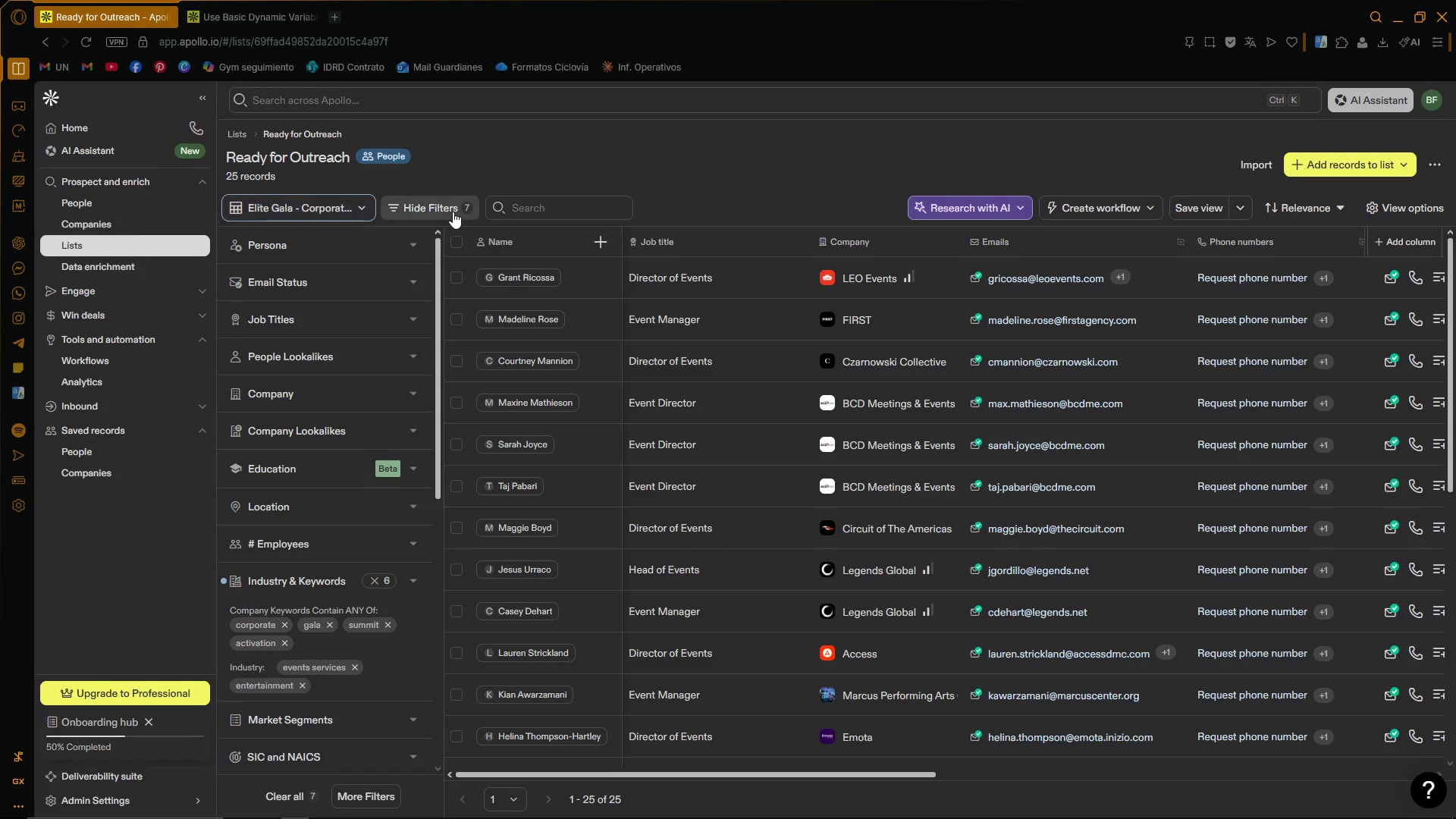 
double_click([453, 211])
 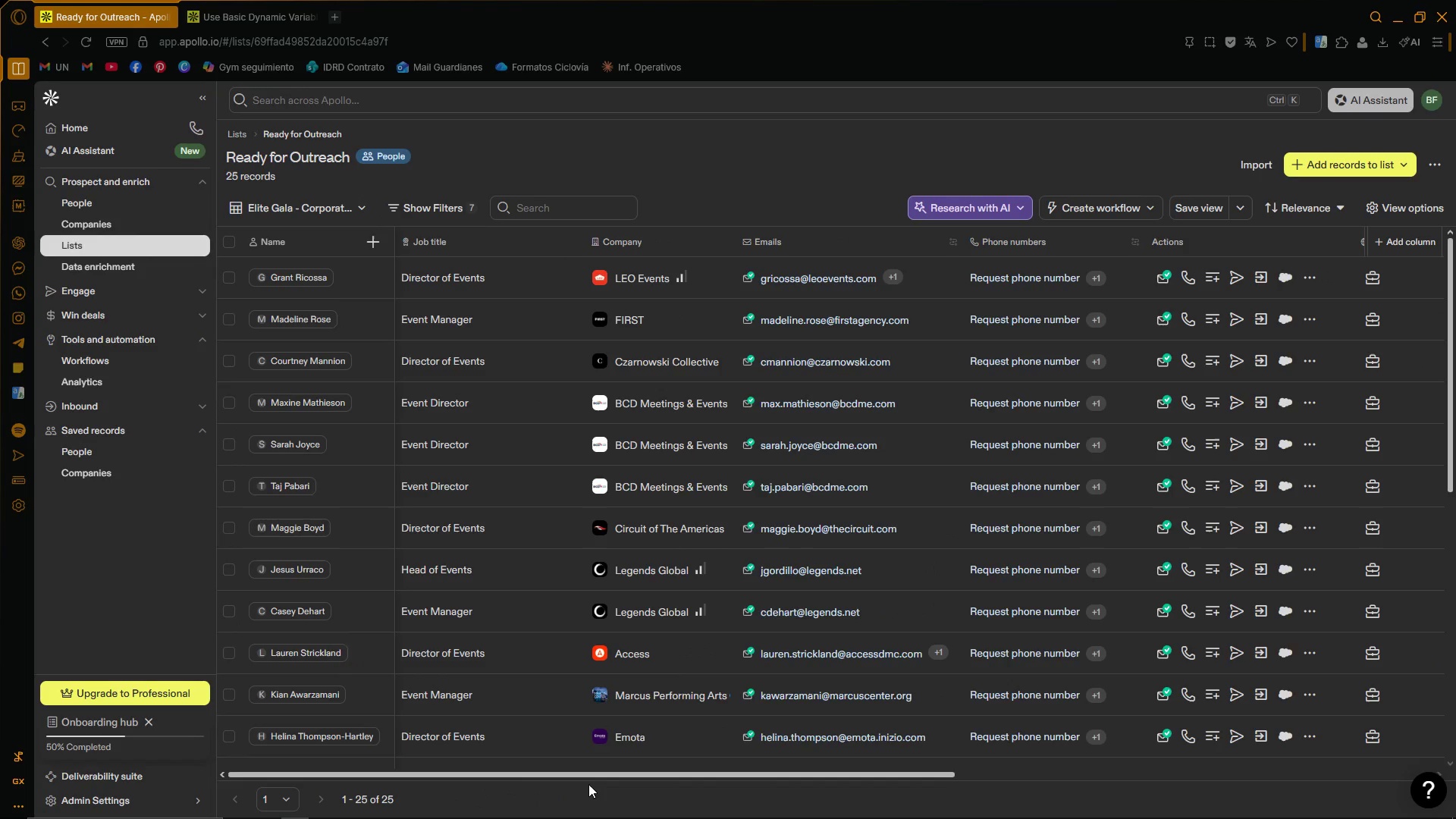 
left_click_drag(start_coordinate=[597, 774], to_coordinate=[425, 778])
 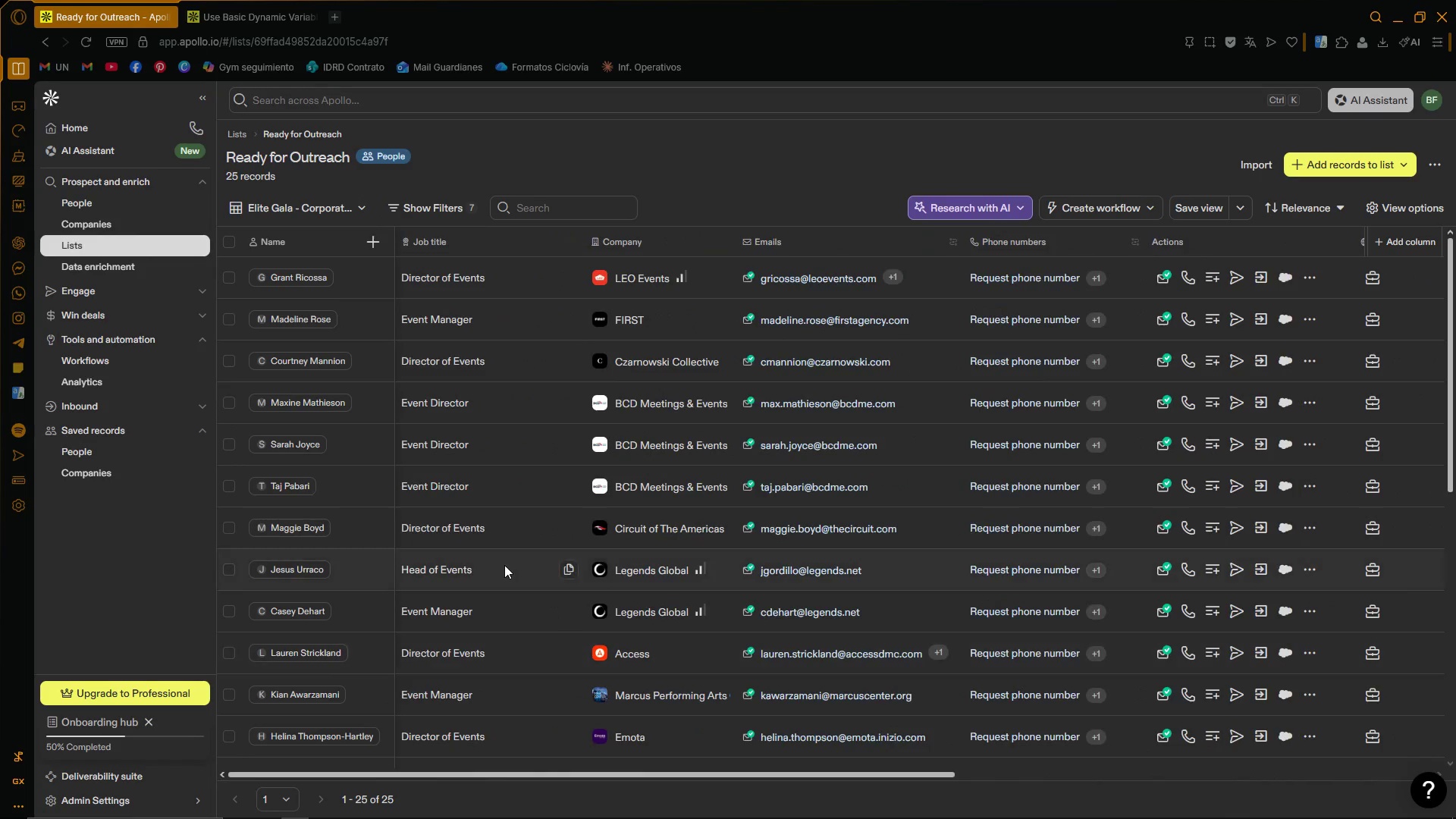 
scroll: coordinate [504, 566], scroll_direction: up, amount: 2.0
 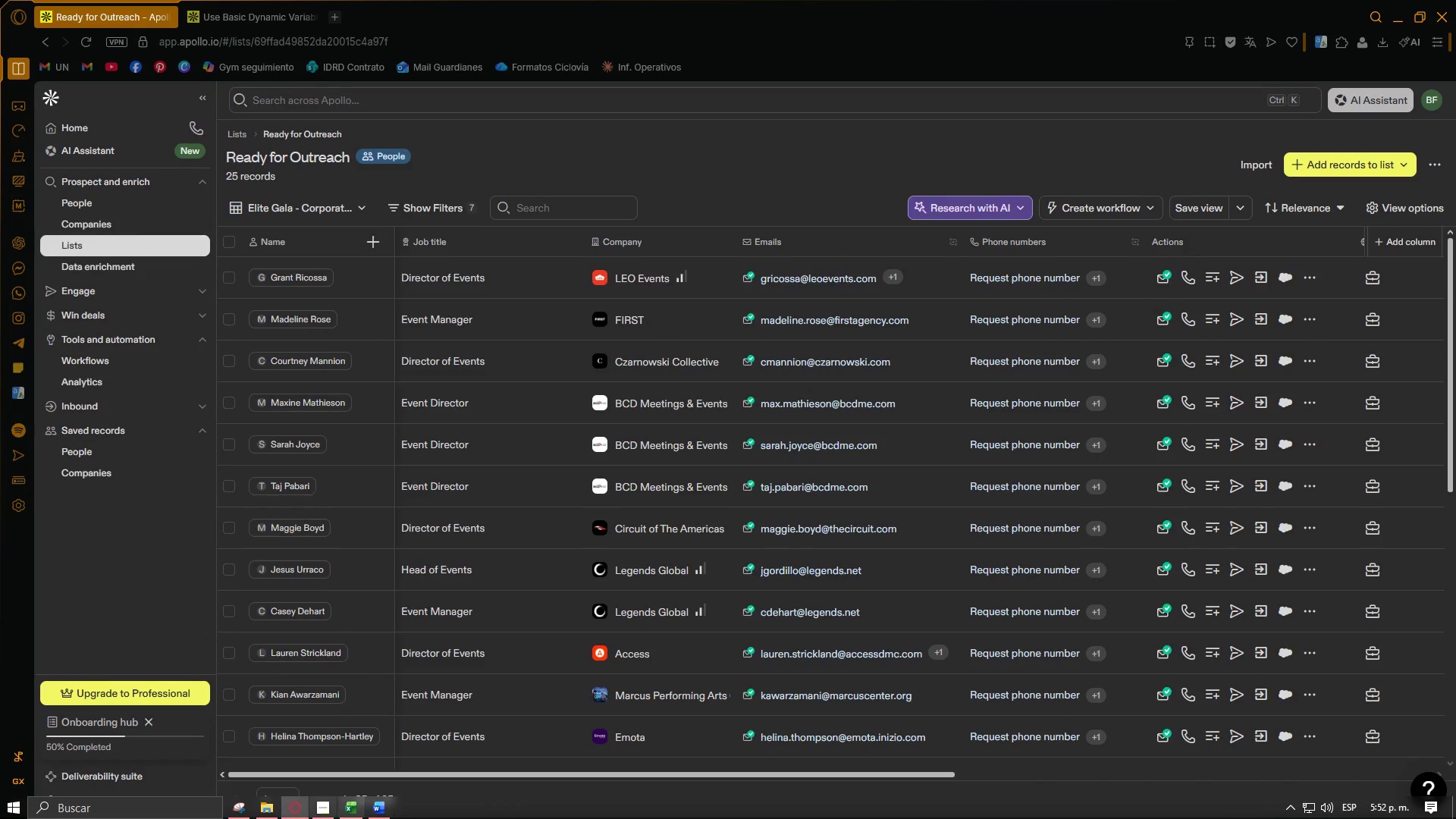 
left_click([246, 802])
 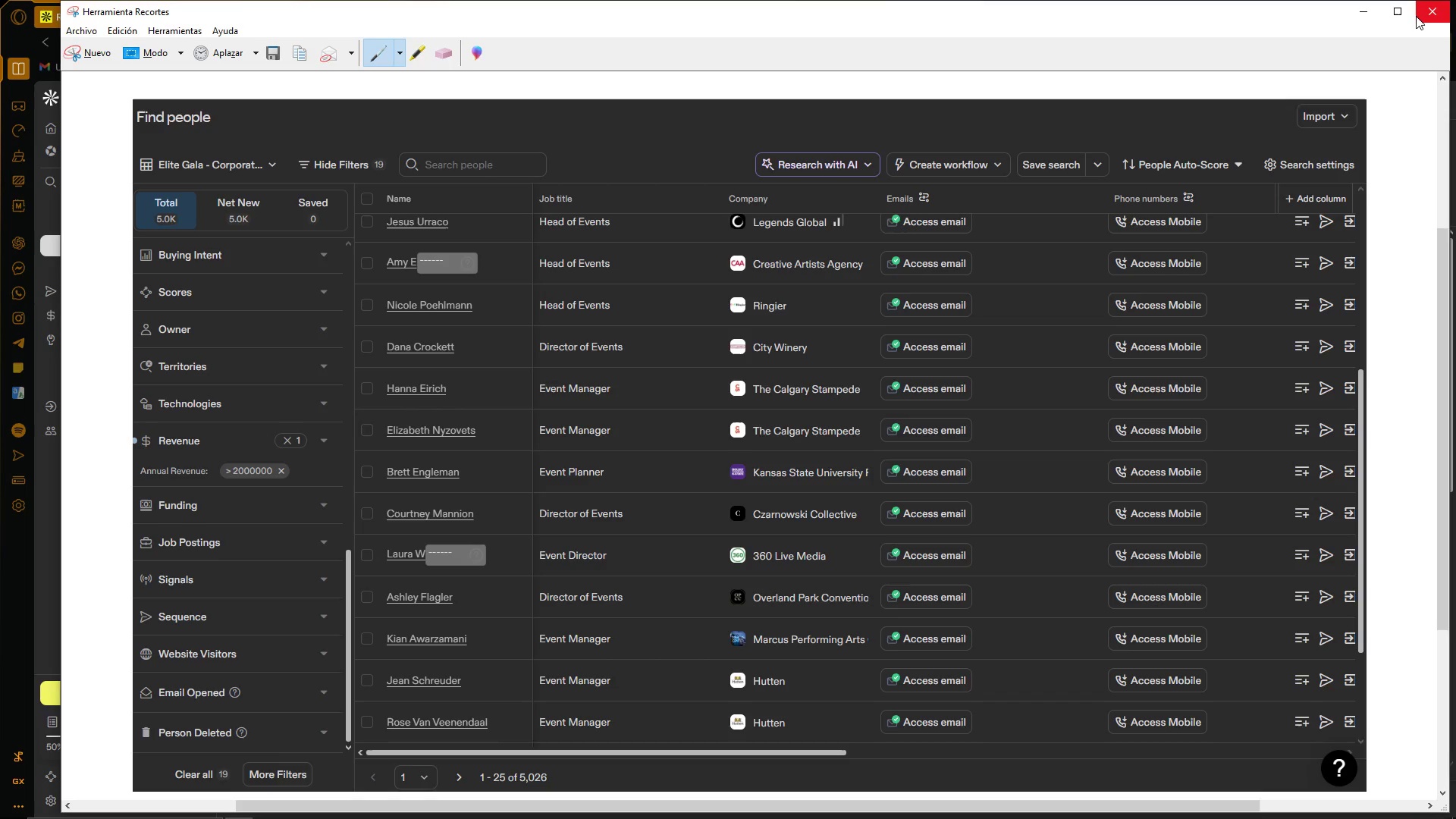 
left_click([1426, 17])
 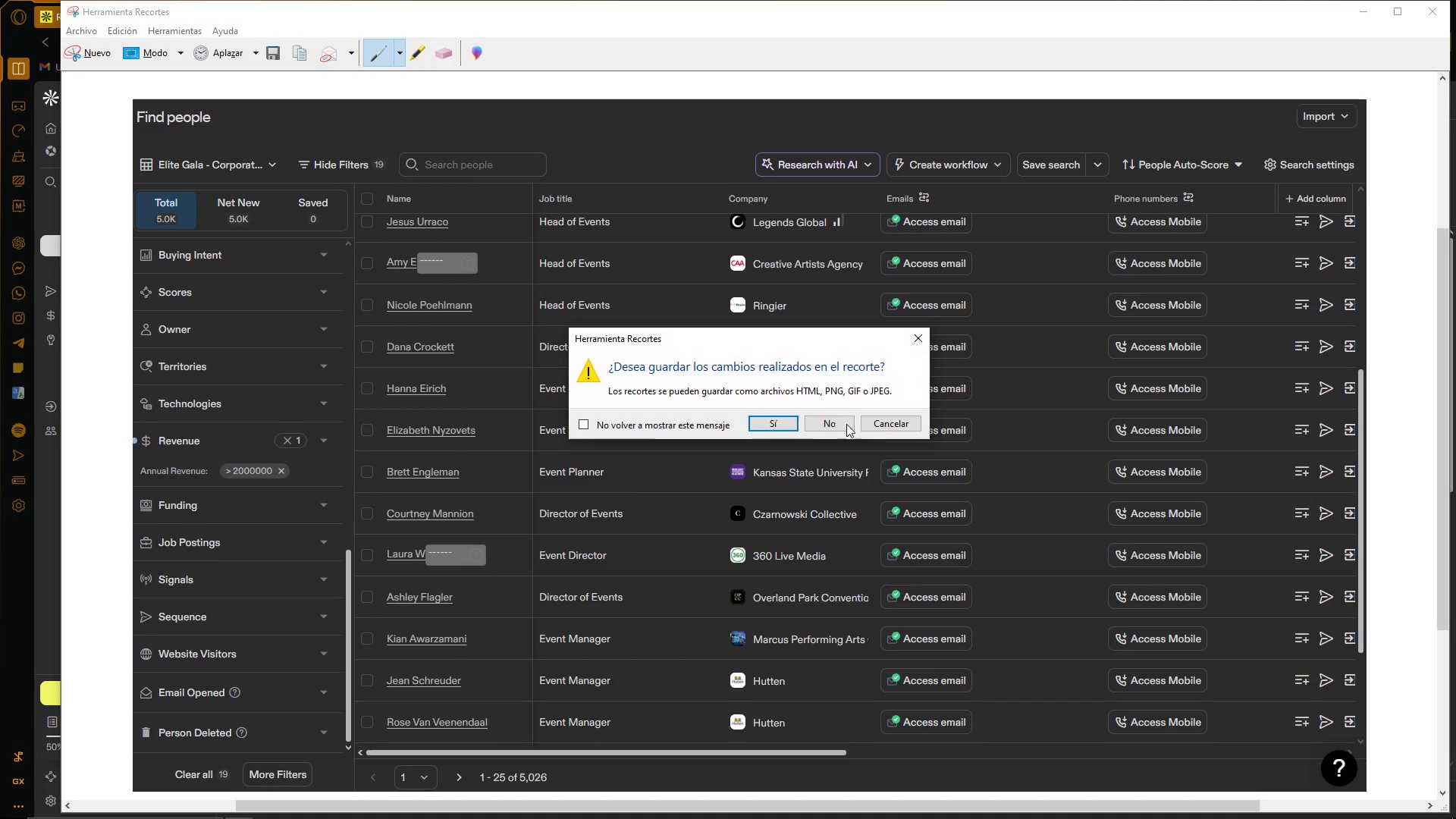 
left_click([838, 430])
 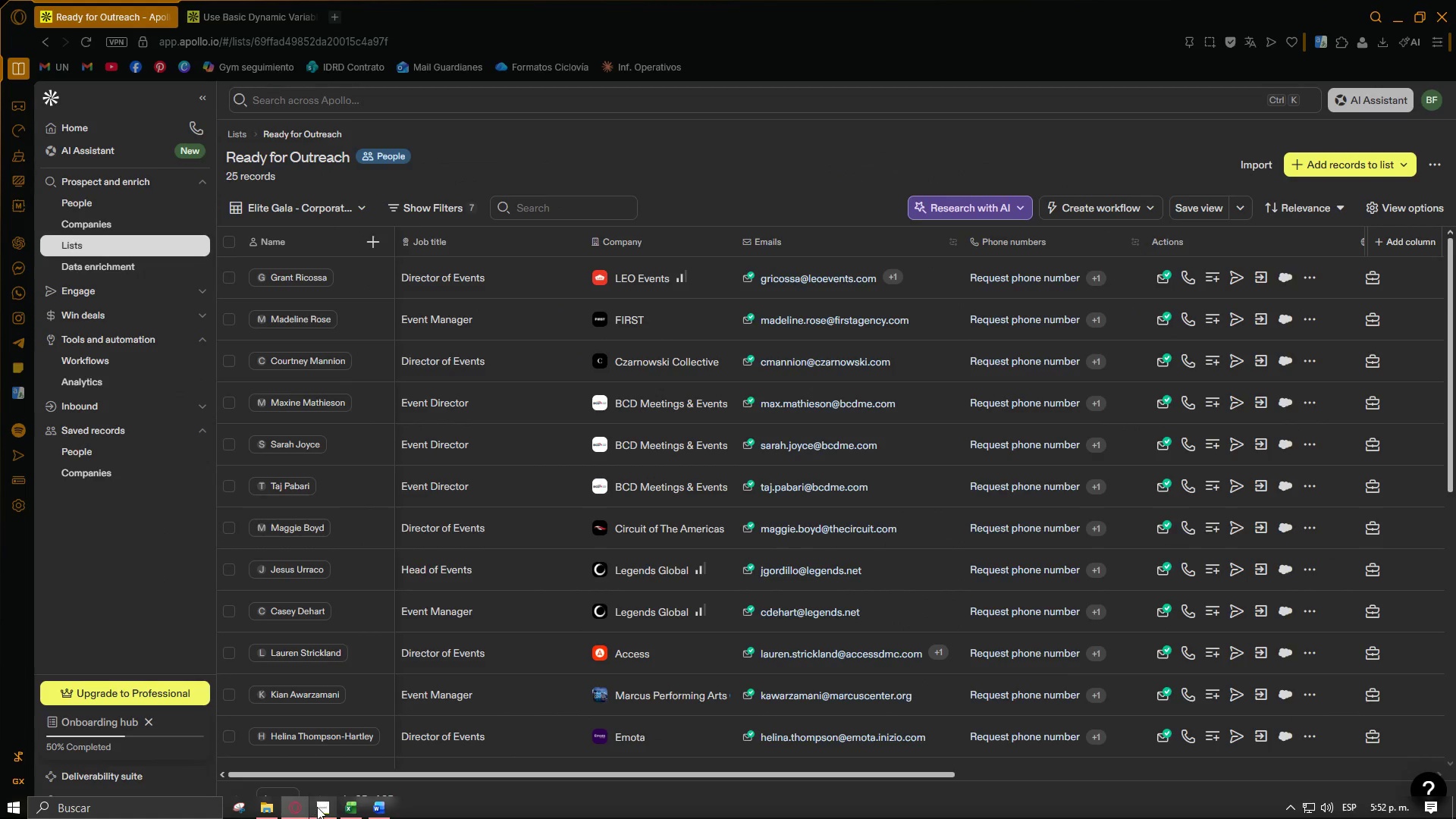 
left_click([325, 808])